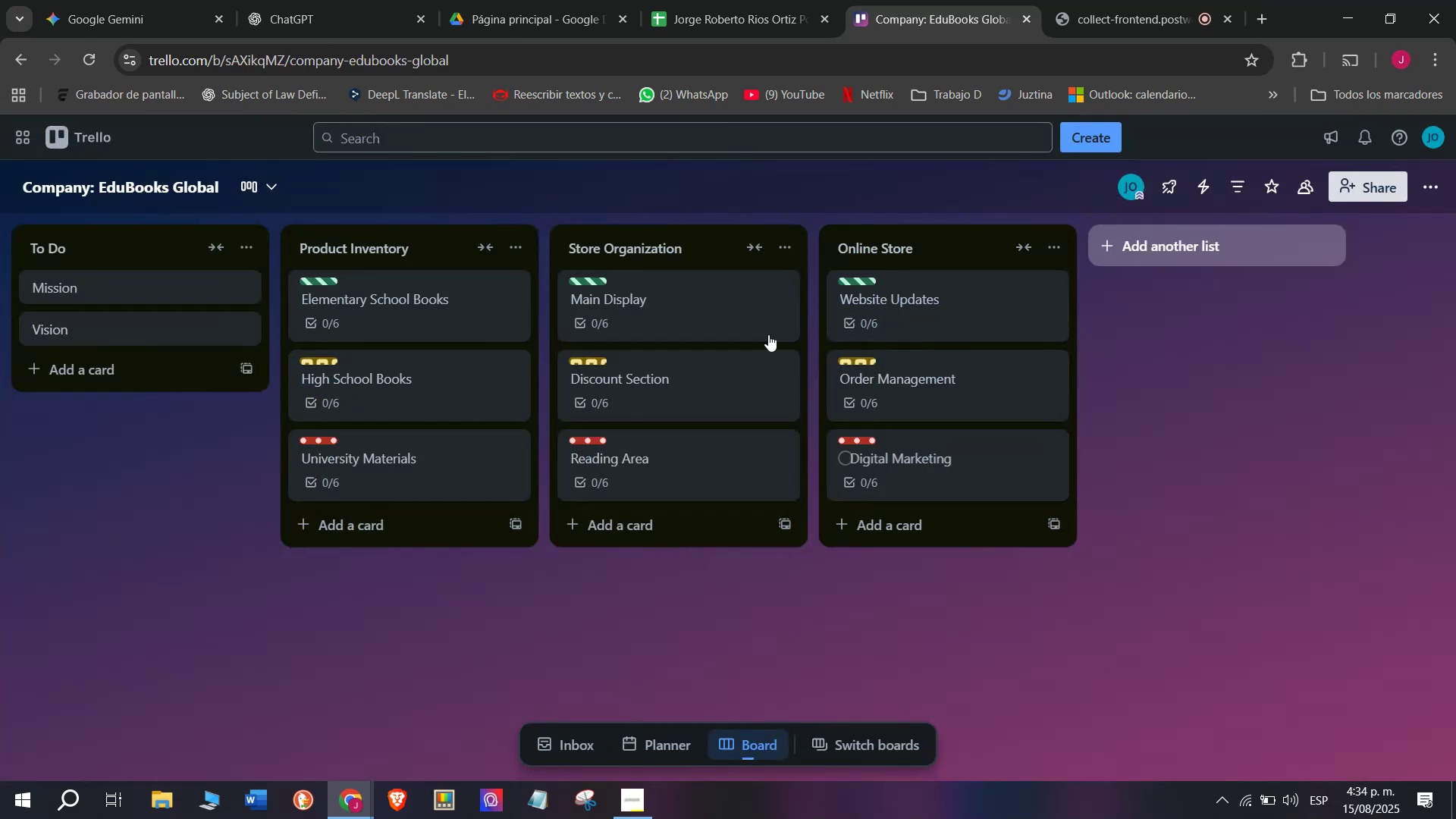 
left_click([1133, 243])
 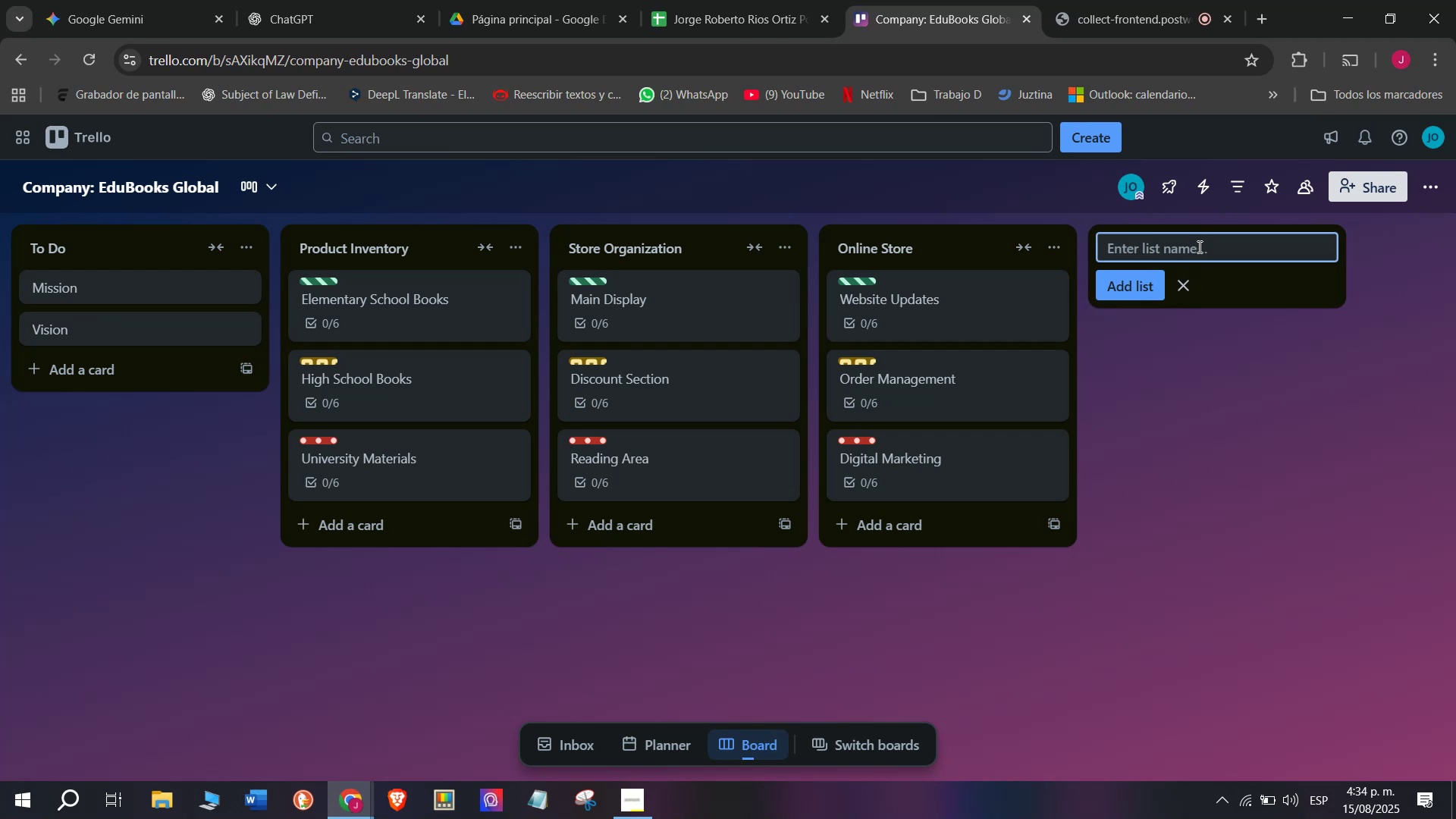 
left_click([1198, 246])
 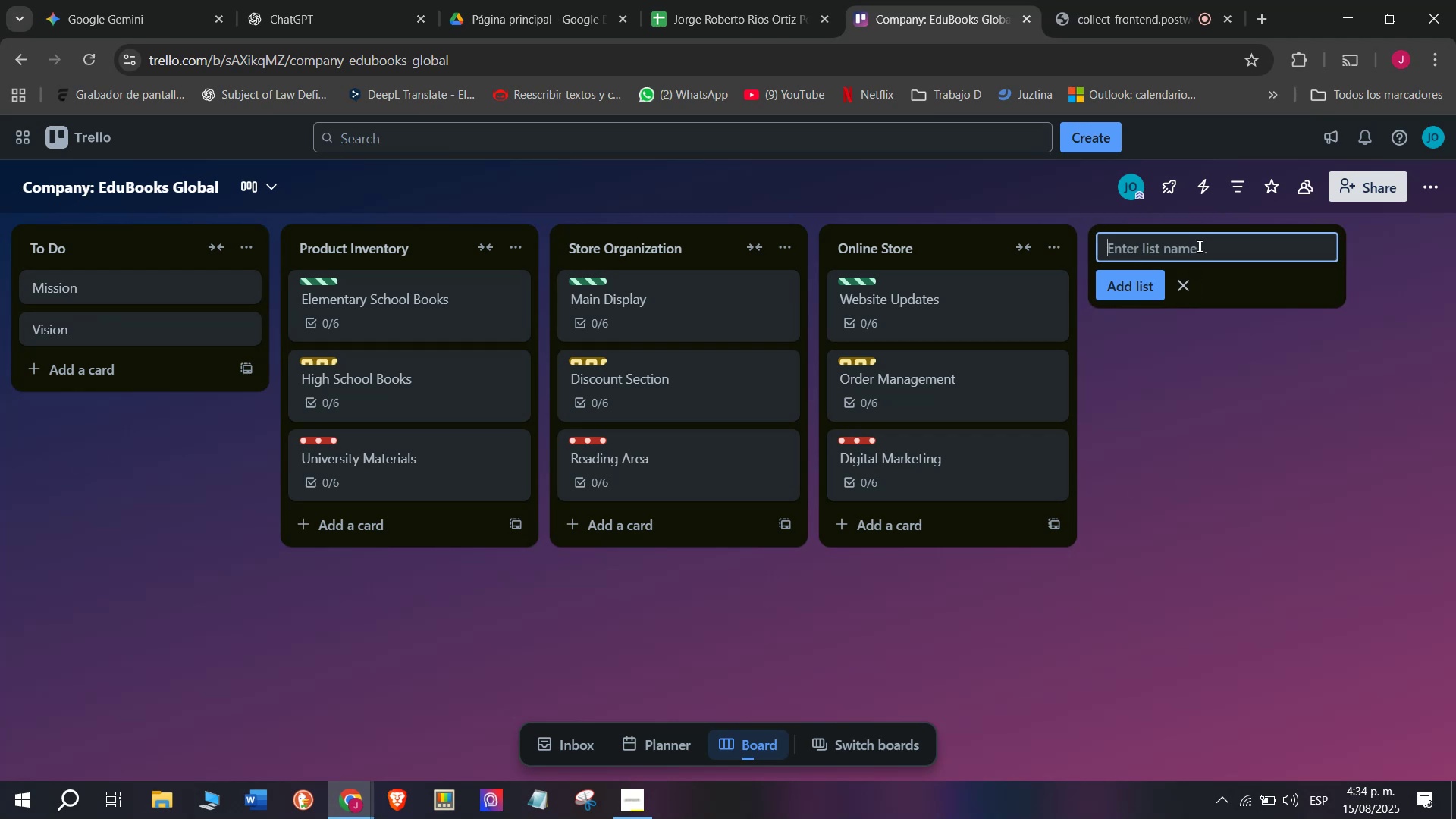 
type(Canm)
key(Backspace)
key(Backspace)
type(mpaing)
key(Backspace)
key(Backspace)
type(n)
key(Backspace)
type(gn)
 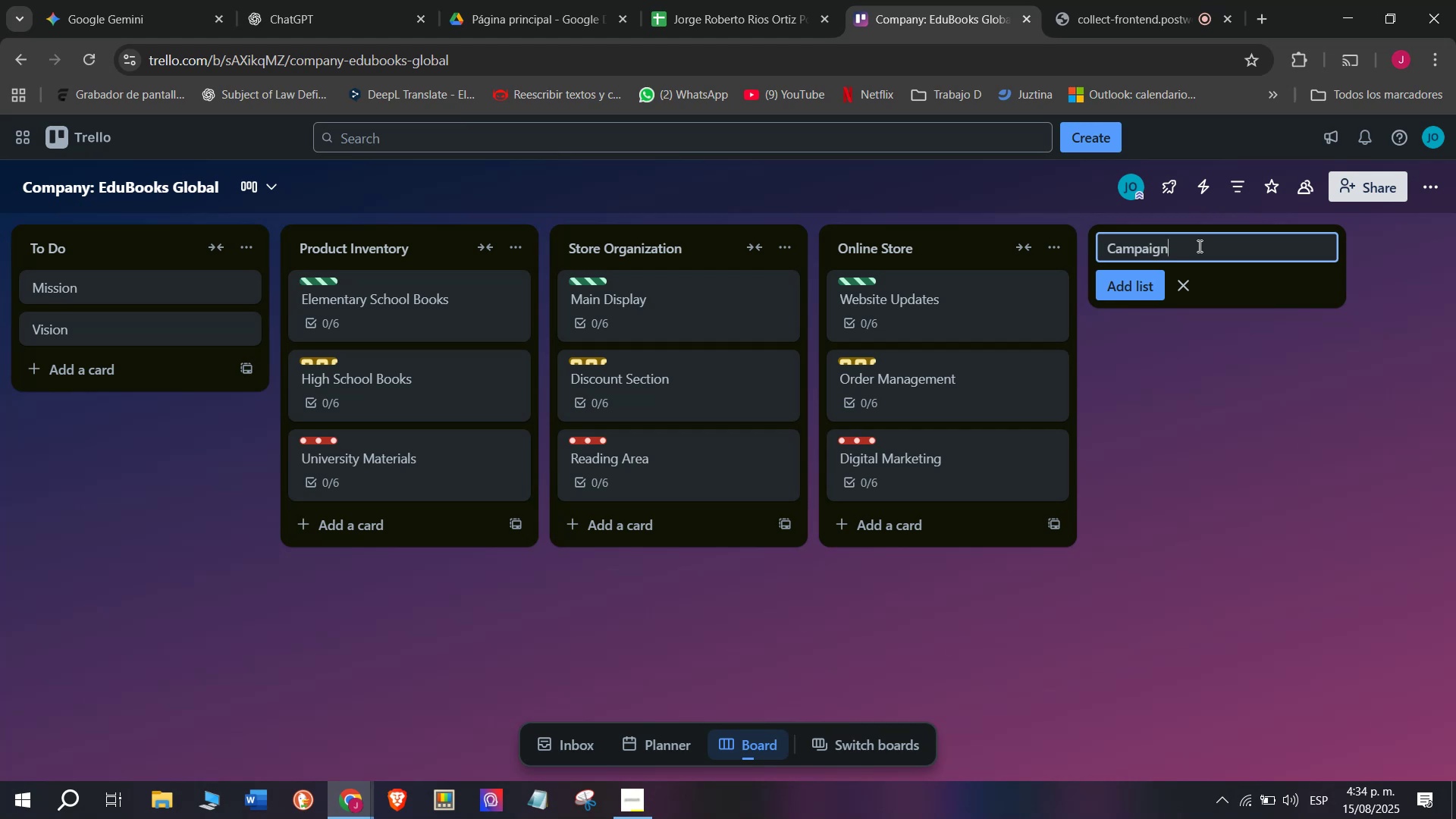 
type(s ^ Pro)
key(Backspace)
key(Backspace)
type(romotions)
 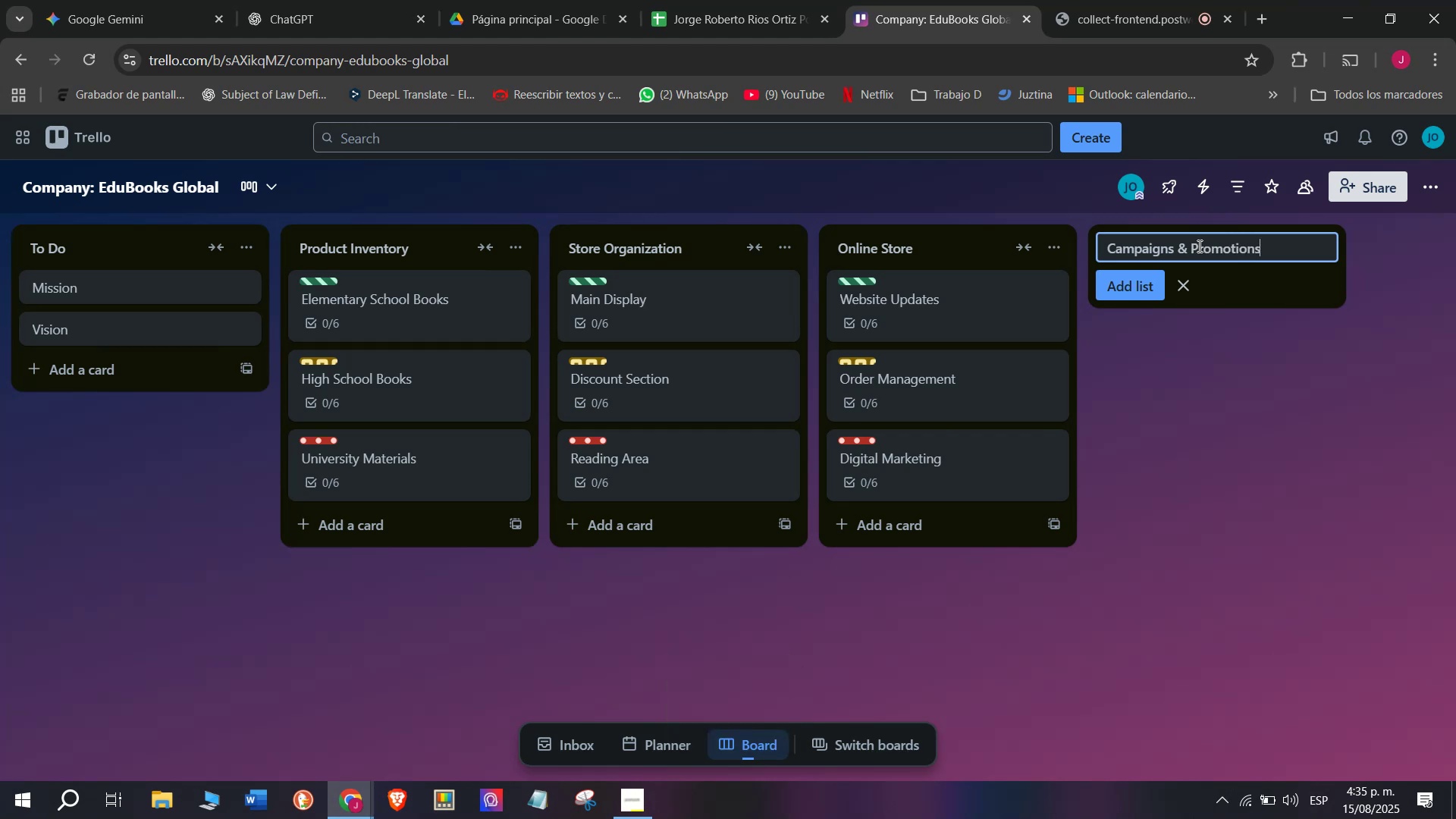 
key(Enter)
 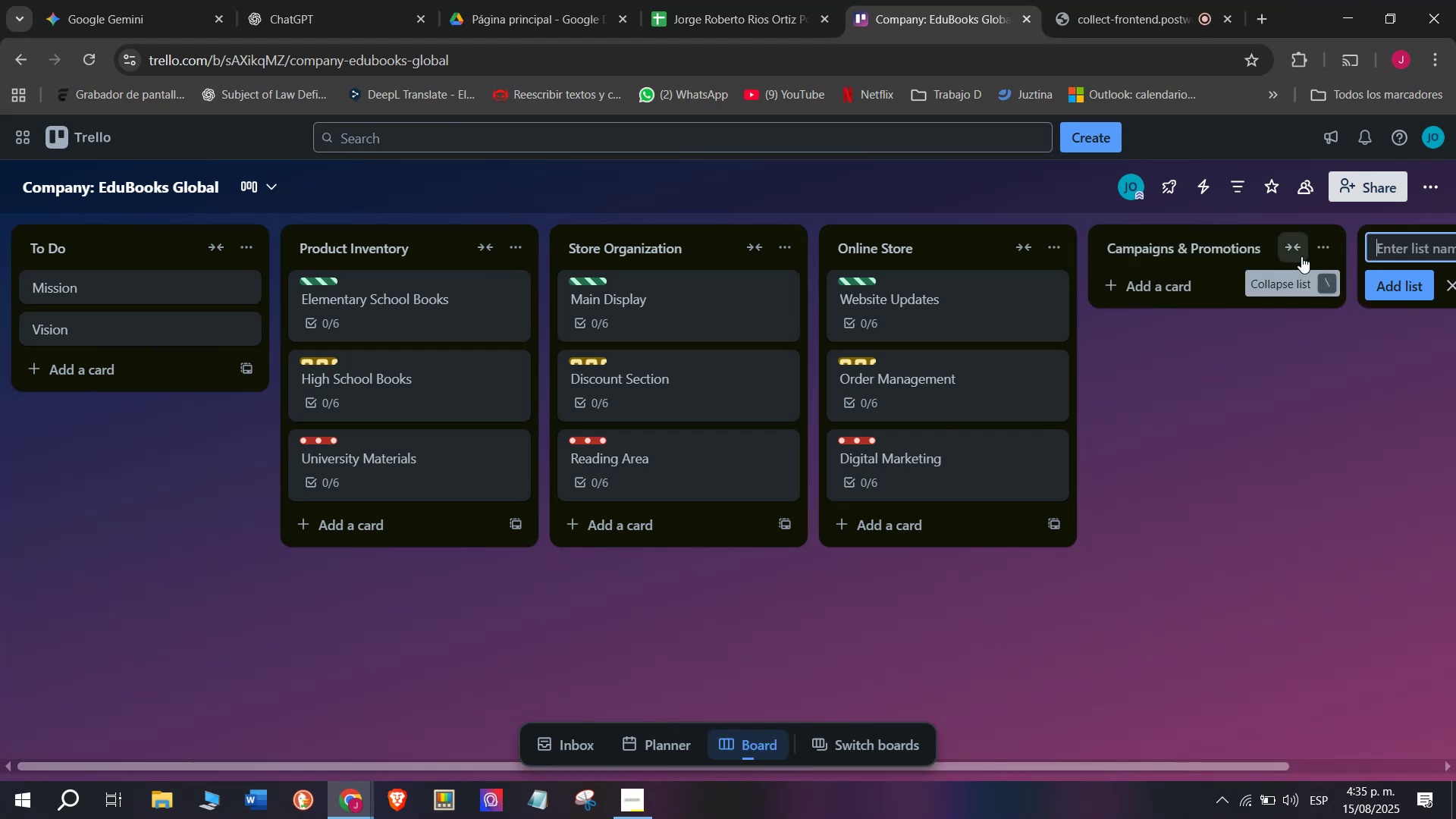 
left_click([1192, 300])
 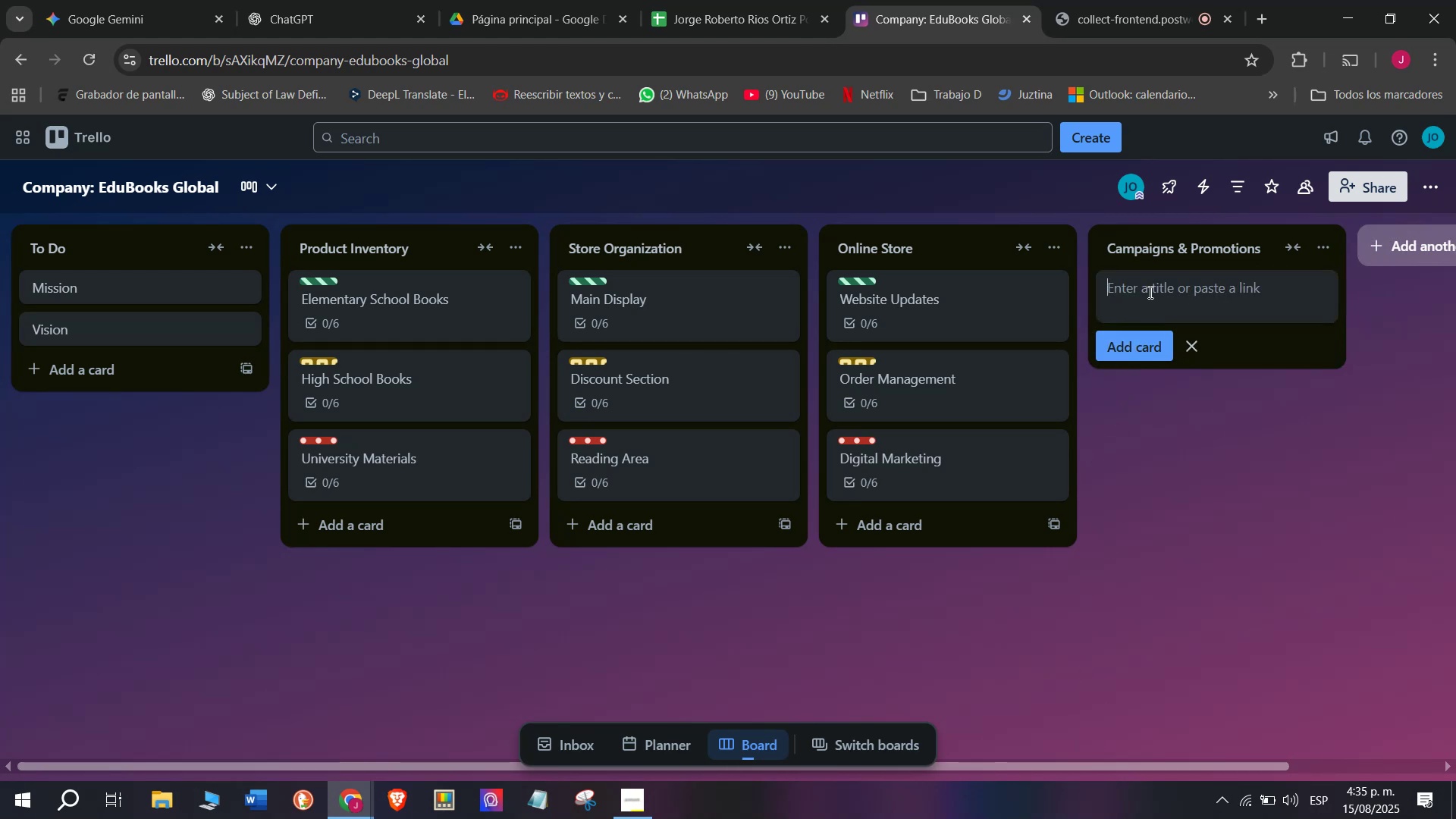 
type(Blc)
key(Backspace)
type(ack-r)
key(Backspace)
type(to)
 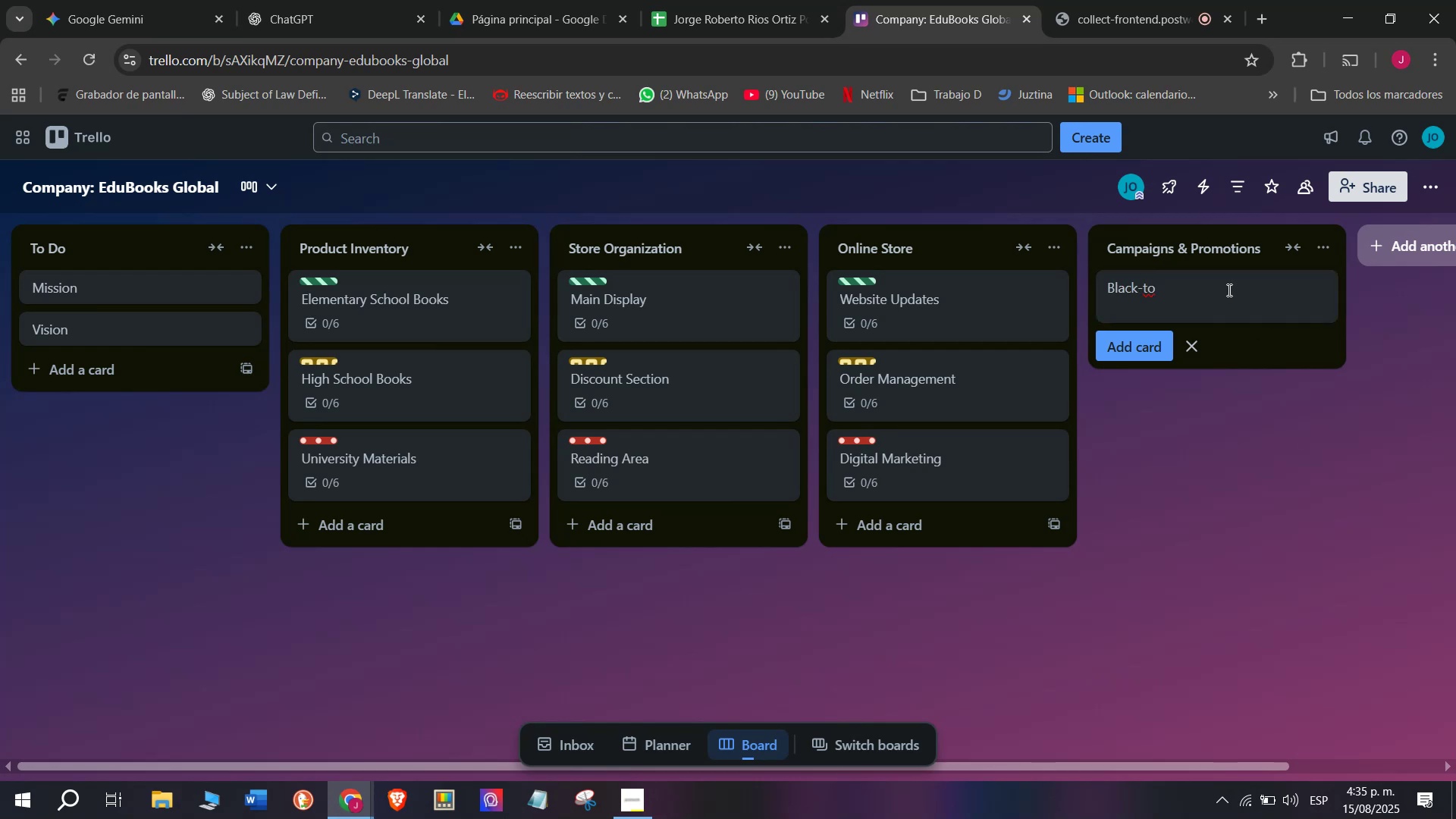 
type( School Season)
 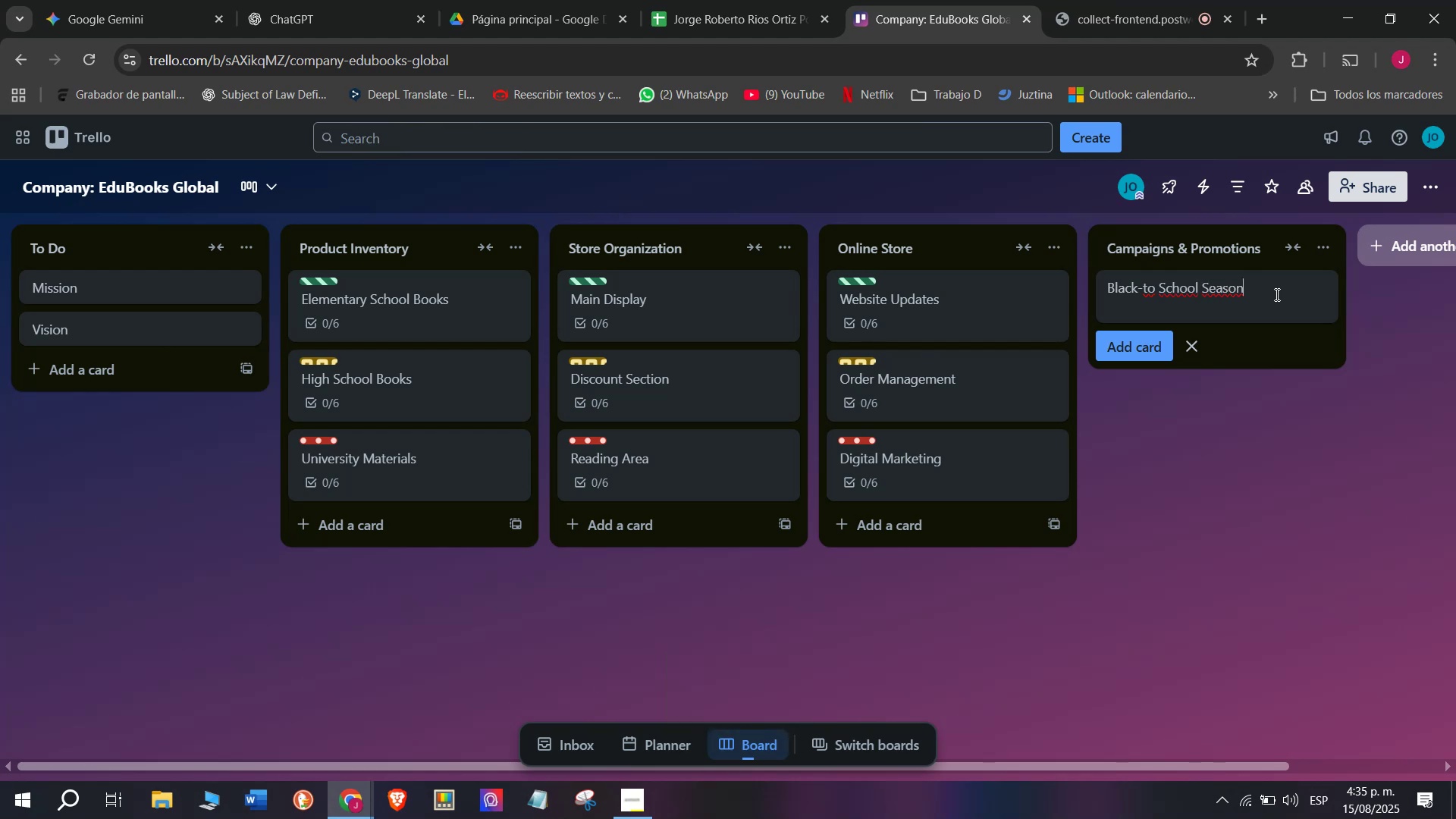 
key(Enter)
 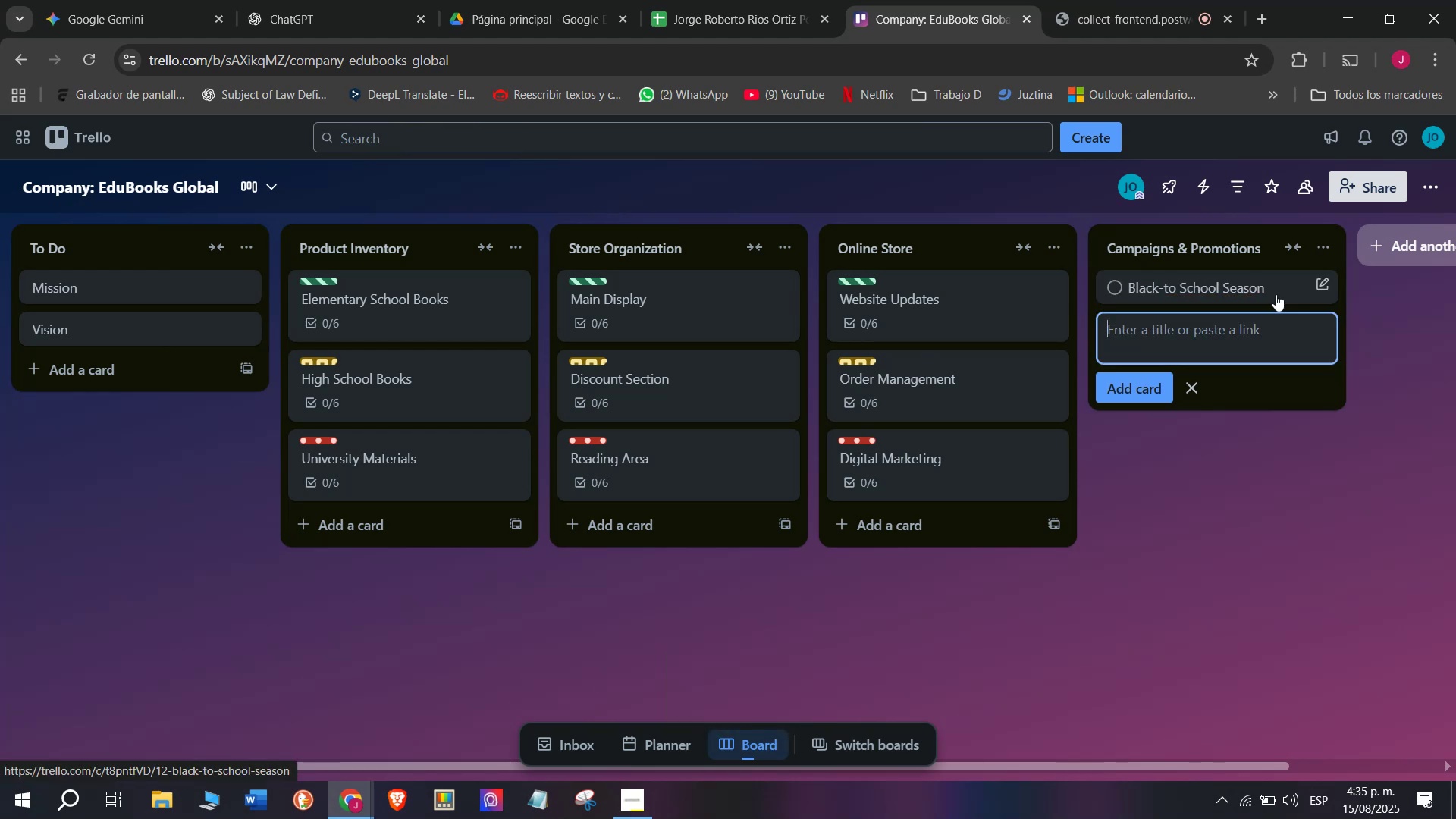 
left_click([1218, 288])
 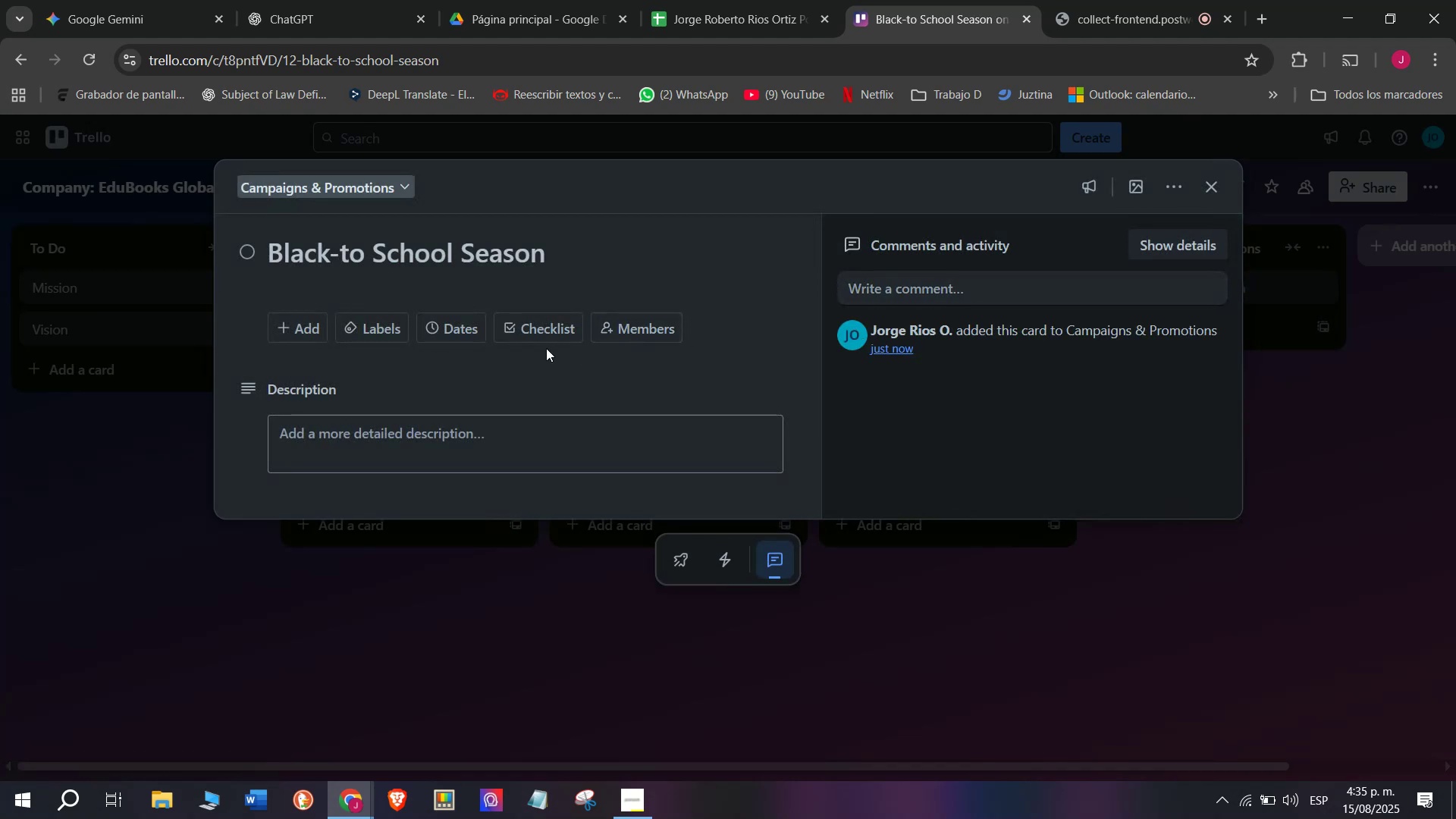 
left_click([524, 333])
 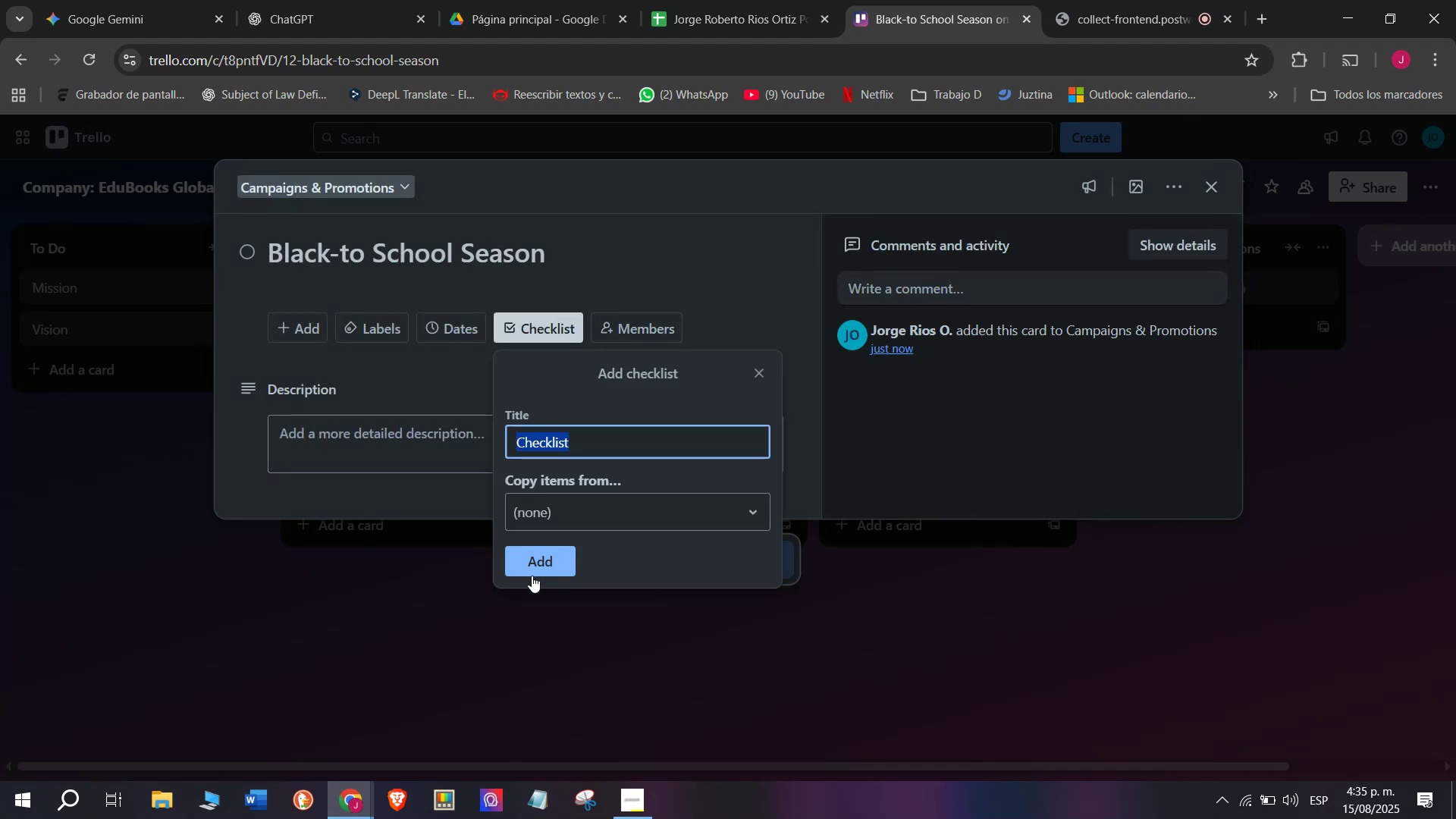 
left_click([532, 575])
 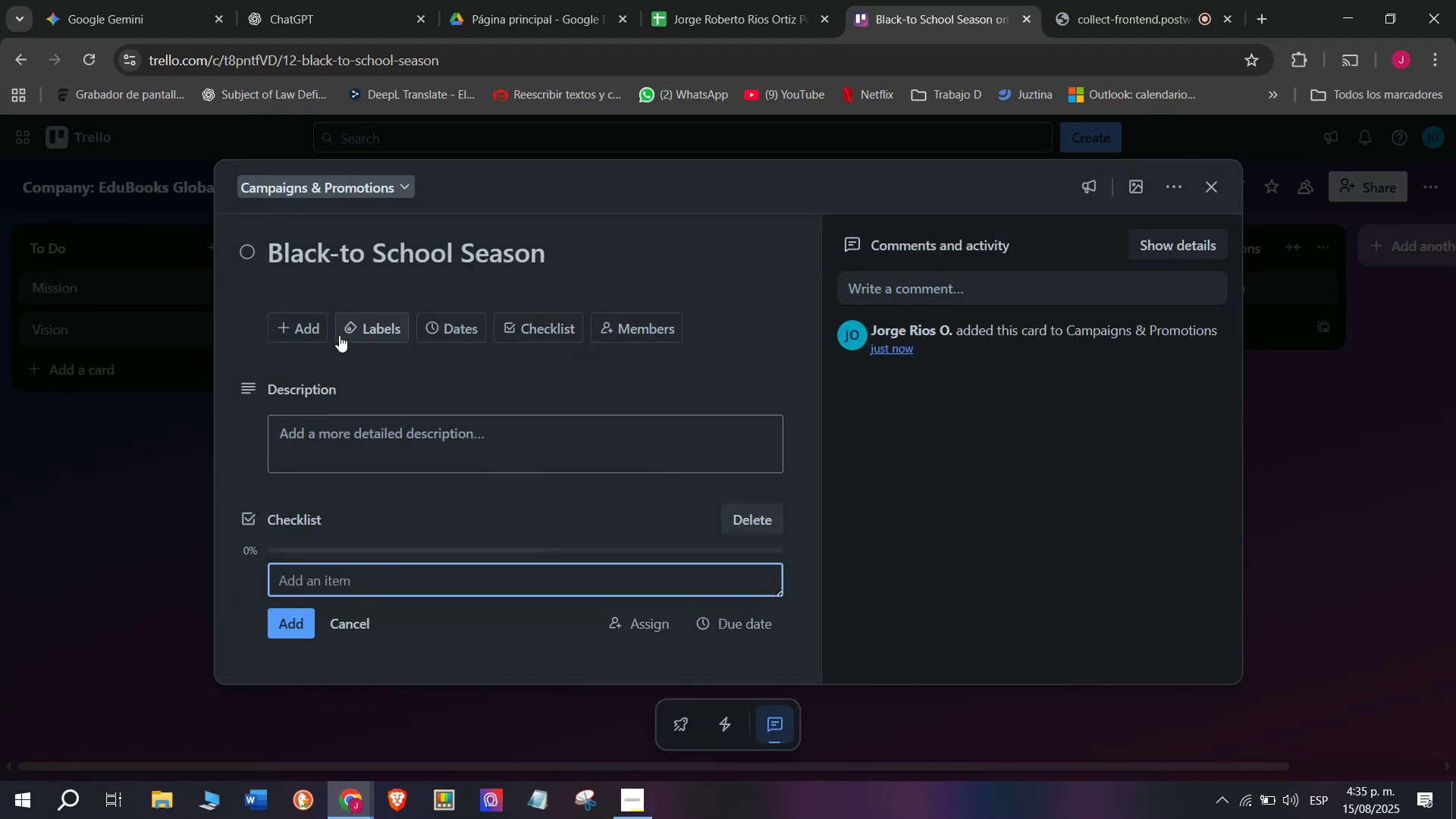 
left_click([366, 326])
 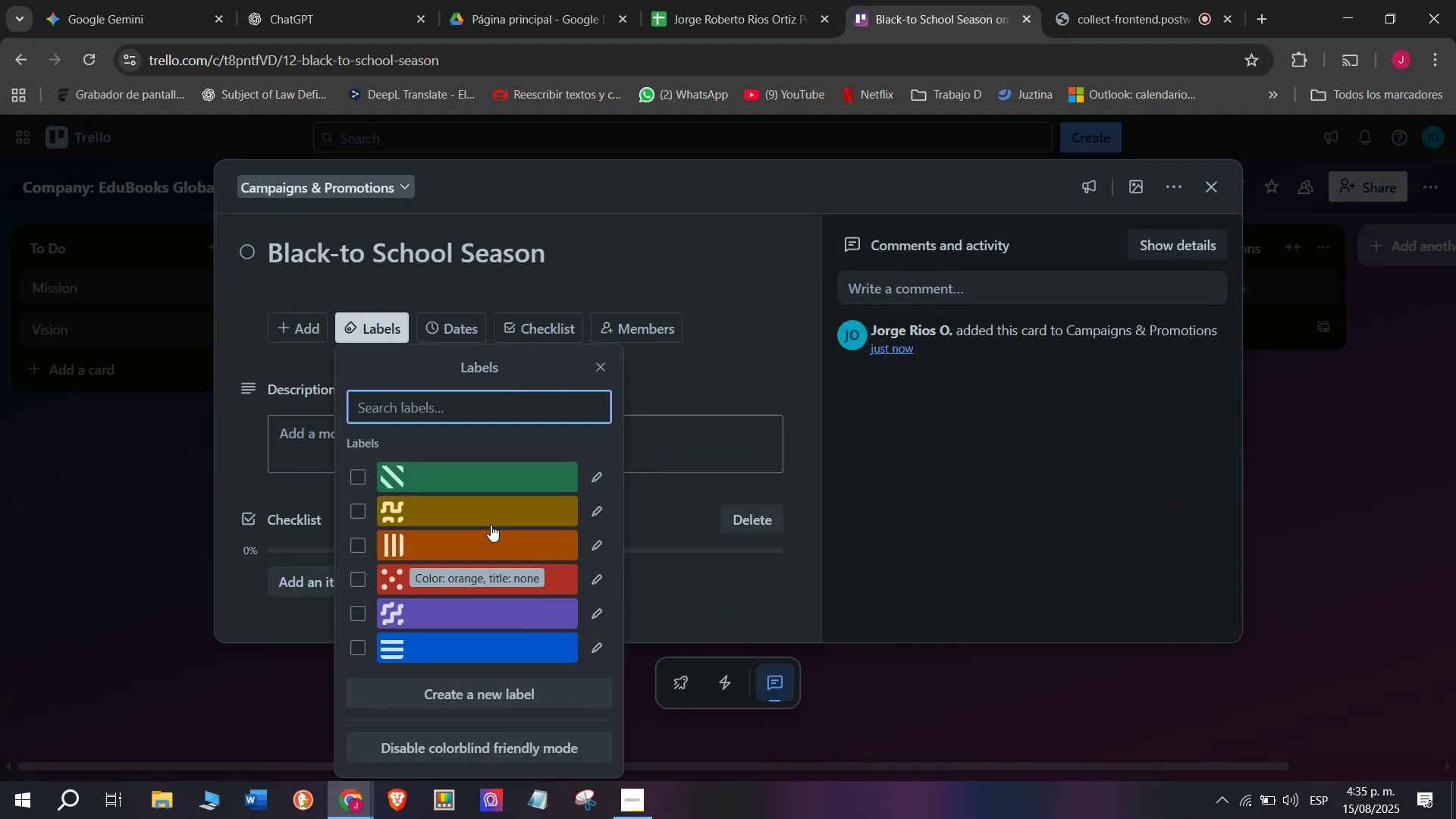 
left_click([487, 520])
 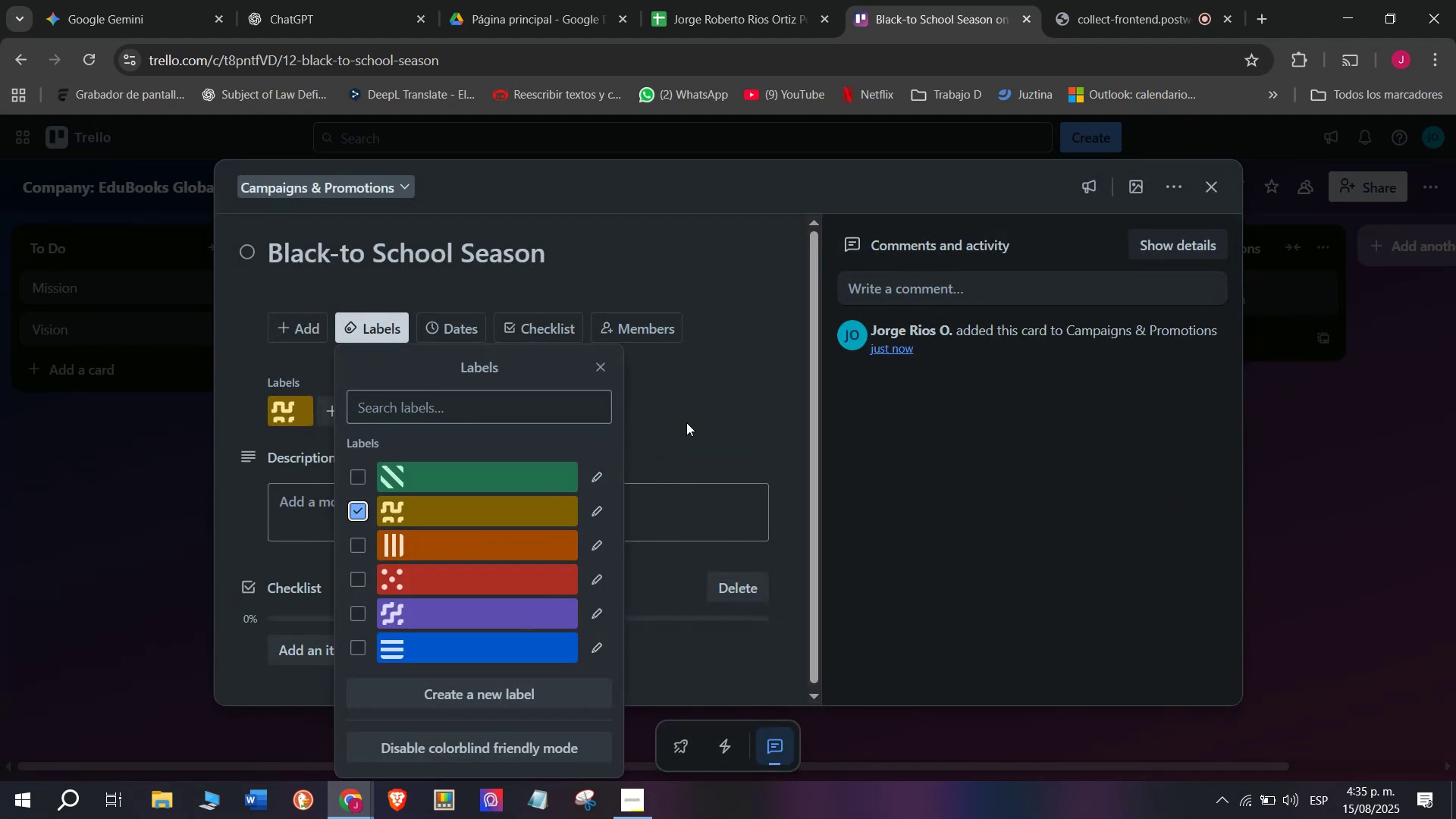 
left_click([755, 403])
 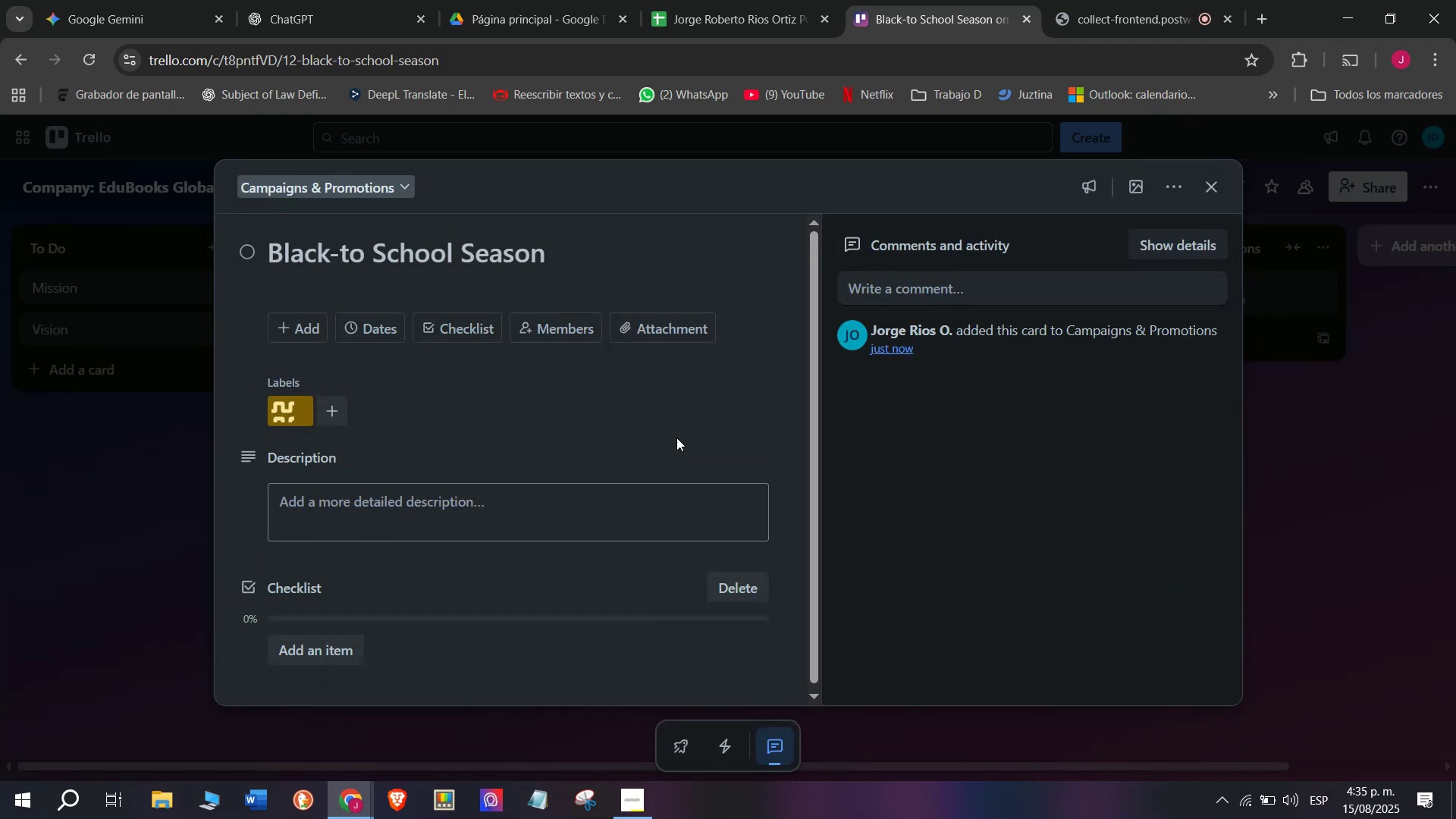 
scroll: coordinate [462, 460], scroll_direction: down, amount: 5.0
 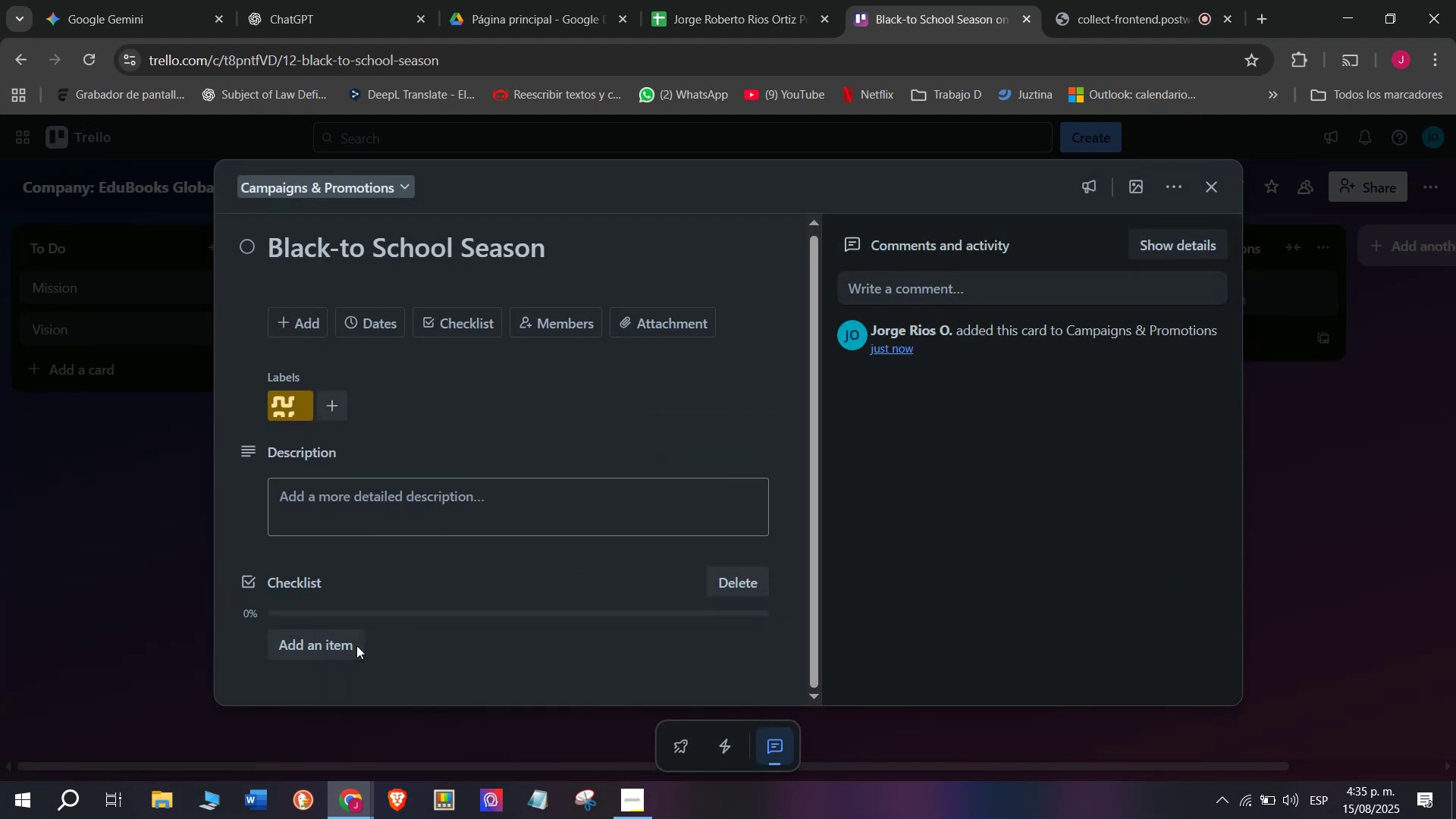 
left_click([302, 664])
 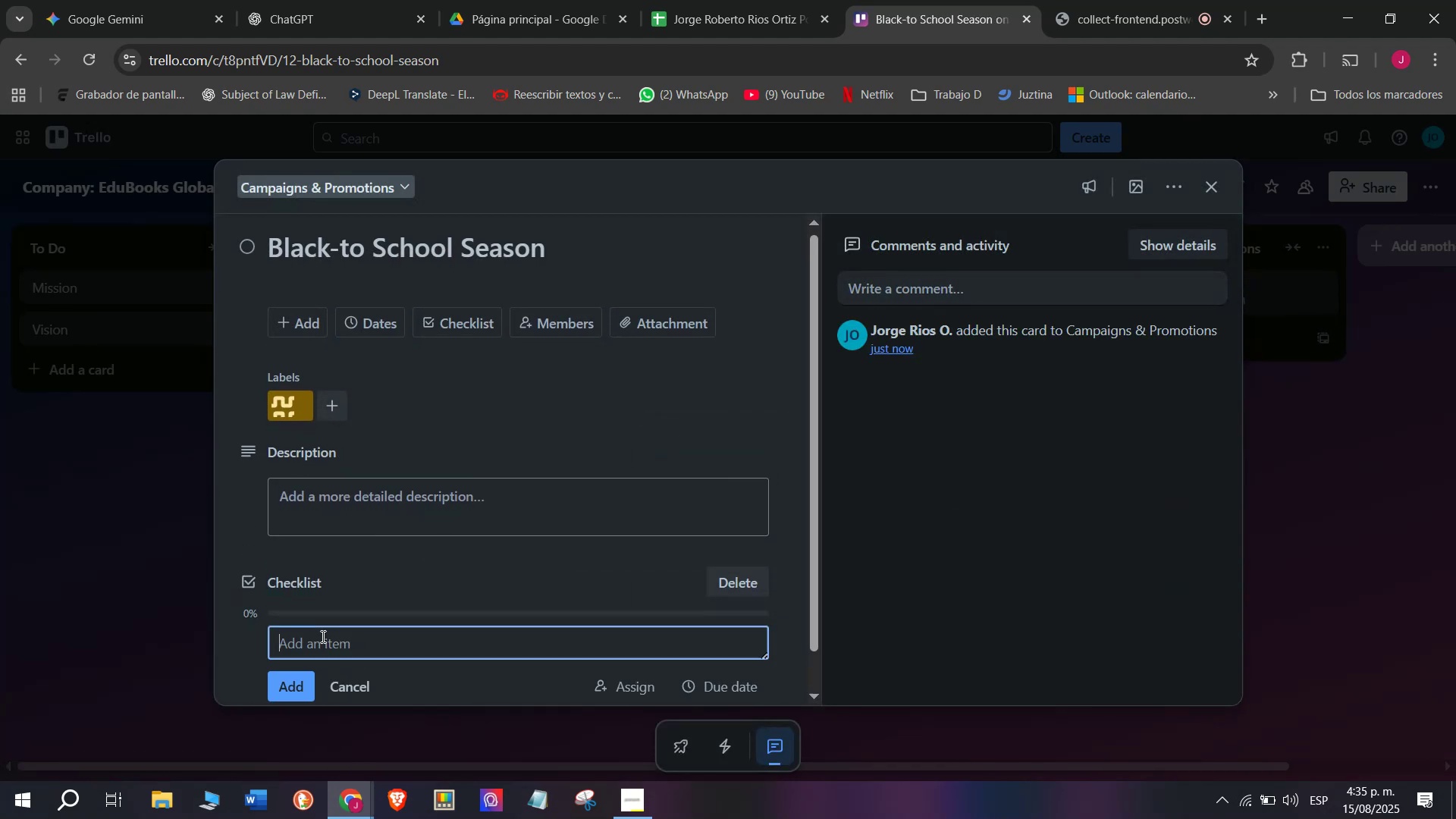 
scroll: coordinate [344, 615], scroll_direction: down, amount: 4.0
 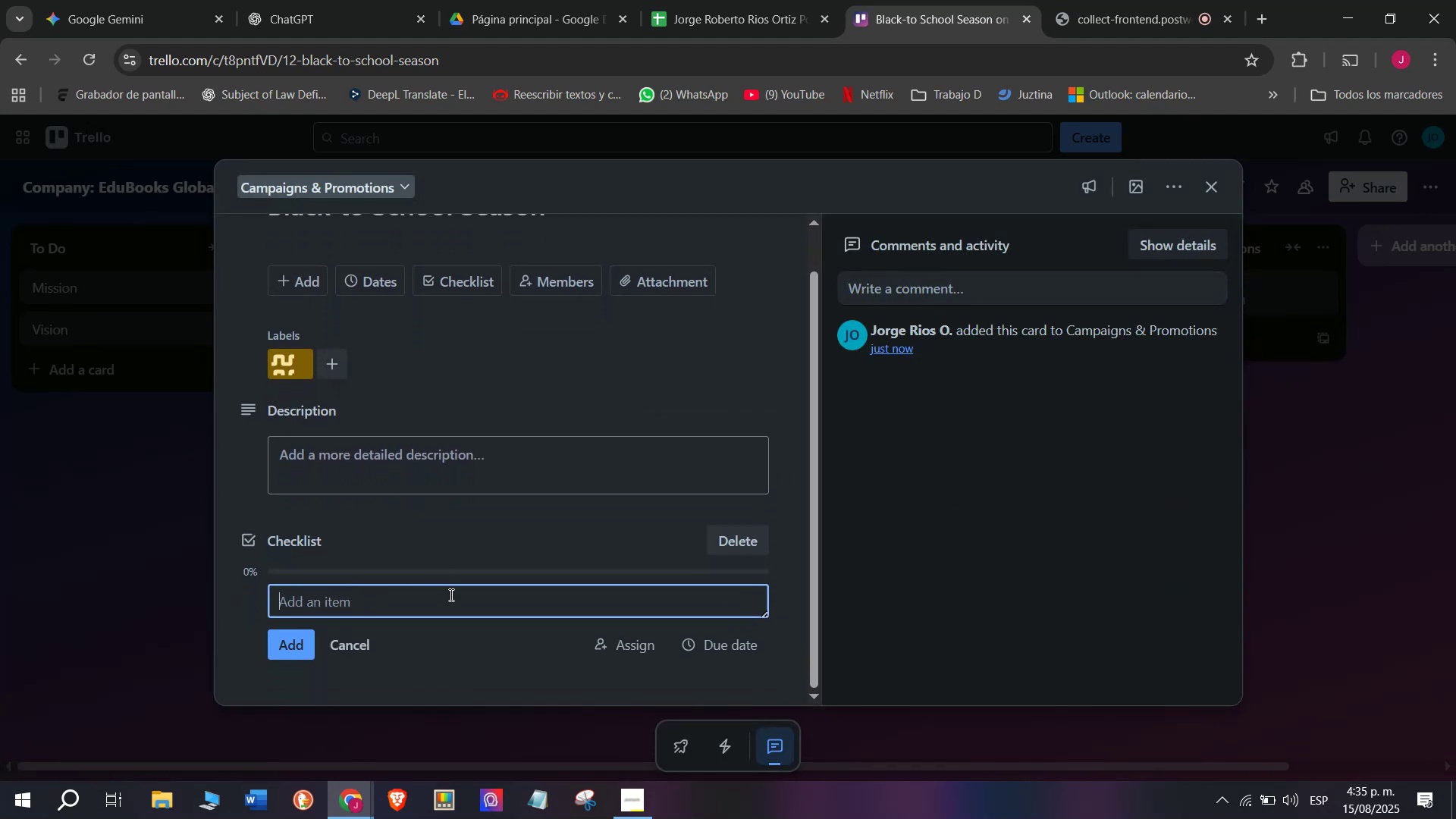 
left_click([452, 599])
 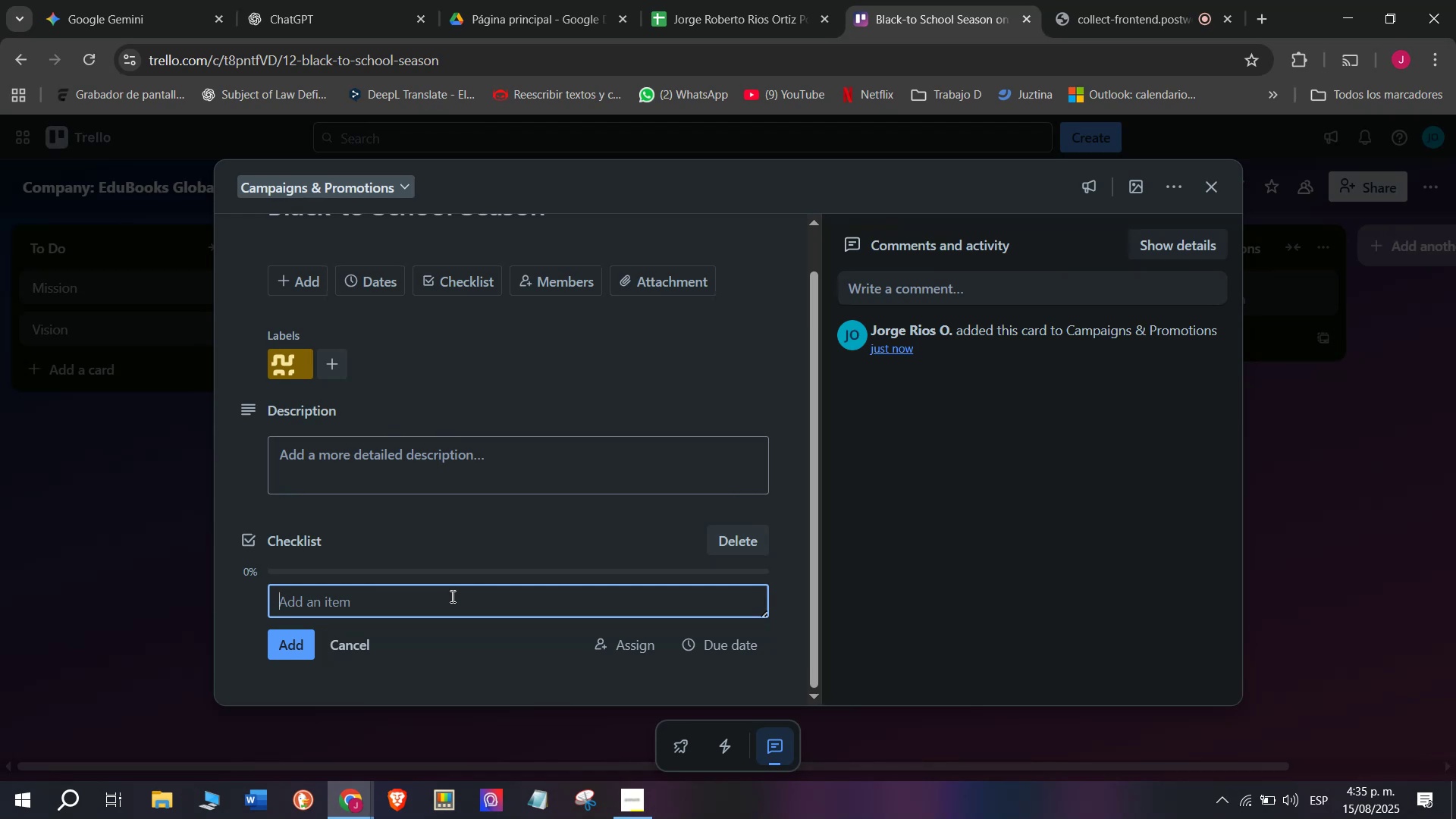 
scroll: coordinate [450, 596], scroll_direction: down, amount: 2.0
 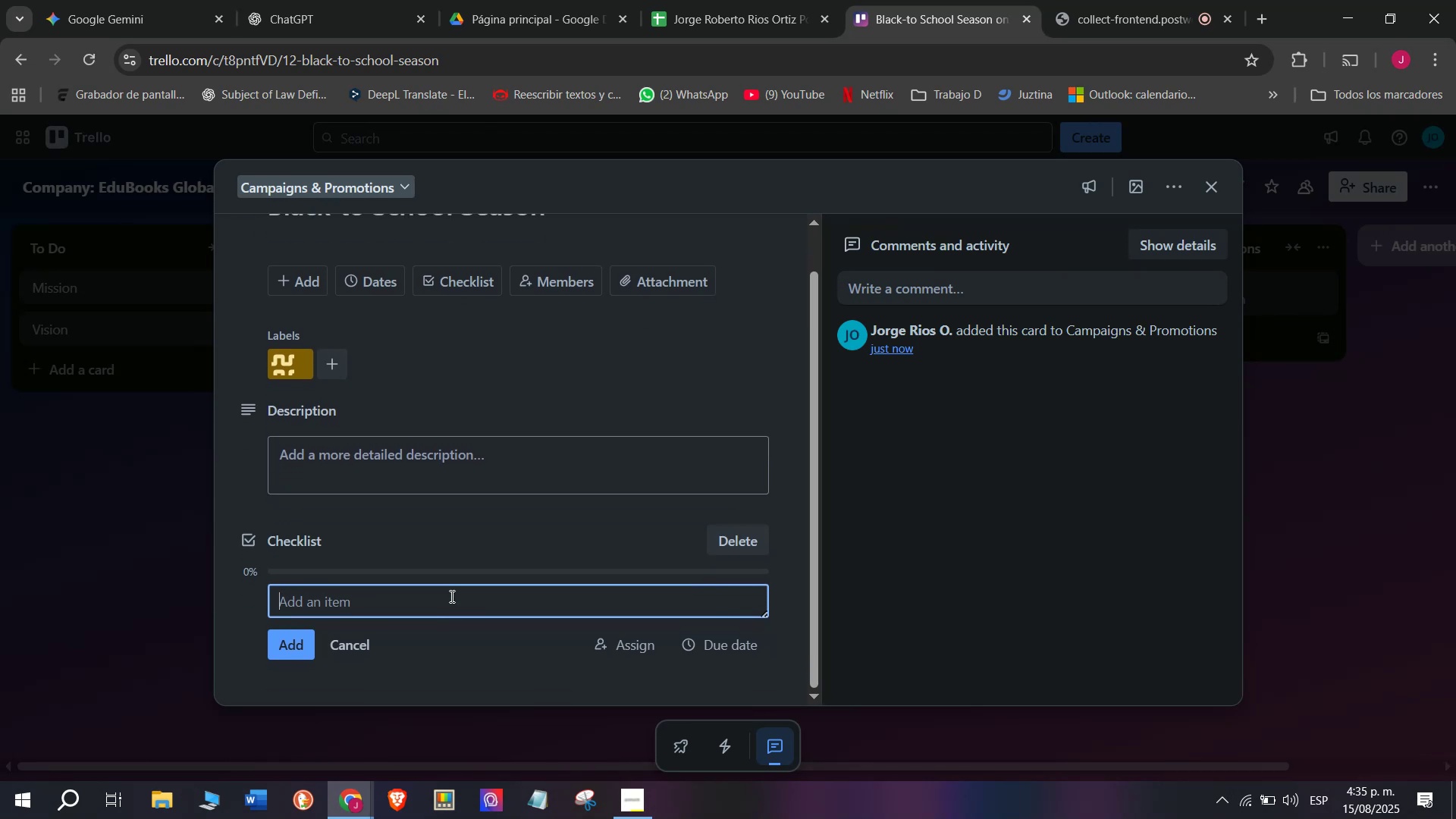 
left_click([450, 596])
 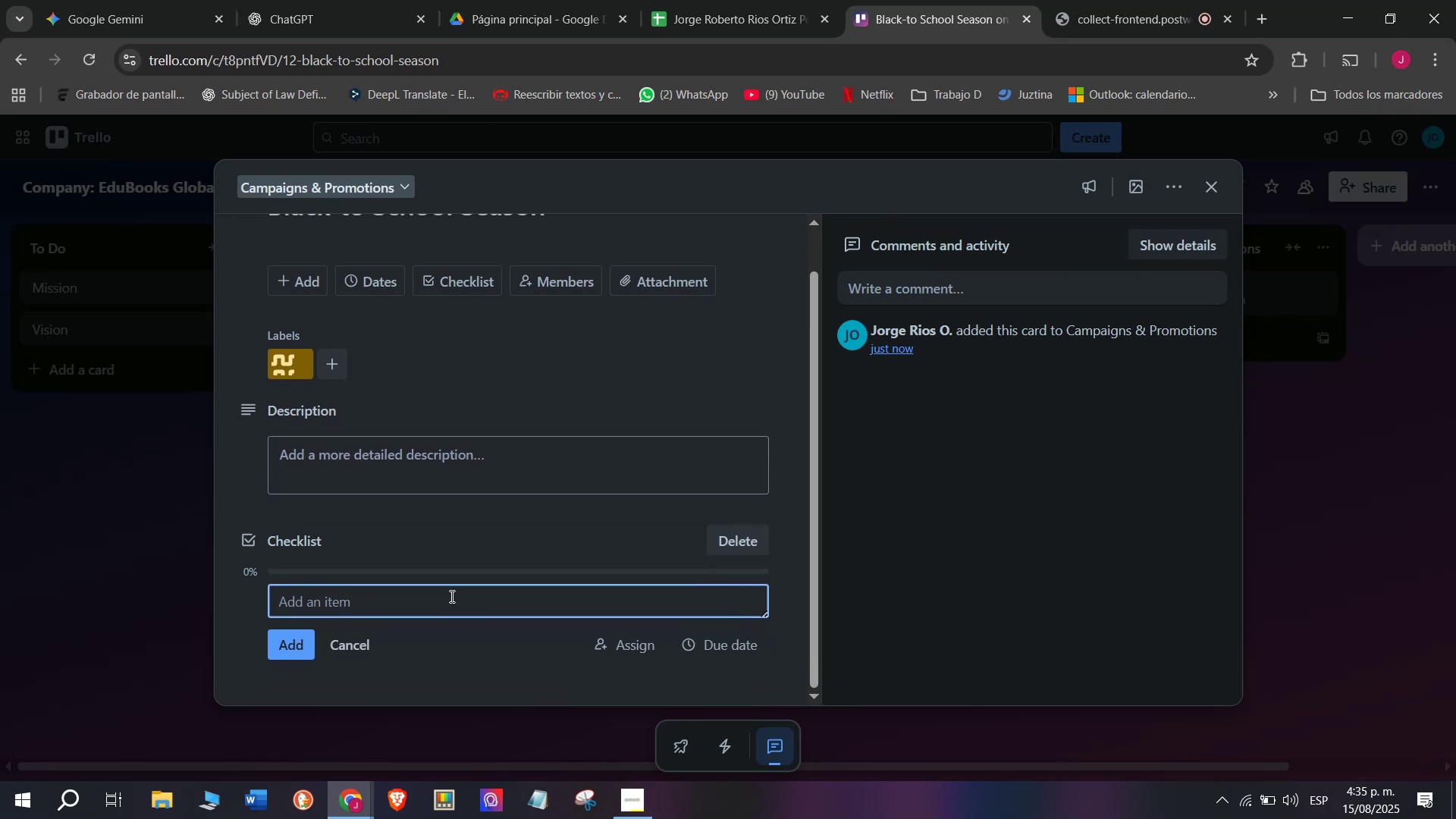 
type(Book E)
key(Backspace)
type(WE)
key(Backspace)
type(eek)
 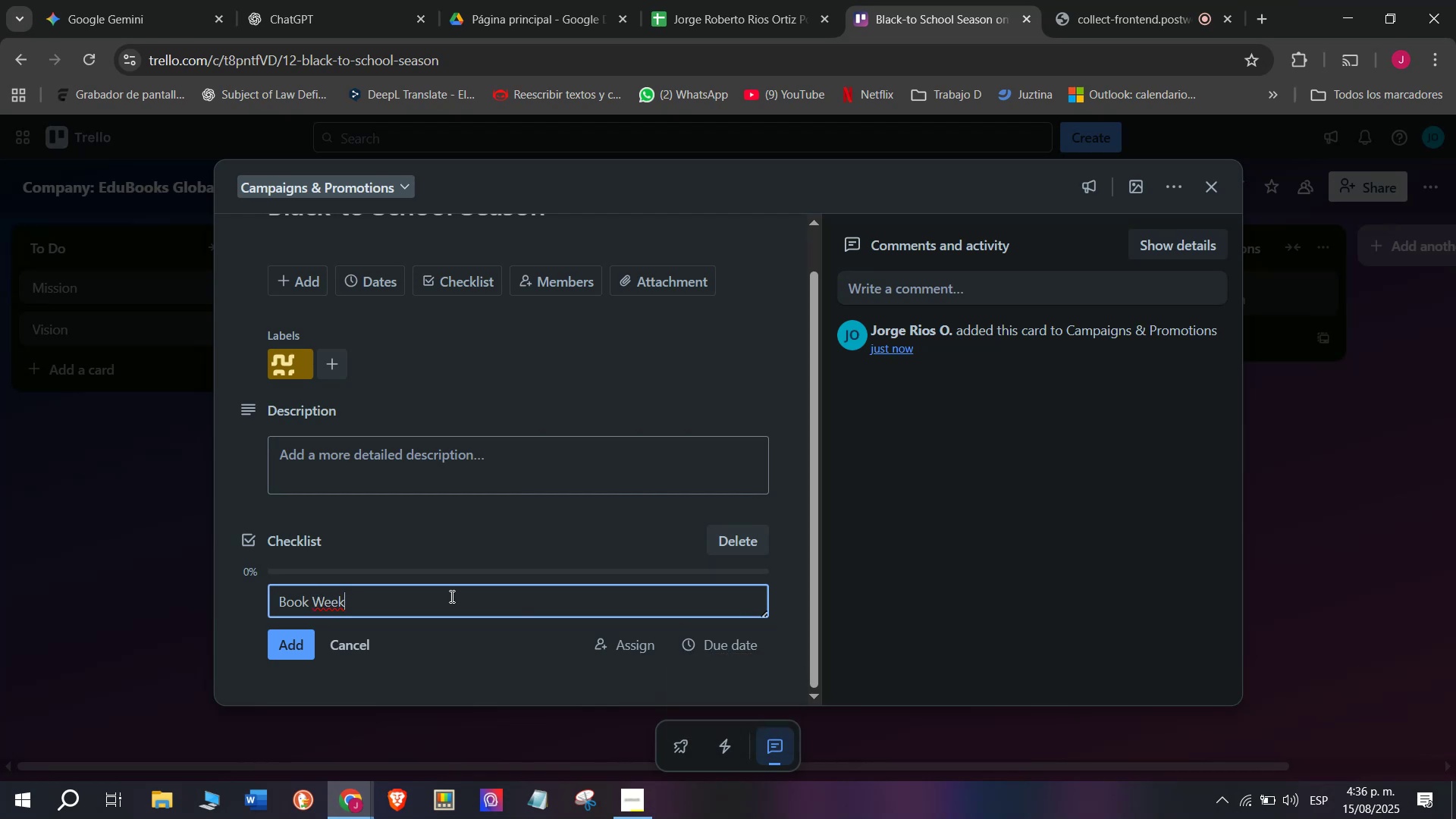 
wait(8.5)
 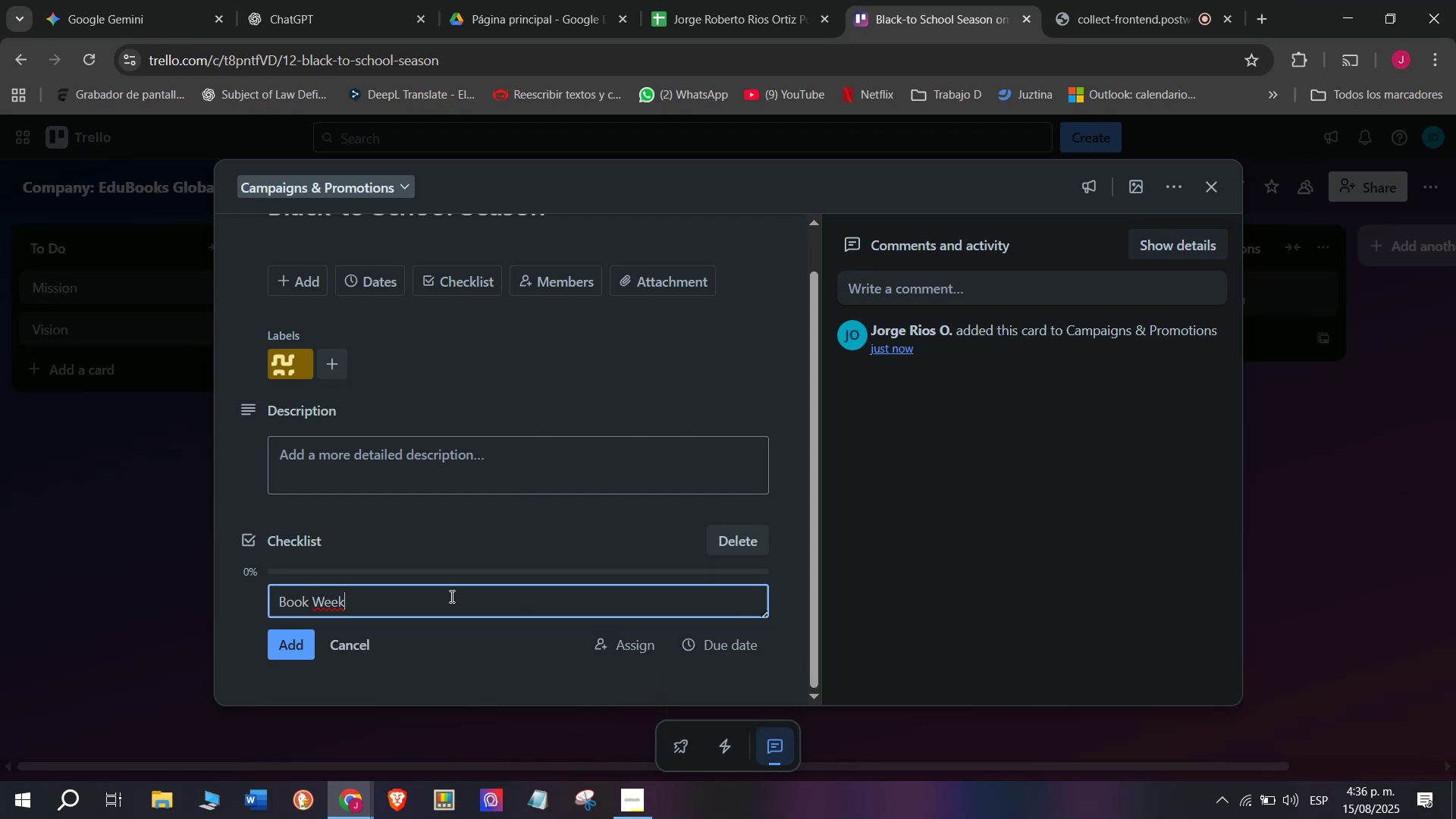 
key(Space)
 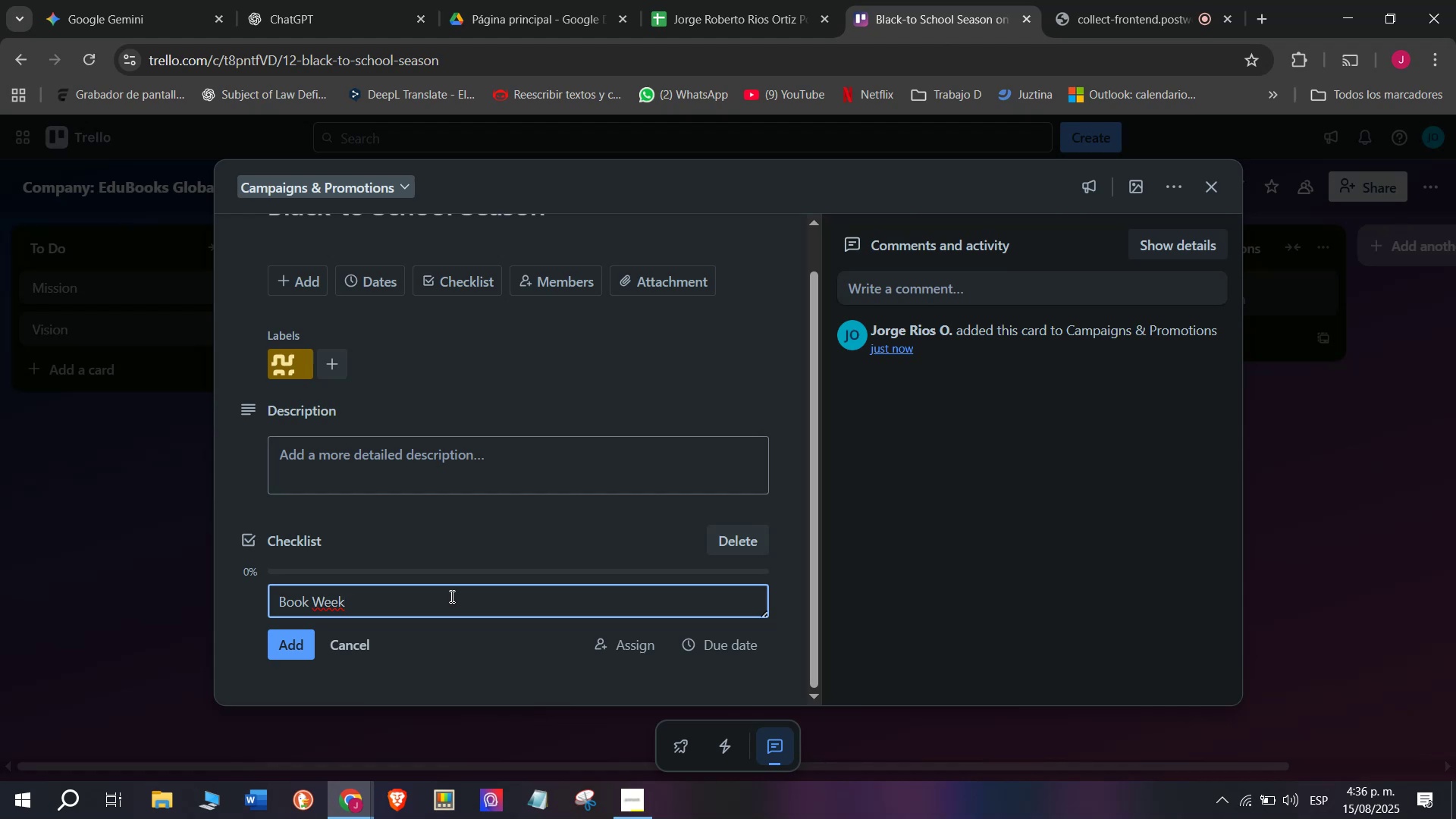 
key(Backspace)
 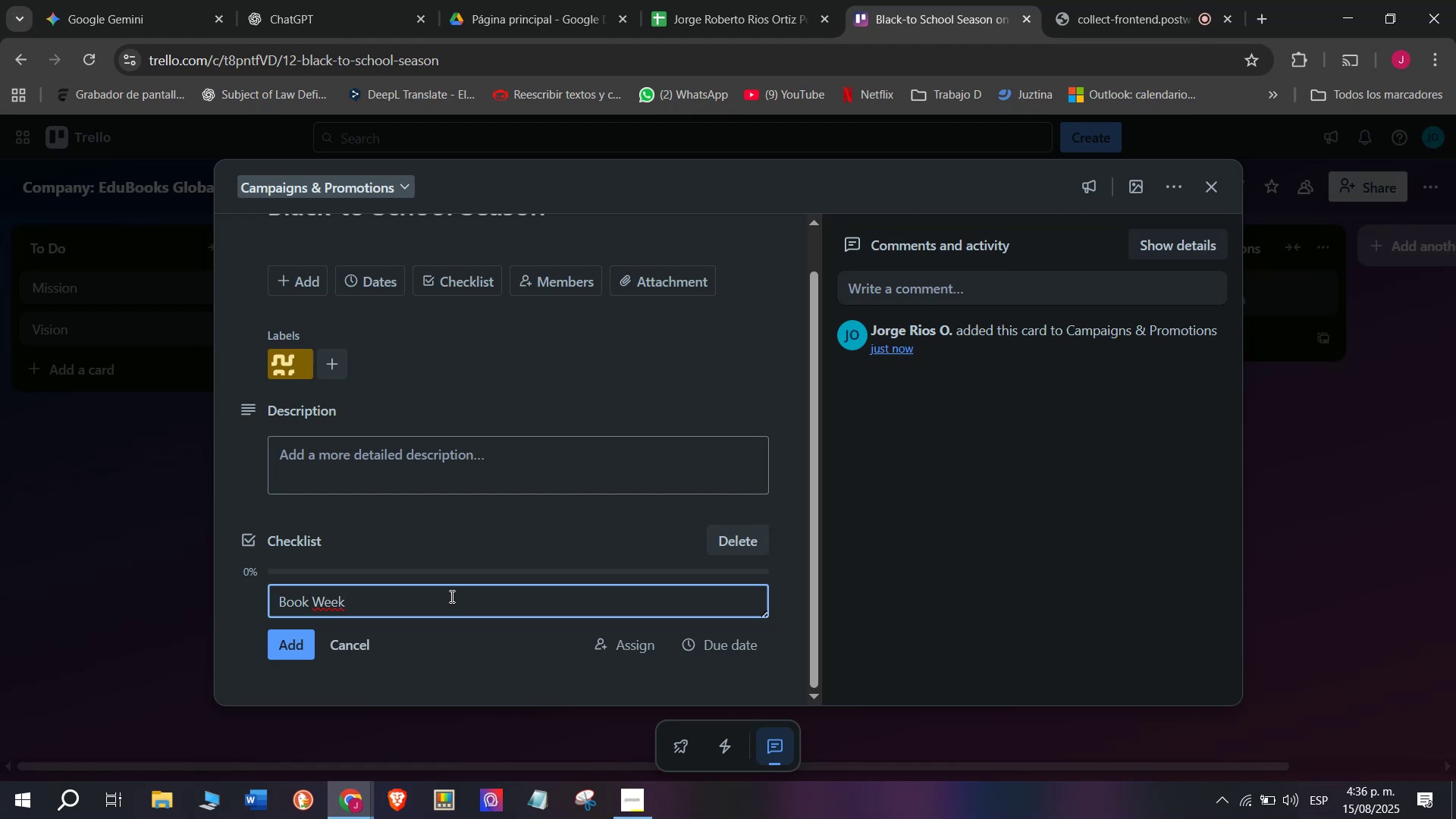 
hold_key(key=Backspace, duration=1.01)
 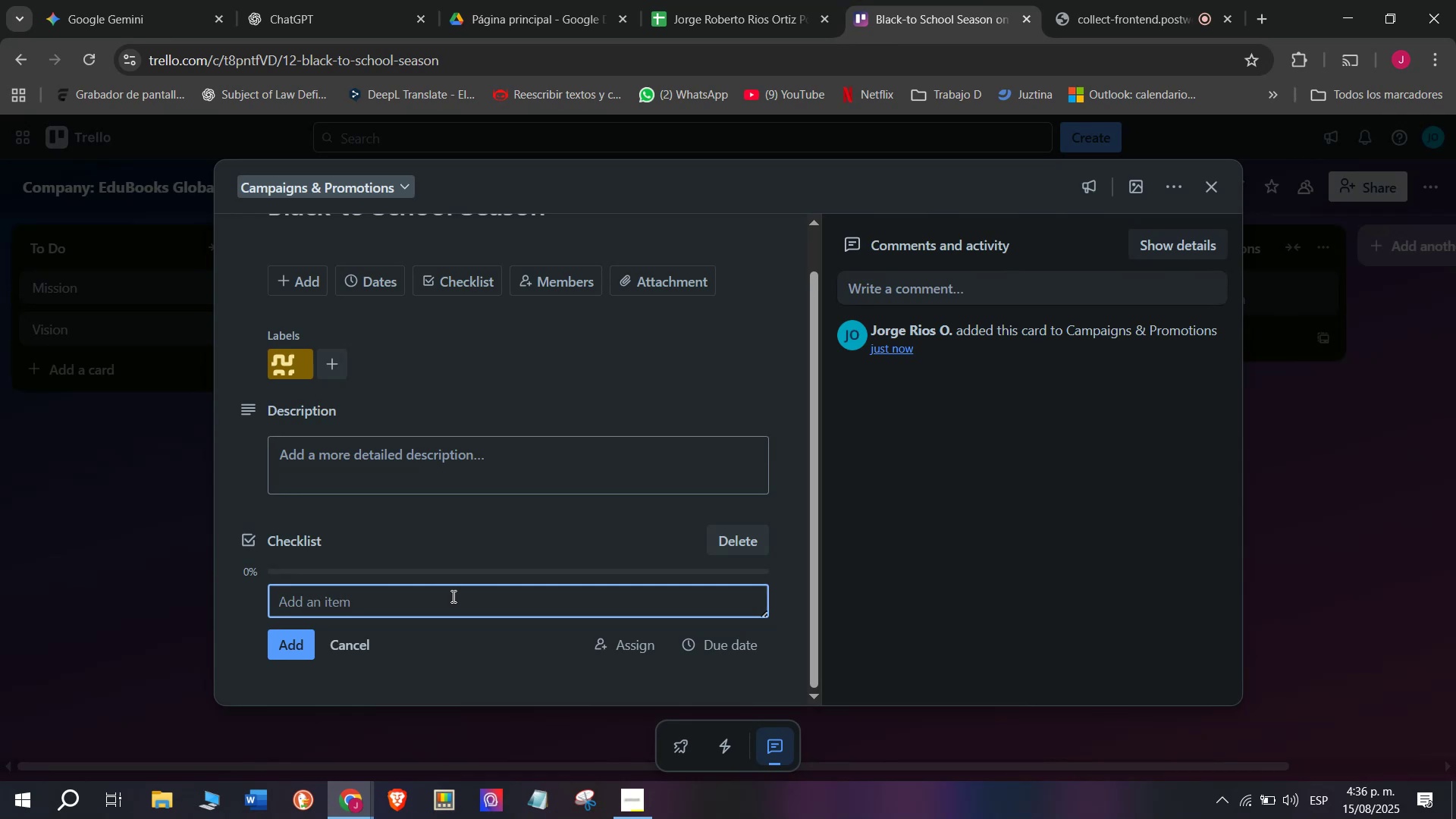 
scroll: coordinate [459, 490], scroll_direction: up, amount: 3.0
 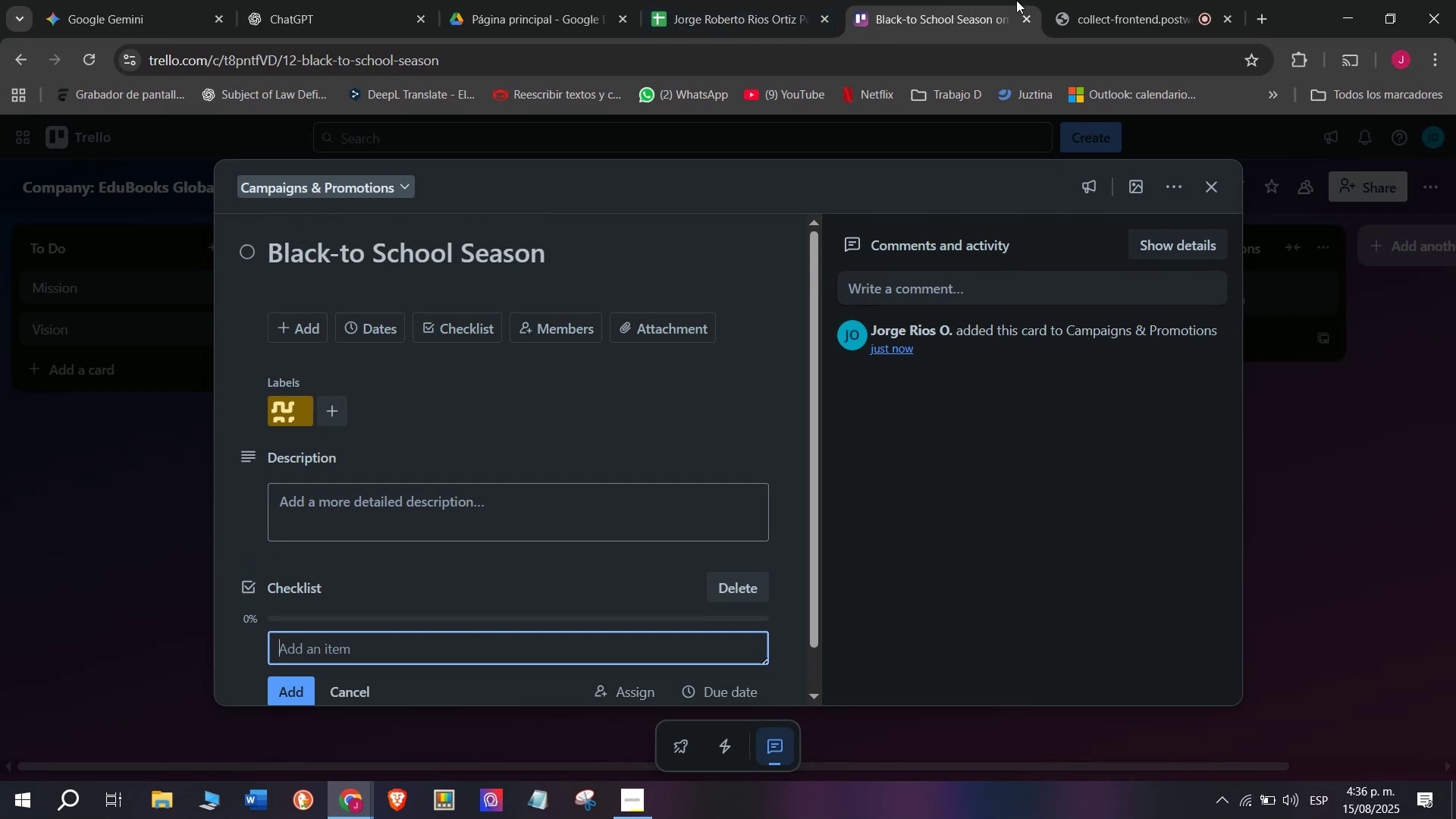 
left_click([1084, 0])
 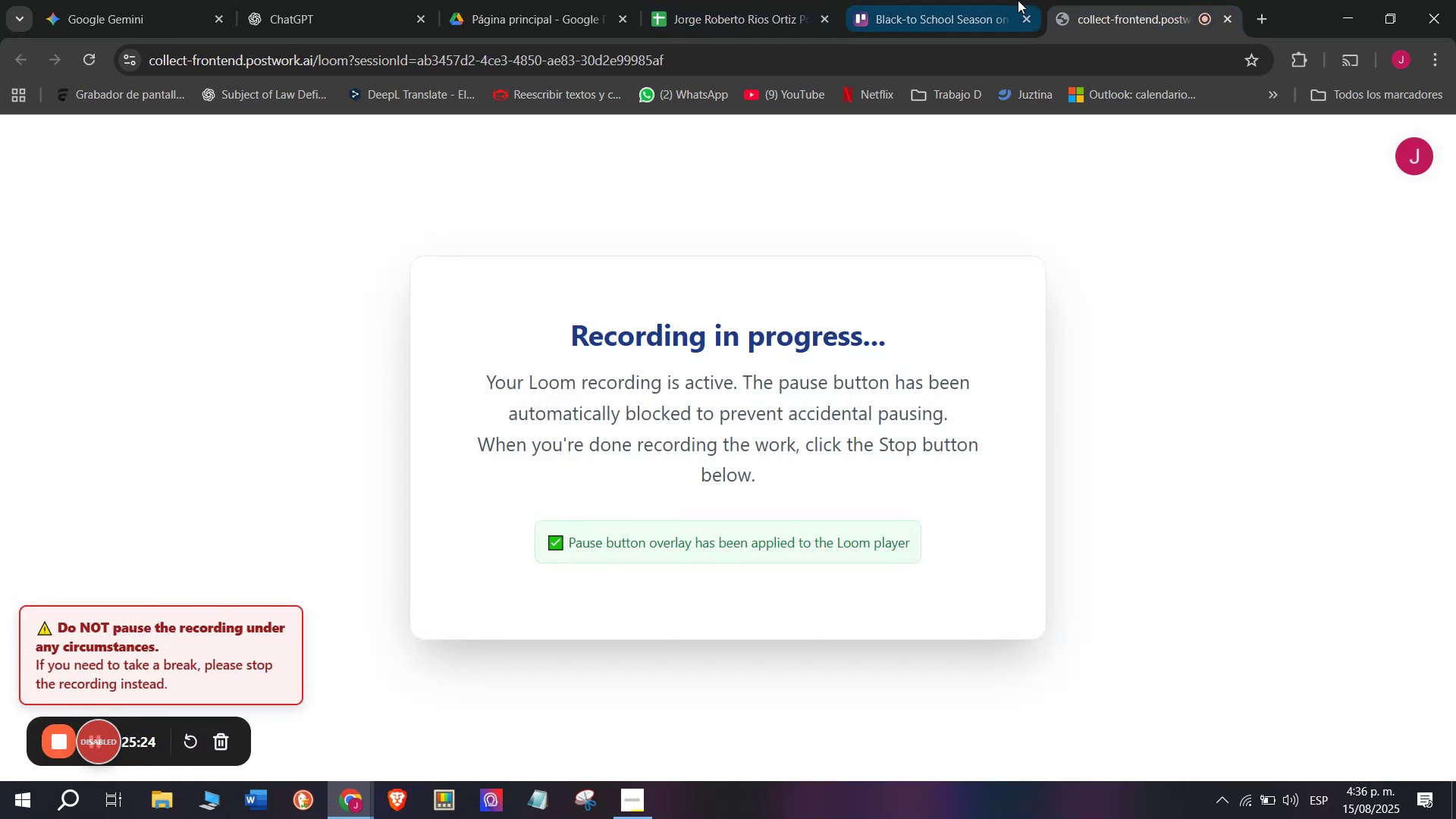 
left_click([944, 0])
 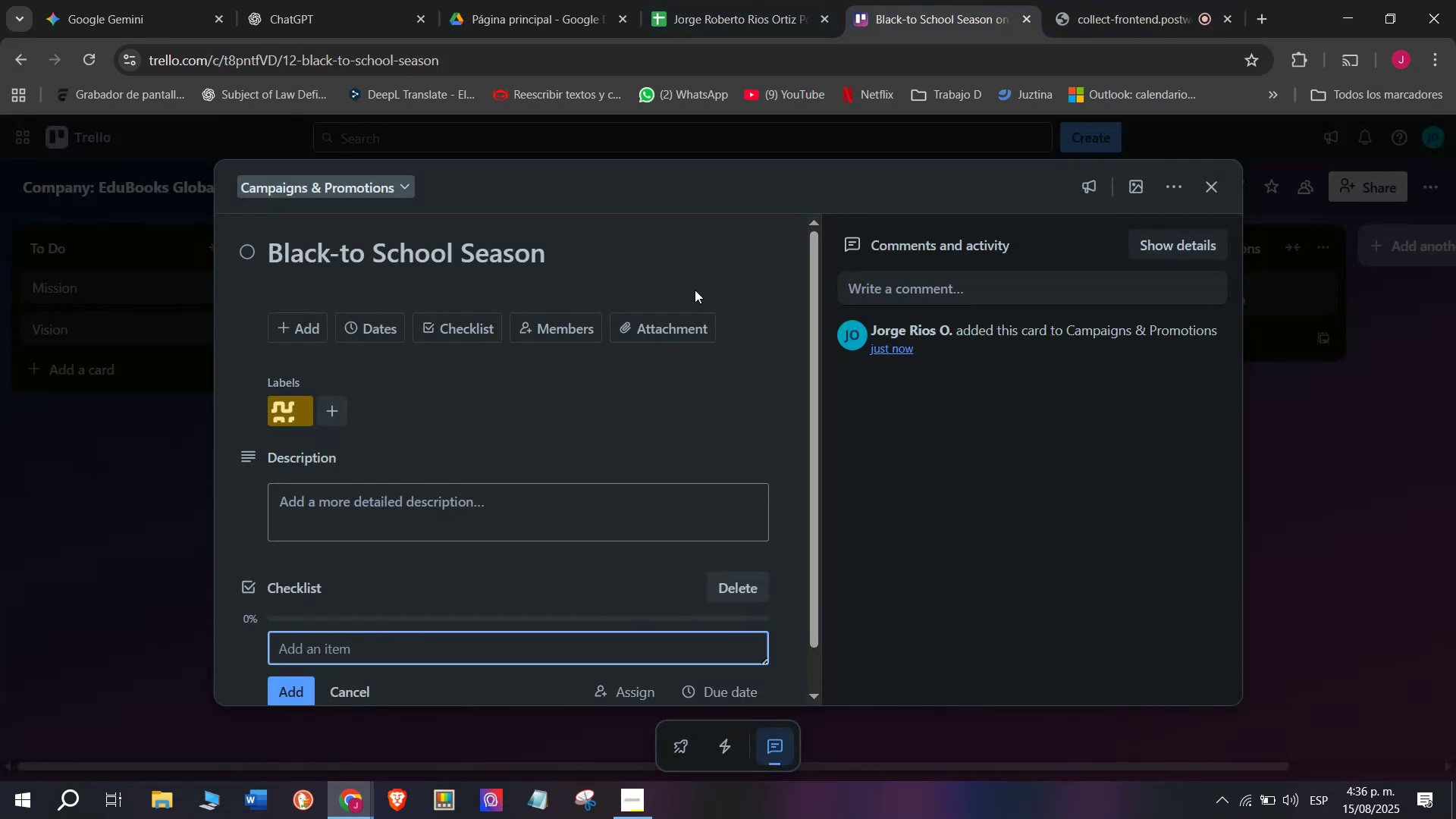 
scroll: coordinate [622, 351], scroll_direction: up, amount: 4.0
 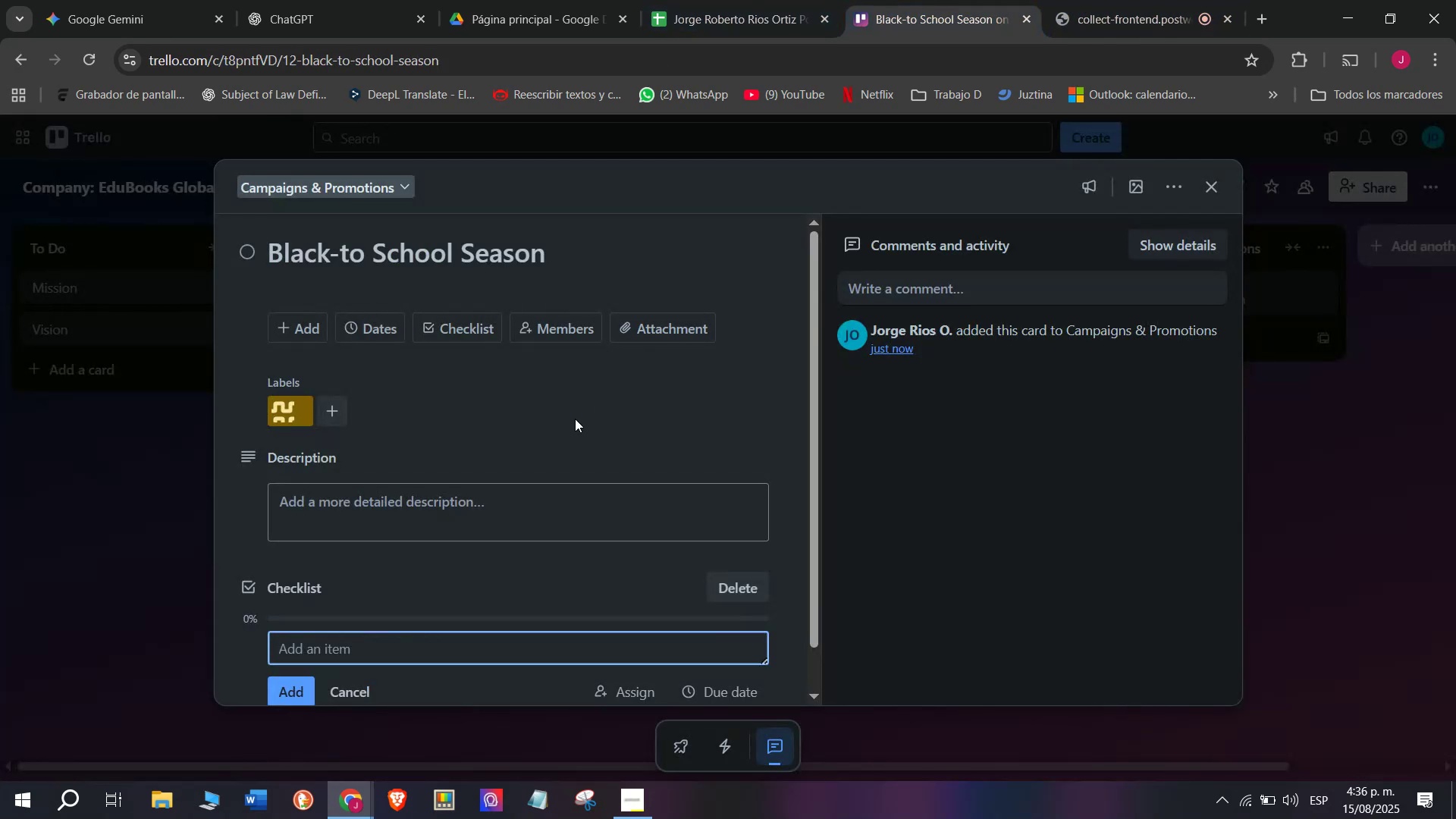 
scroll: coordinate [373, 555], scroll_direction: down, amount: 1.0
 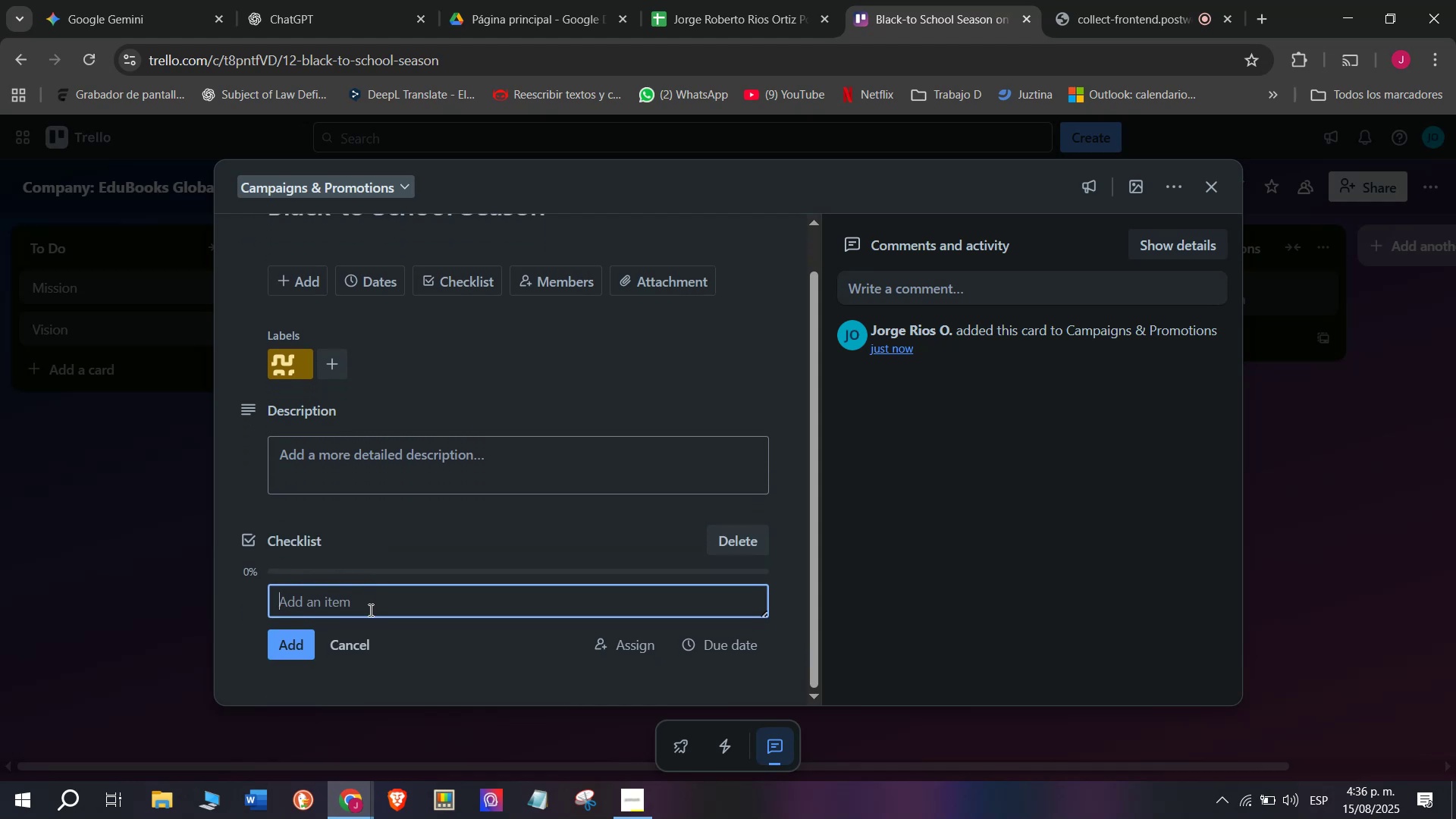 
left_click([369, 610])
 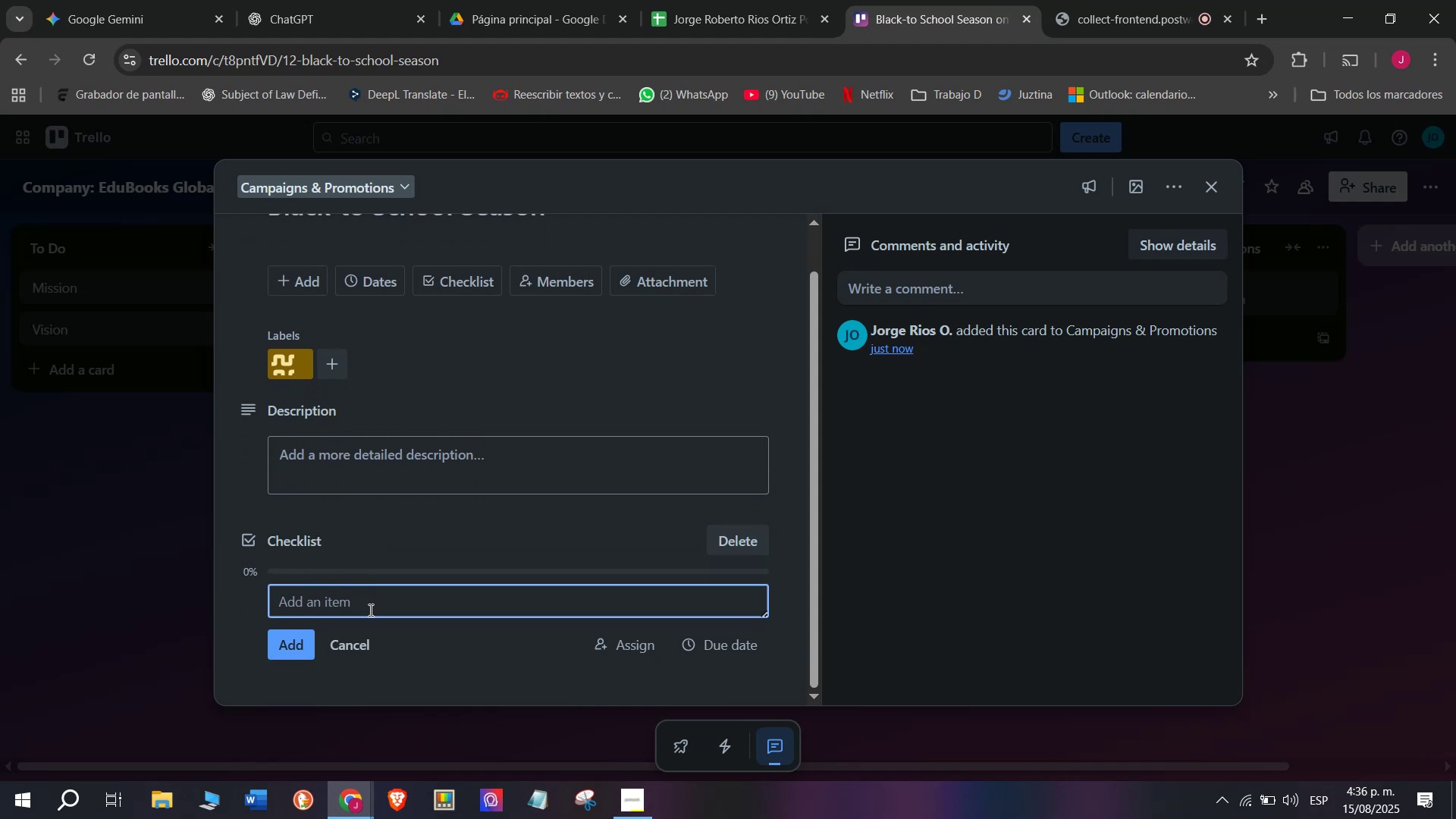 
scroll: coordinate [551, 428], scroll_direction: up, amount: 4.0
 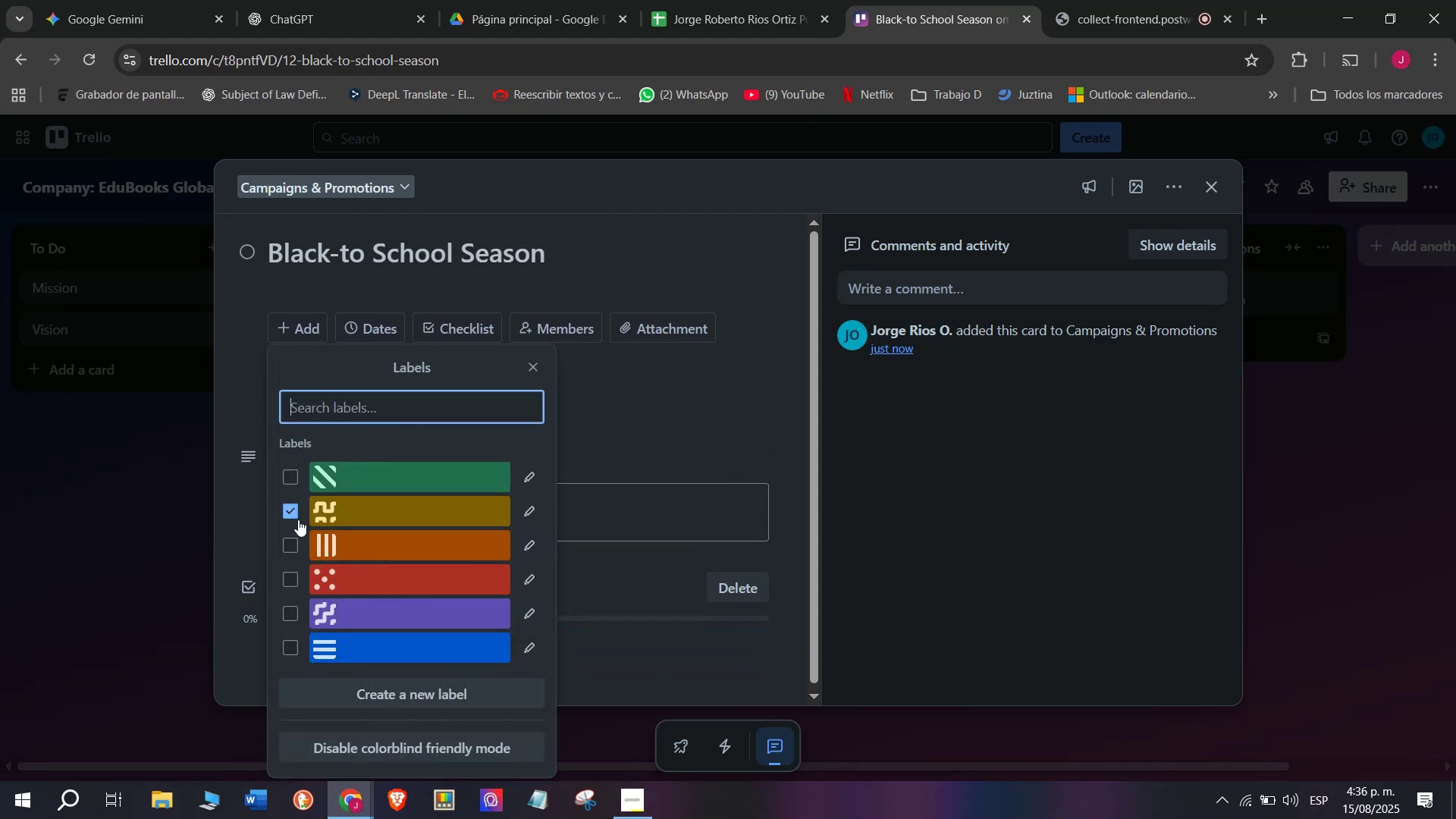 
wait(6.56)
 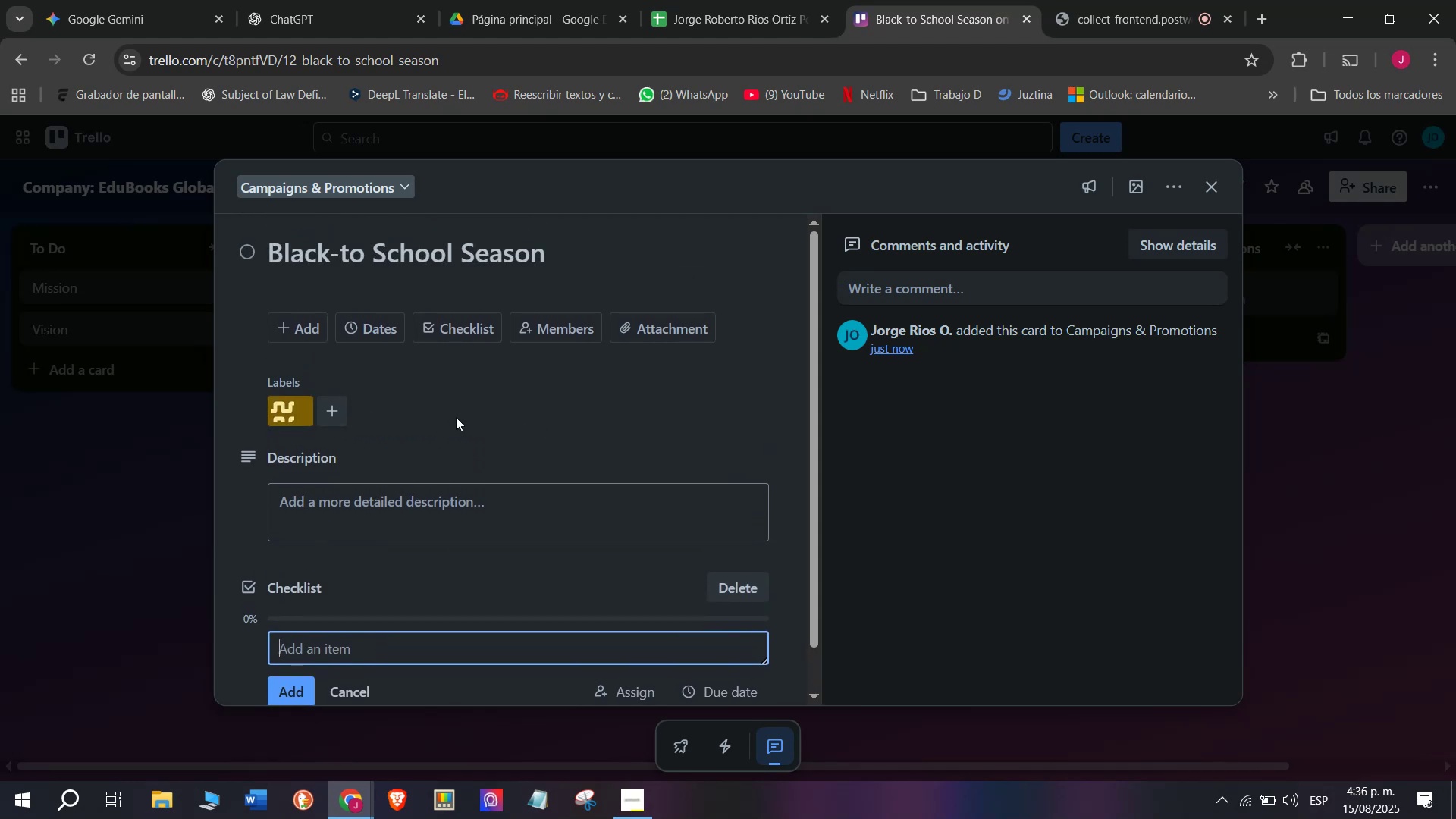 
left_click([619, 417])
 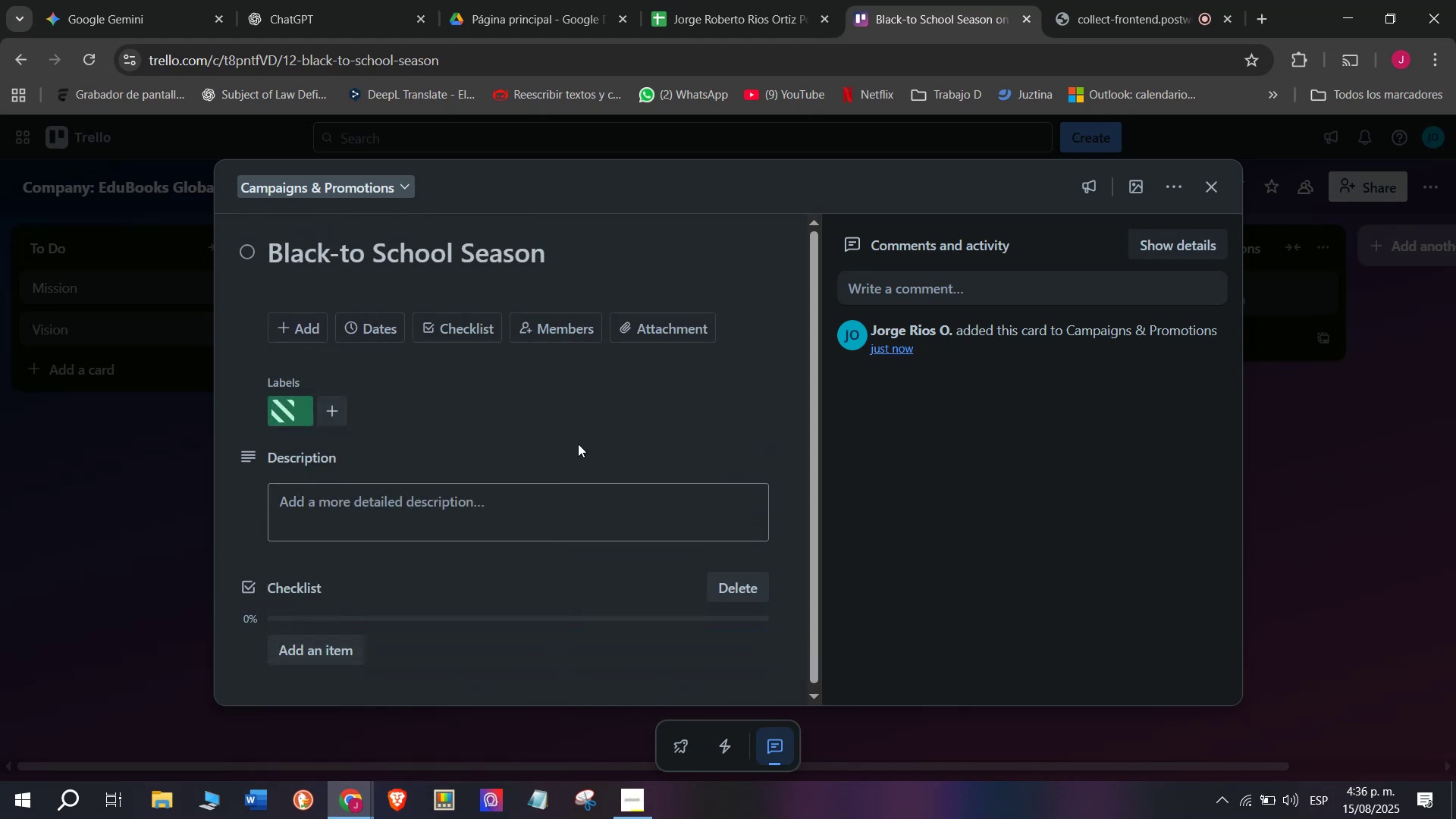 
scroll: coordinate [459, 520], scroll_direction: down, amount: 3.0
 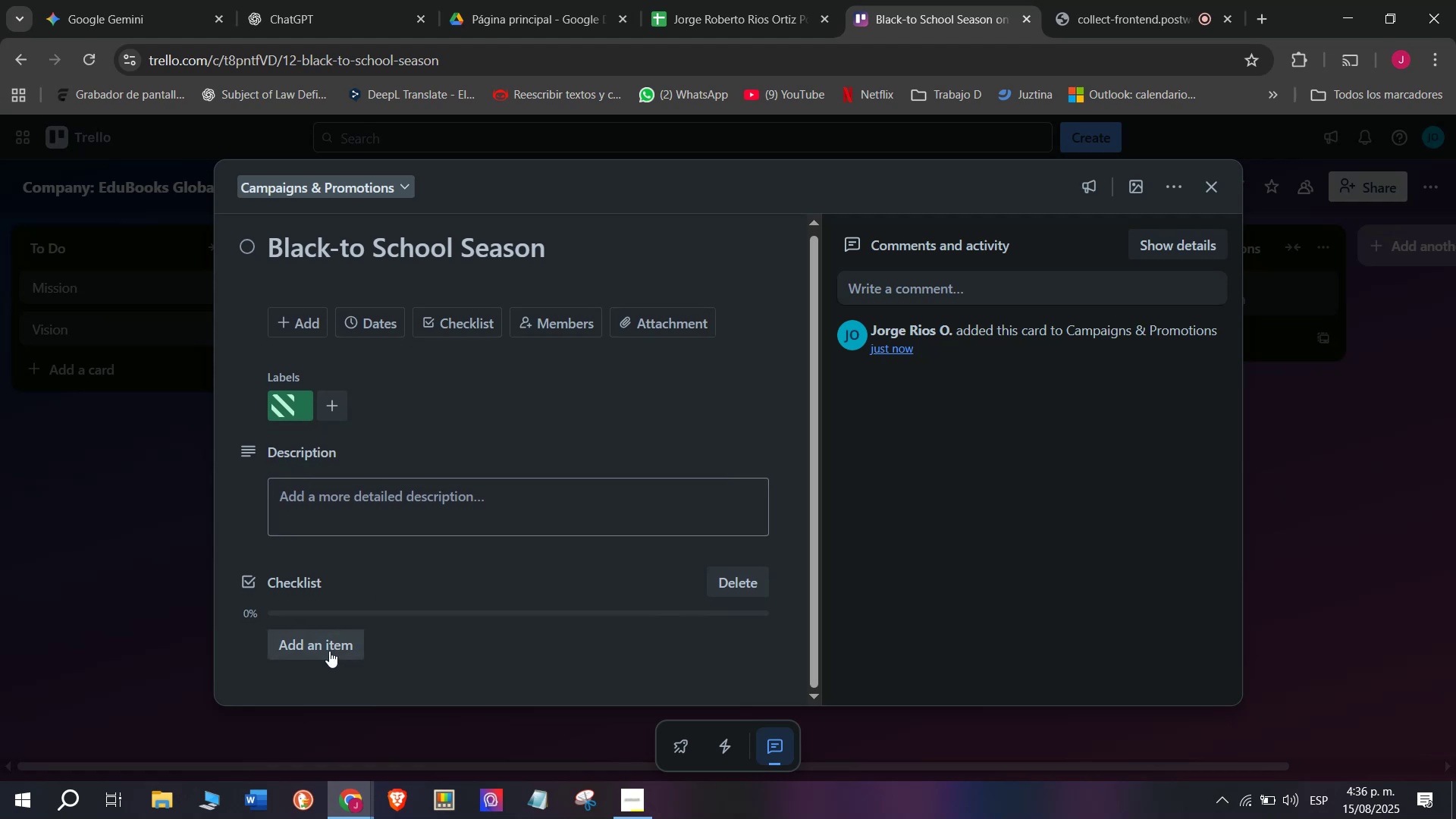 
left_click([323, 659])
 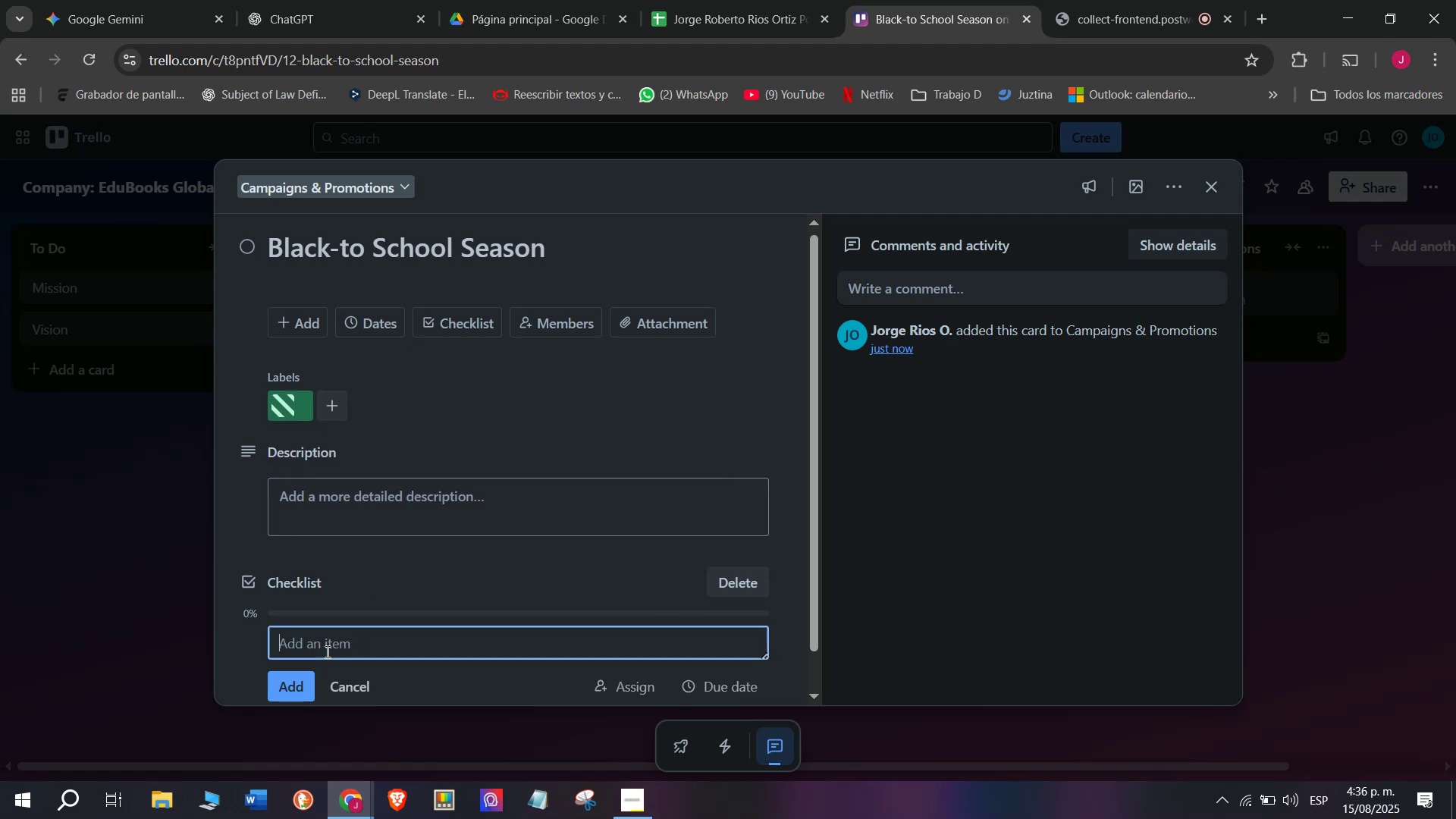 
scroll: coordinate [353, 617], scroll_direction: down, amount: 3.0
 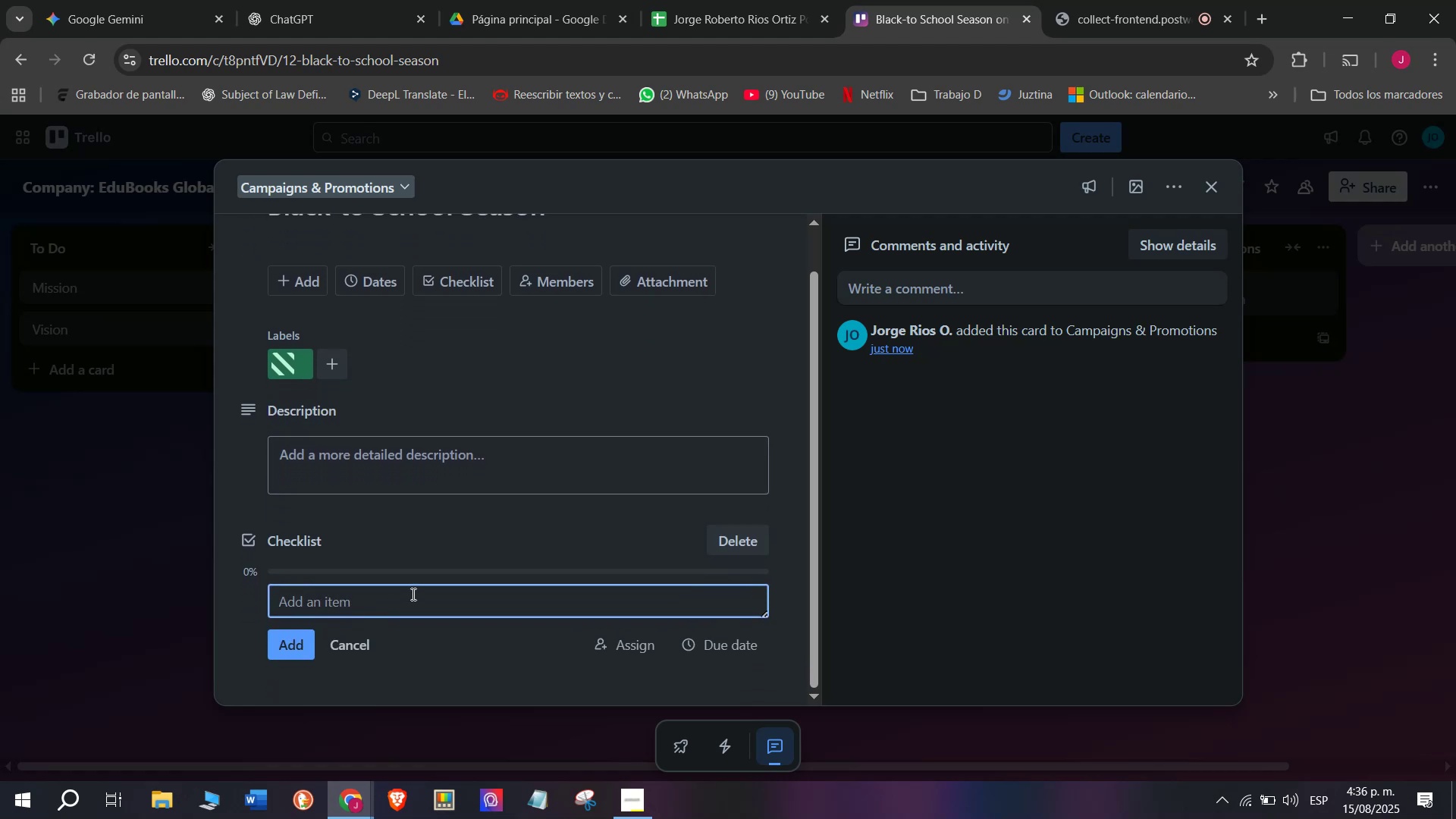 
left_click([412, 594])
 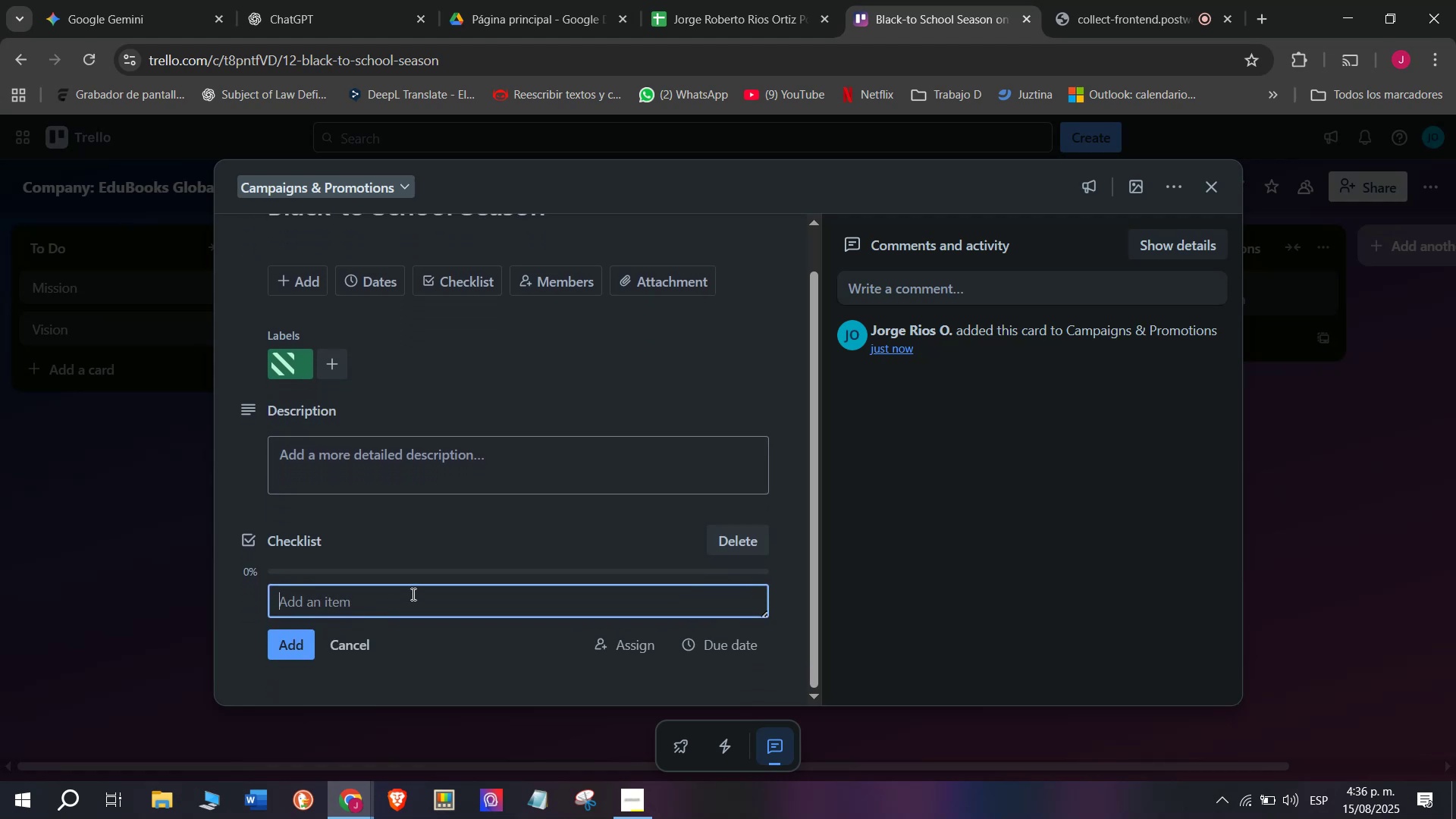 
type(Desi)
key(Backspace)
type(ig)
key(Backspace)
type(ng)
key(Backspace)
key(Backspace)
type(gn)
 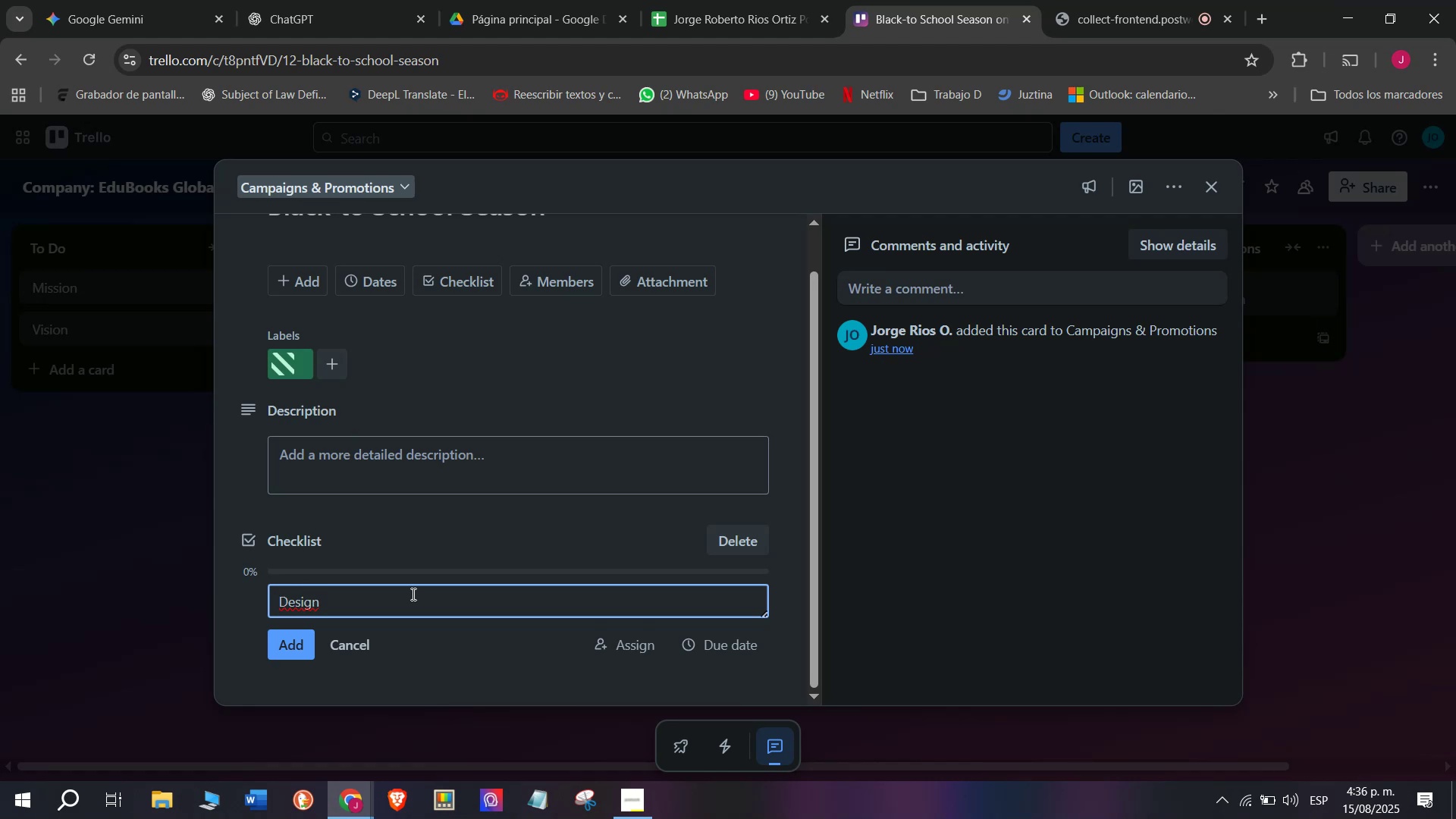 
type( lf)
key(Backspace)
key(Backspace)
type(fl)
 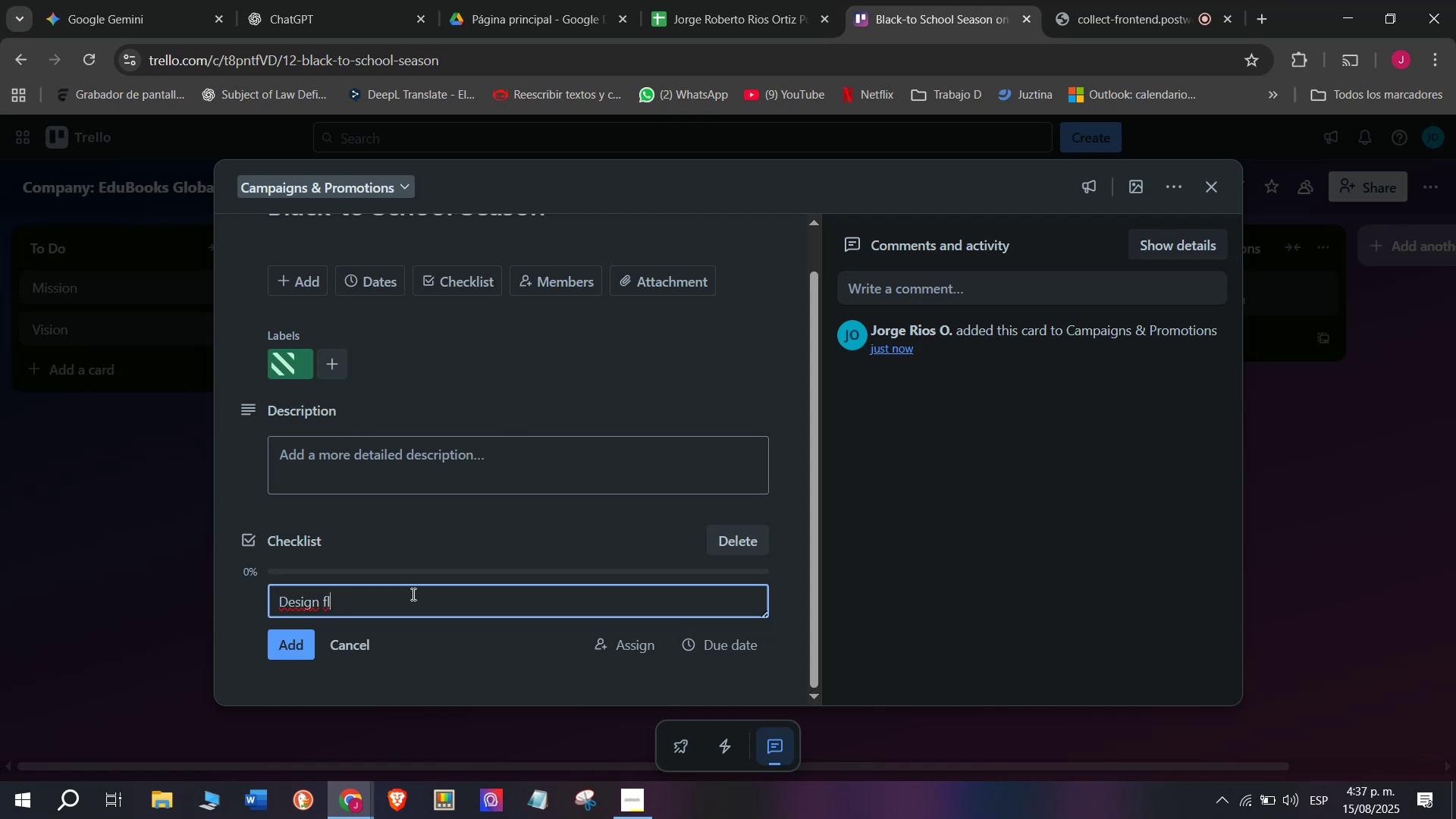 
wait(5.87)
 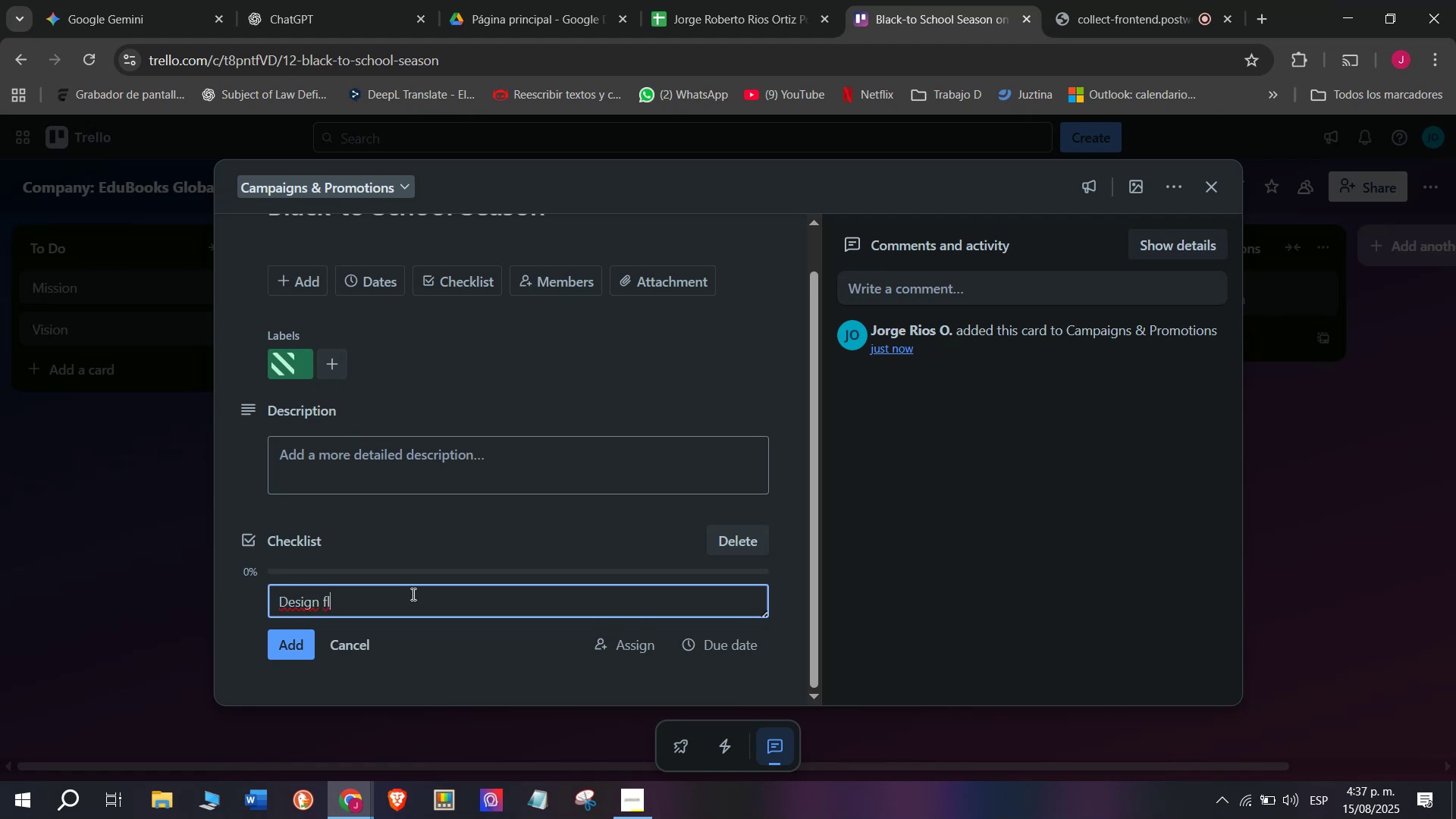 
type(yers )
 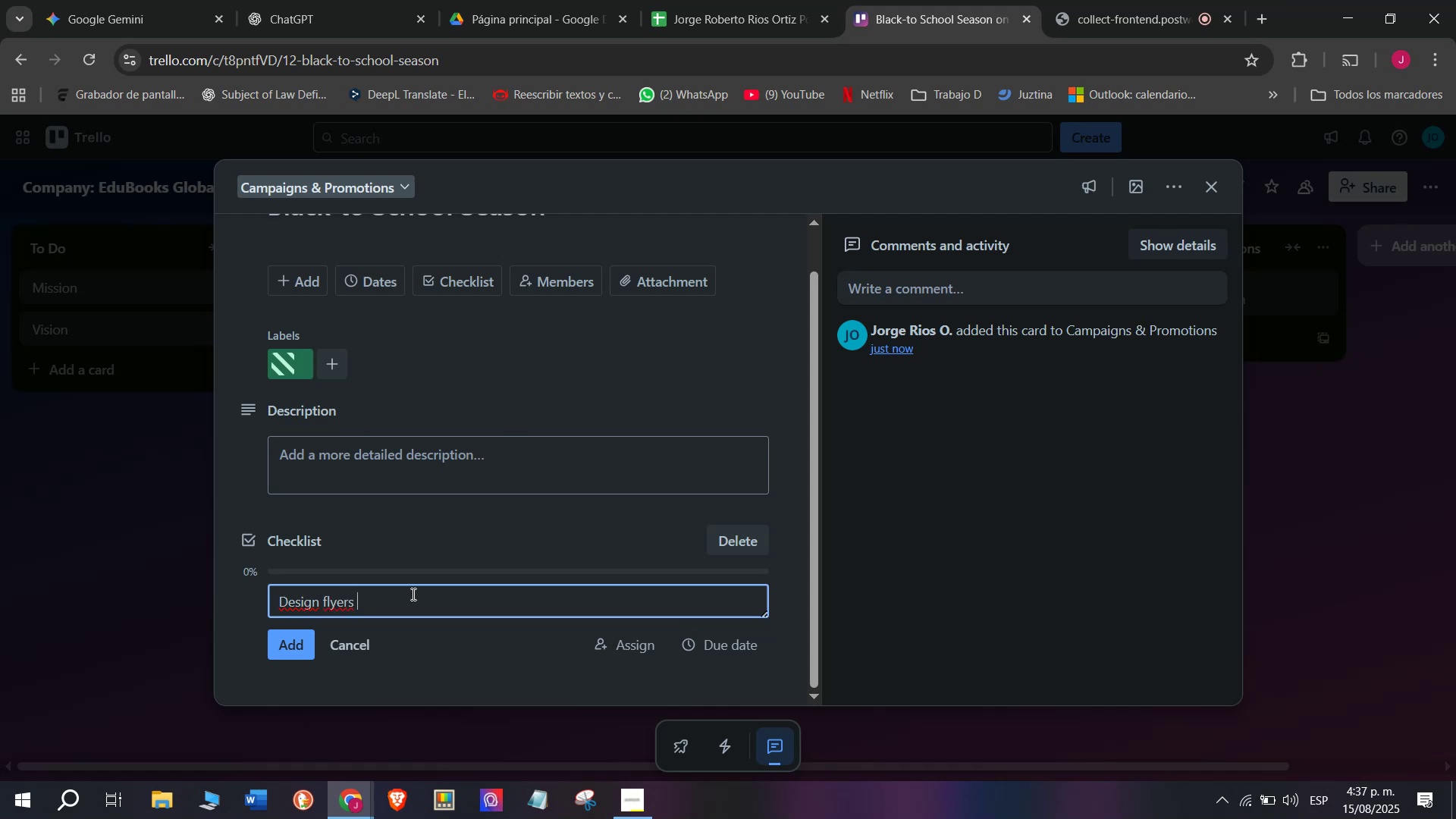 
key(Enter)
 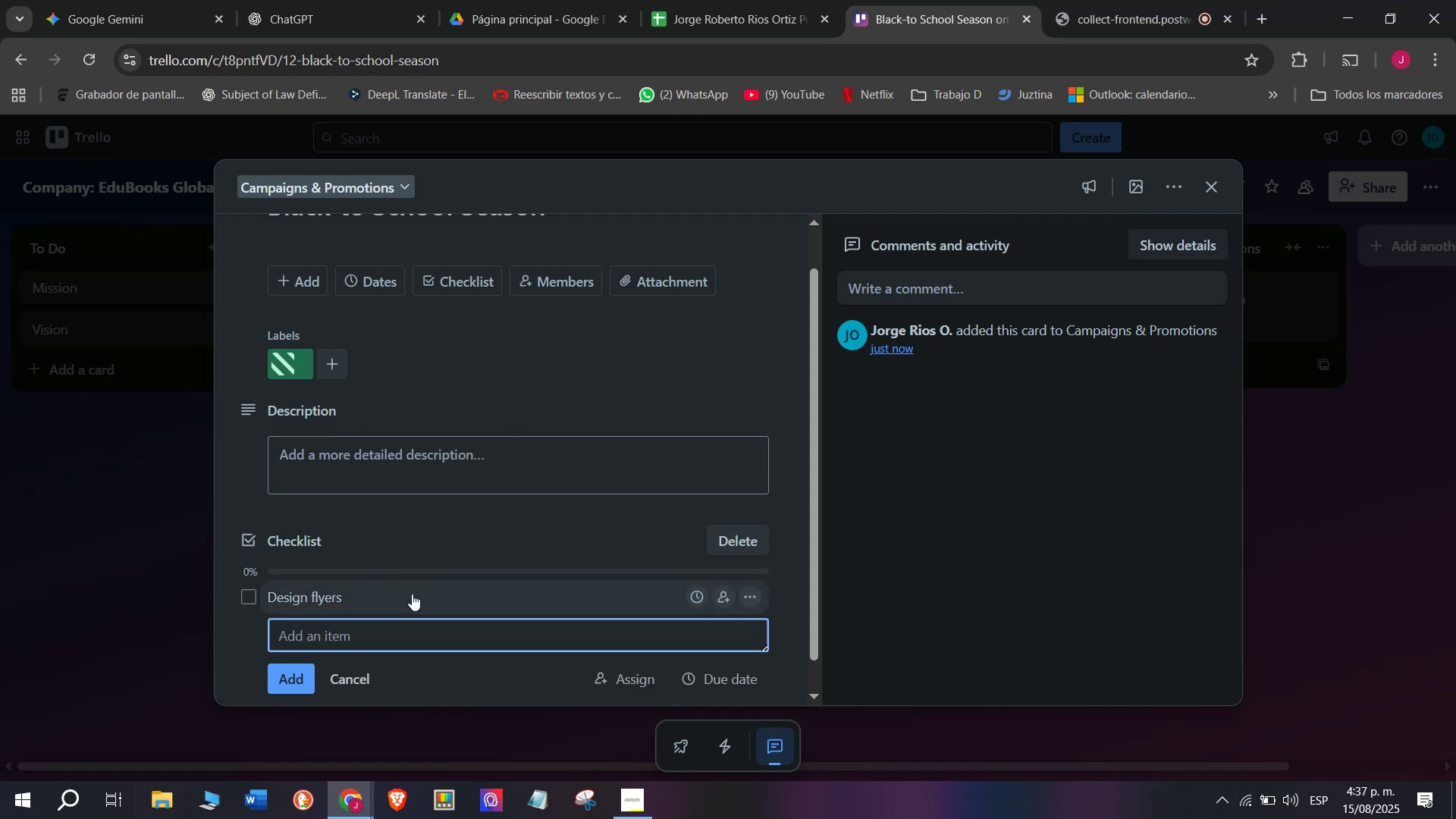 
type(Create book bundles by grade )
 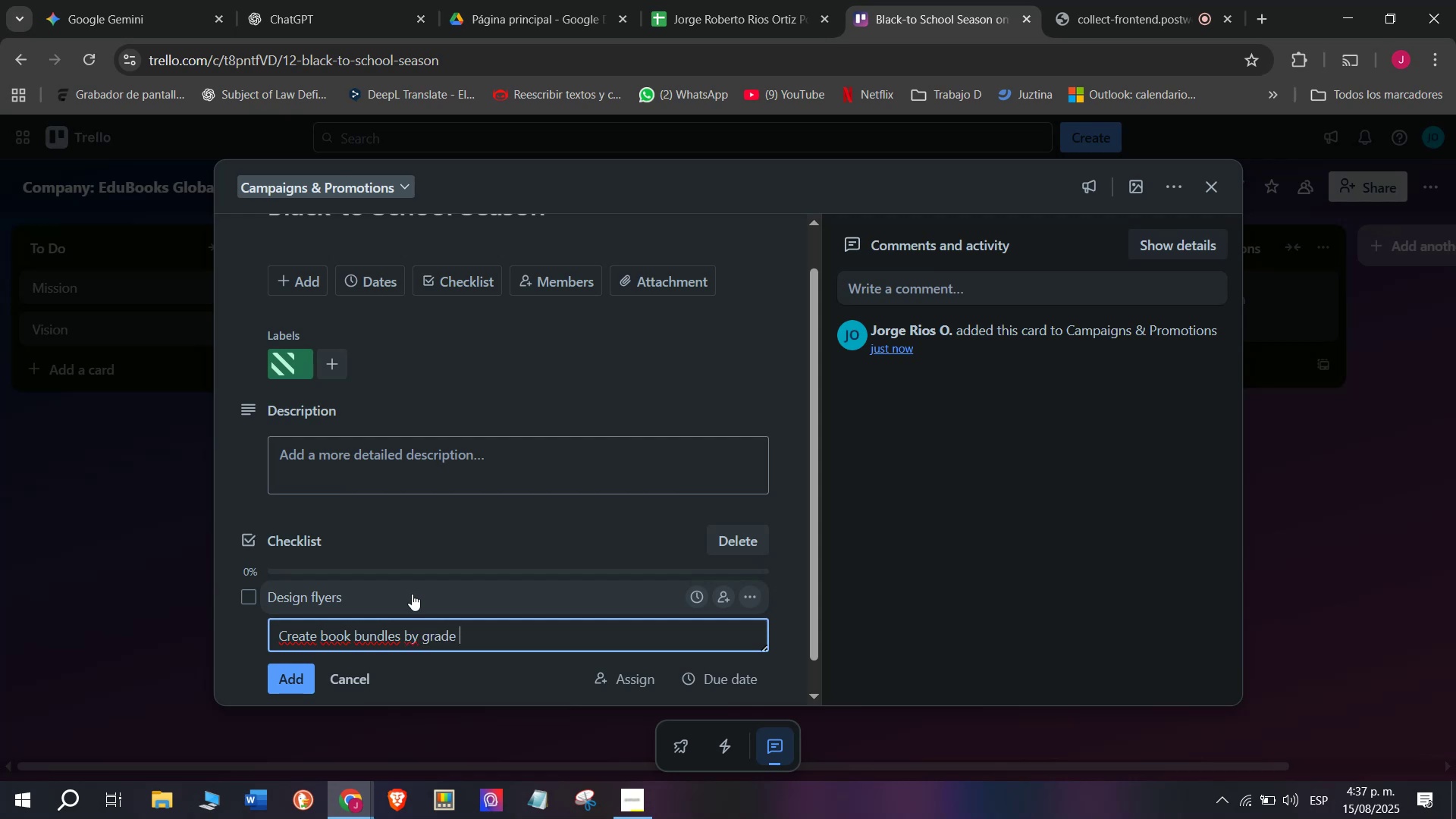 
key(Enter)
 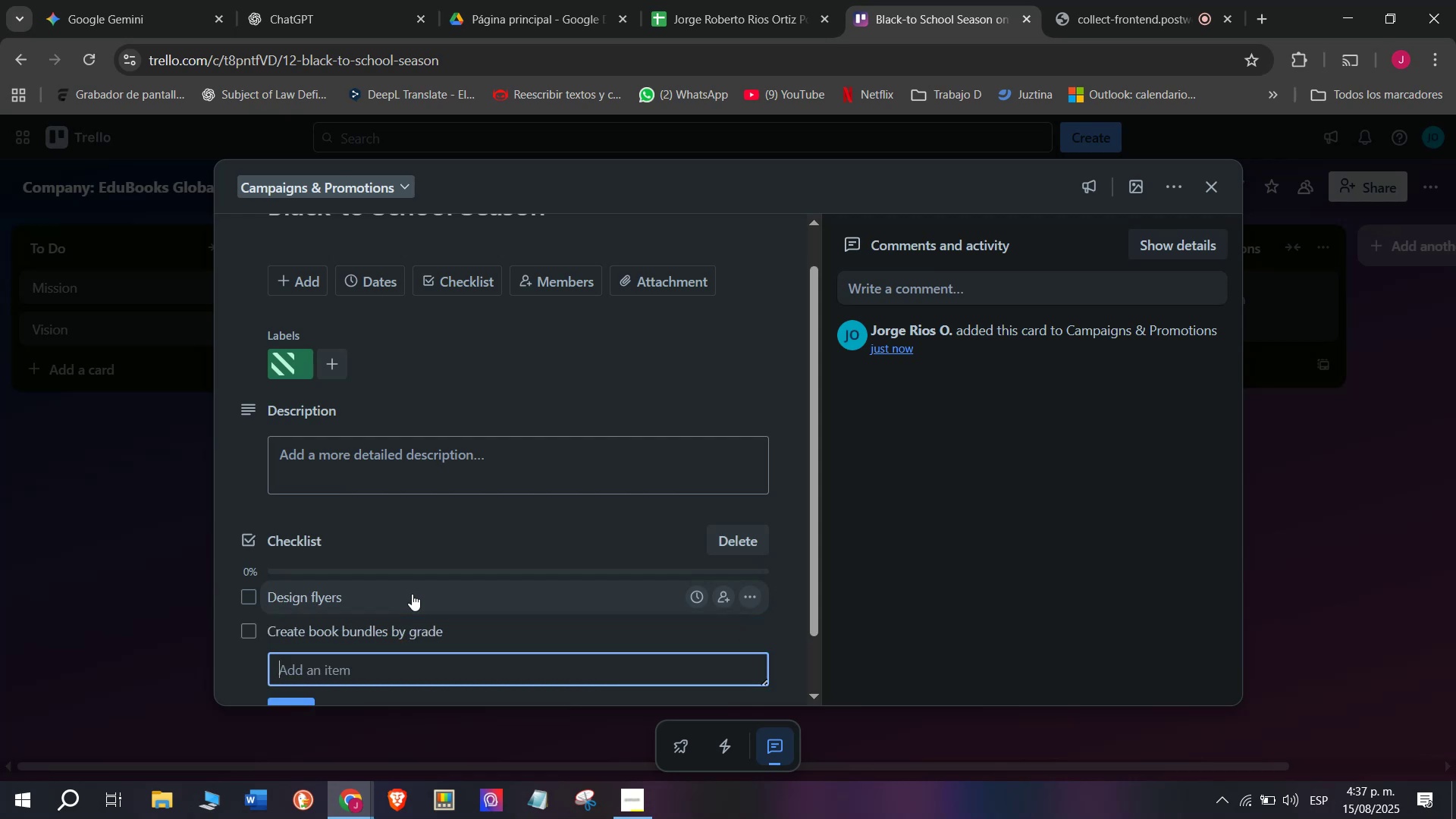 
type(Offer free shipping )
 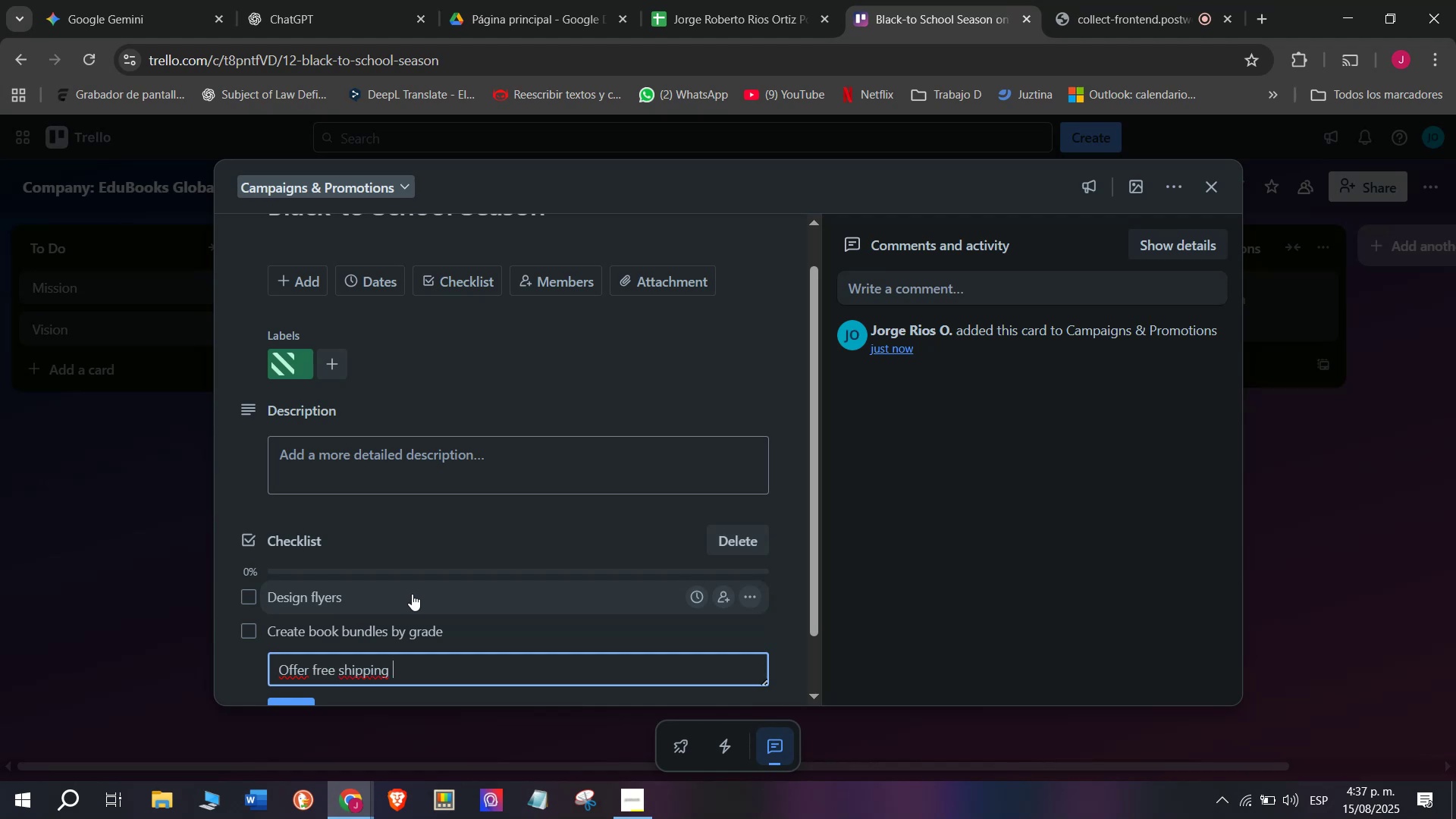 
key(Enter)
 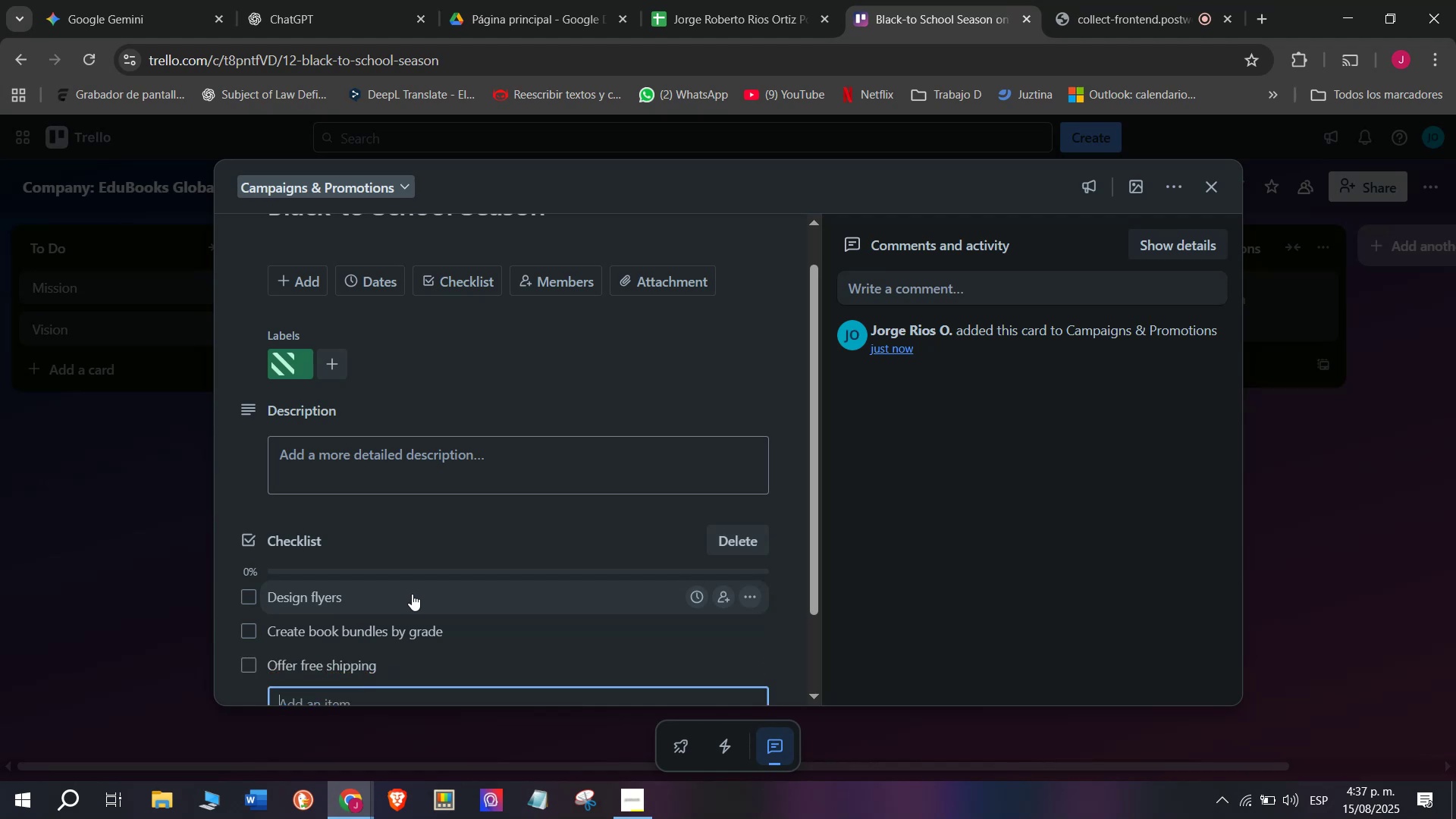 
type(Rn)
key(Backspace)
type(un online ads )
 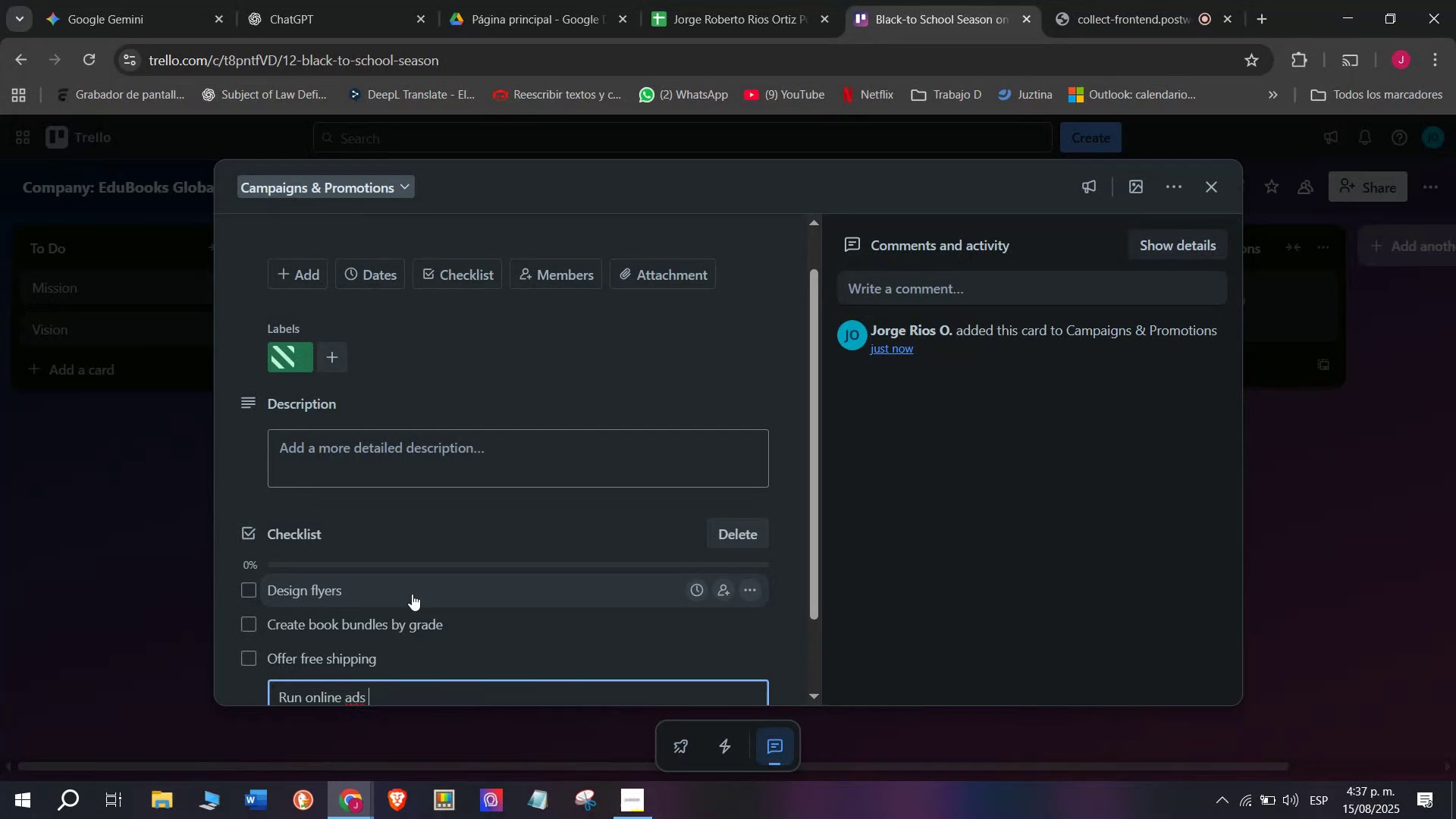 
key(Enter)
 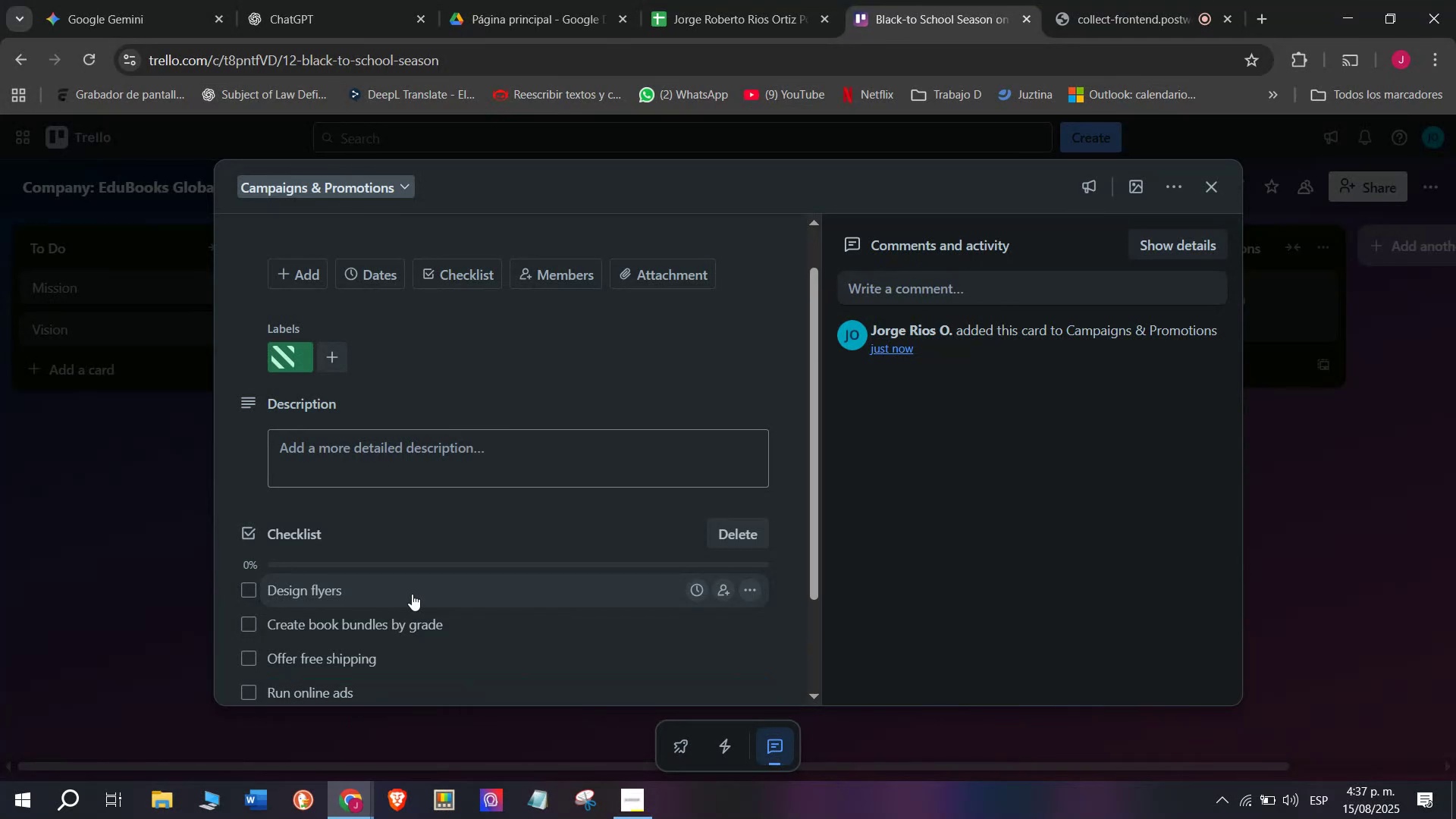 
type(Contact sh)
key(Backspace)
type(chools)
 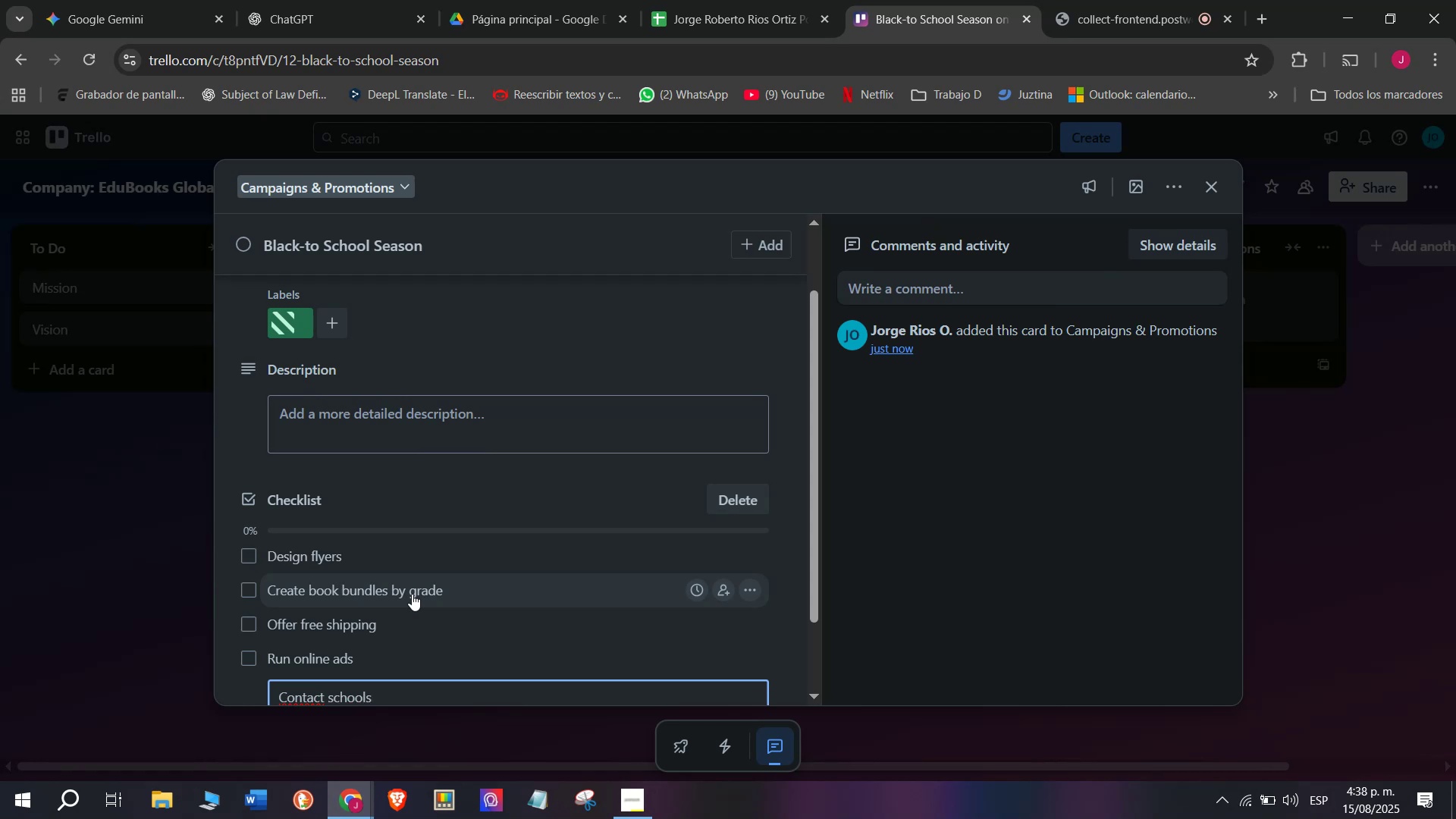 
key(Enter)
 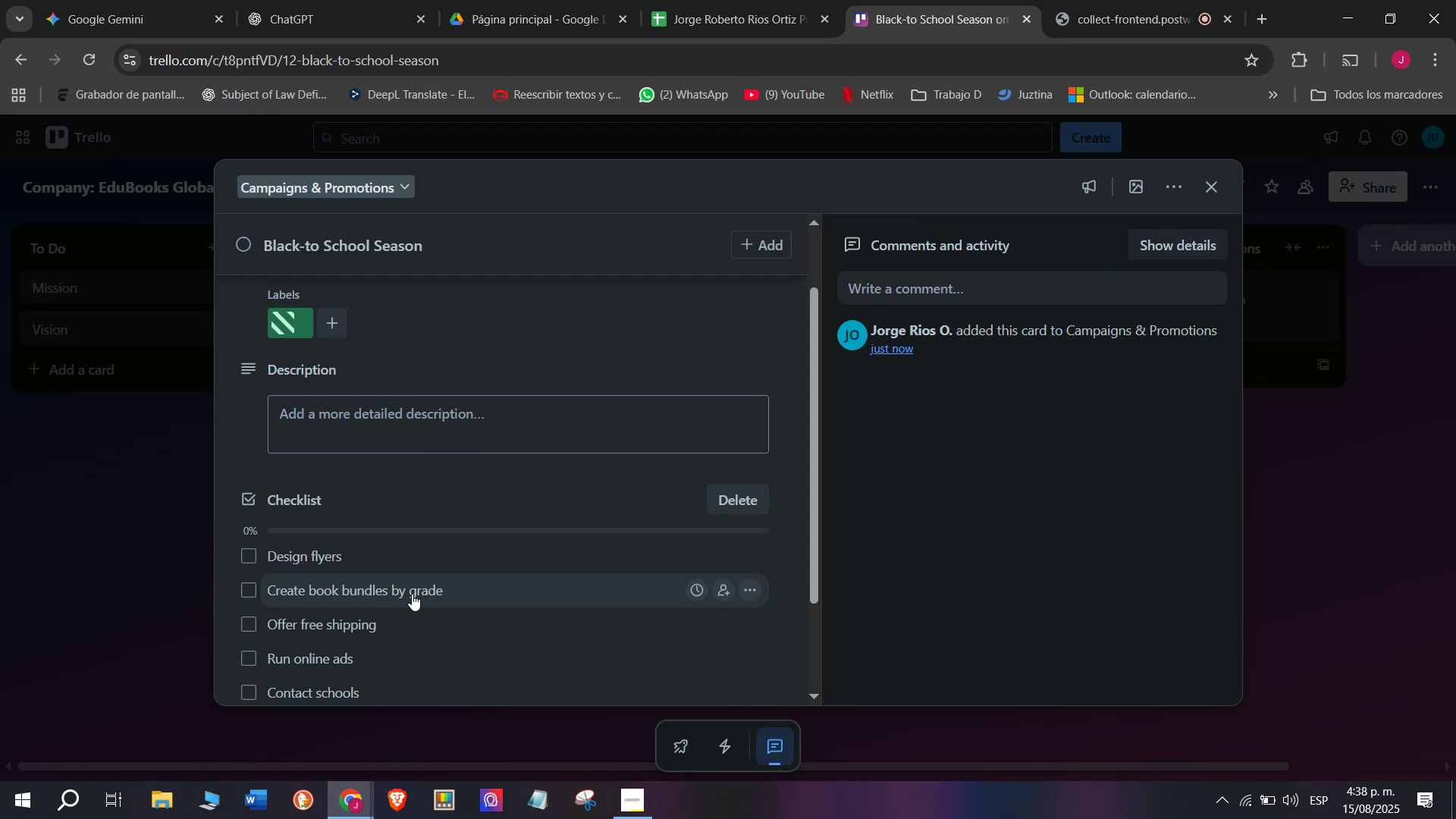 
scroll: coordinate [412, 594], scroll_direction: down, amount: 2.0
 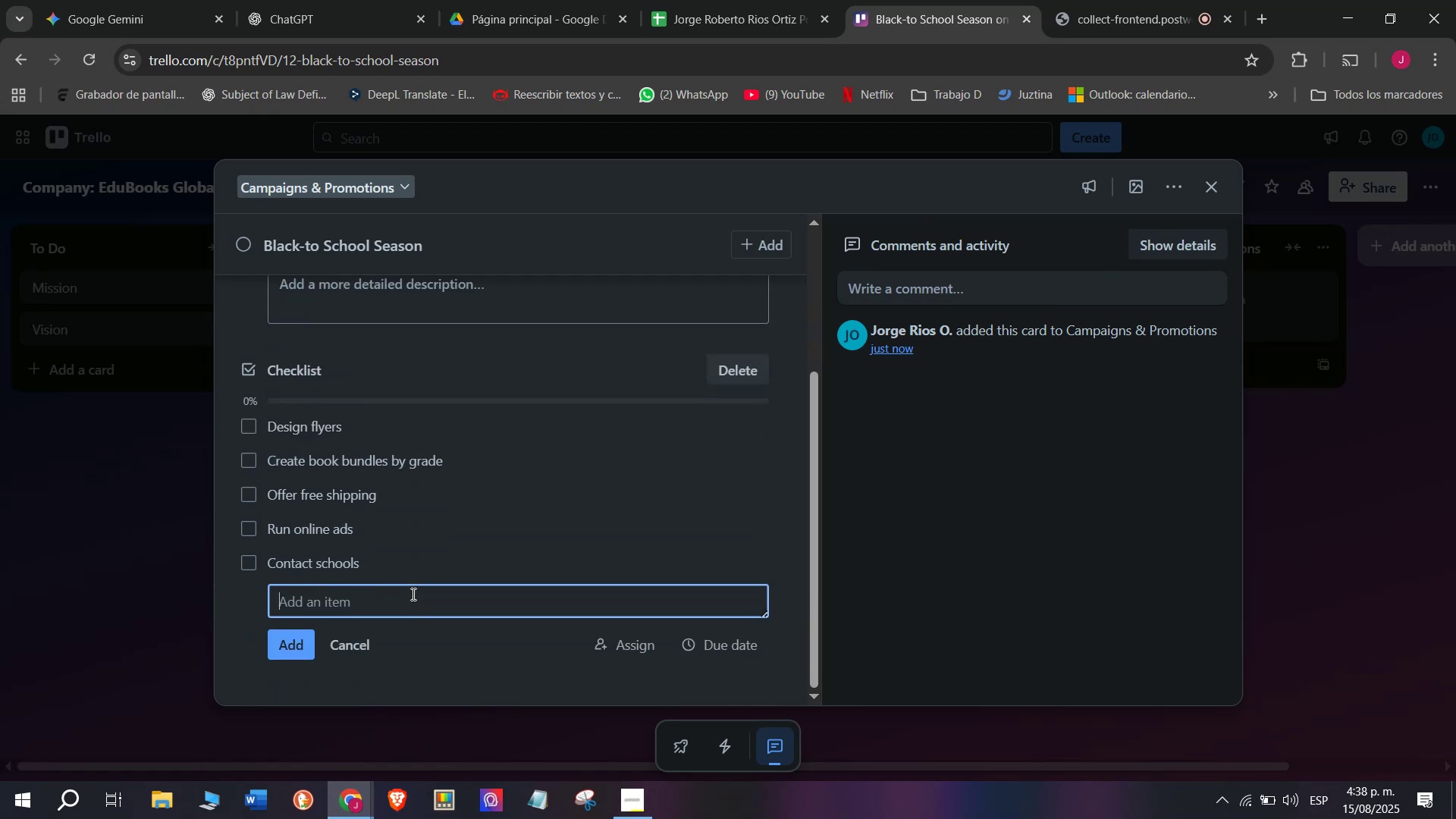 
type(Monitoprt)
key(Backspace)
key(Backspace)
key(Backspace)
type(r sale )
key(Backspace)
type(s )
 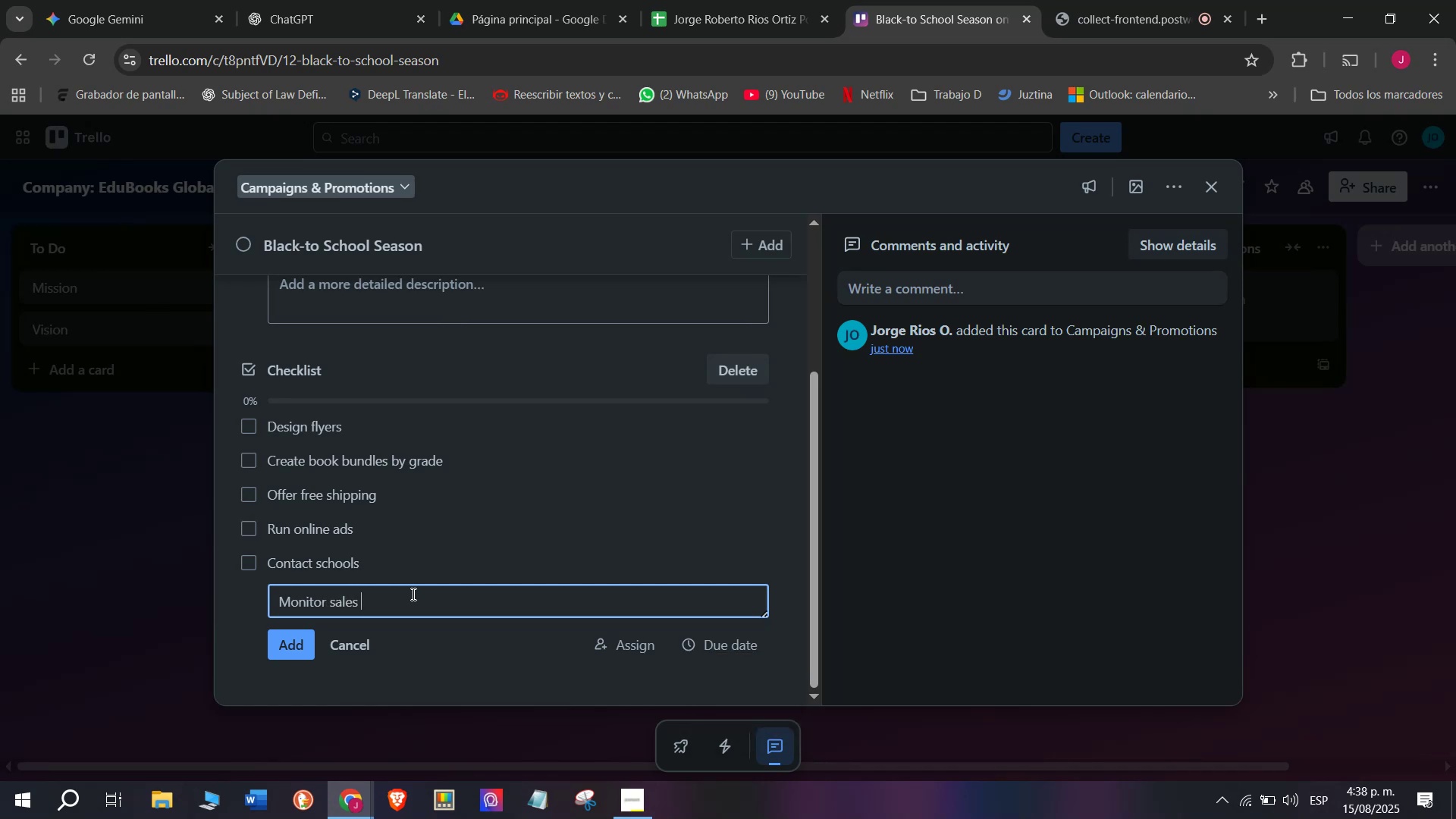 
key(Enter)
 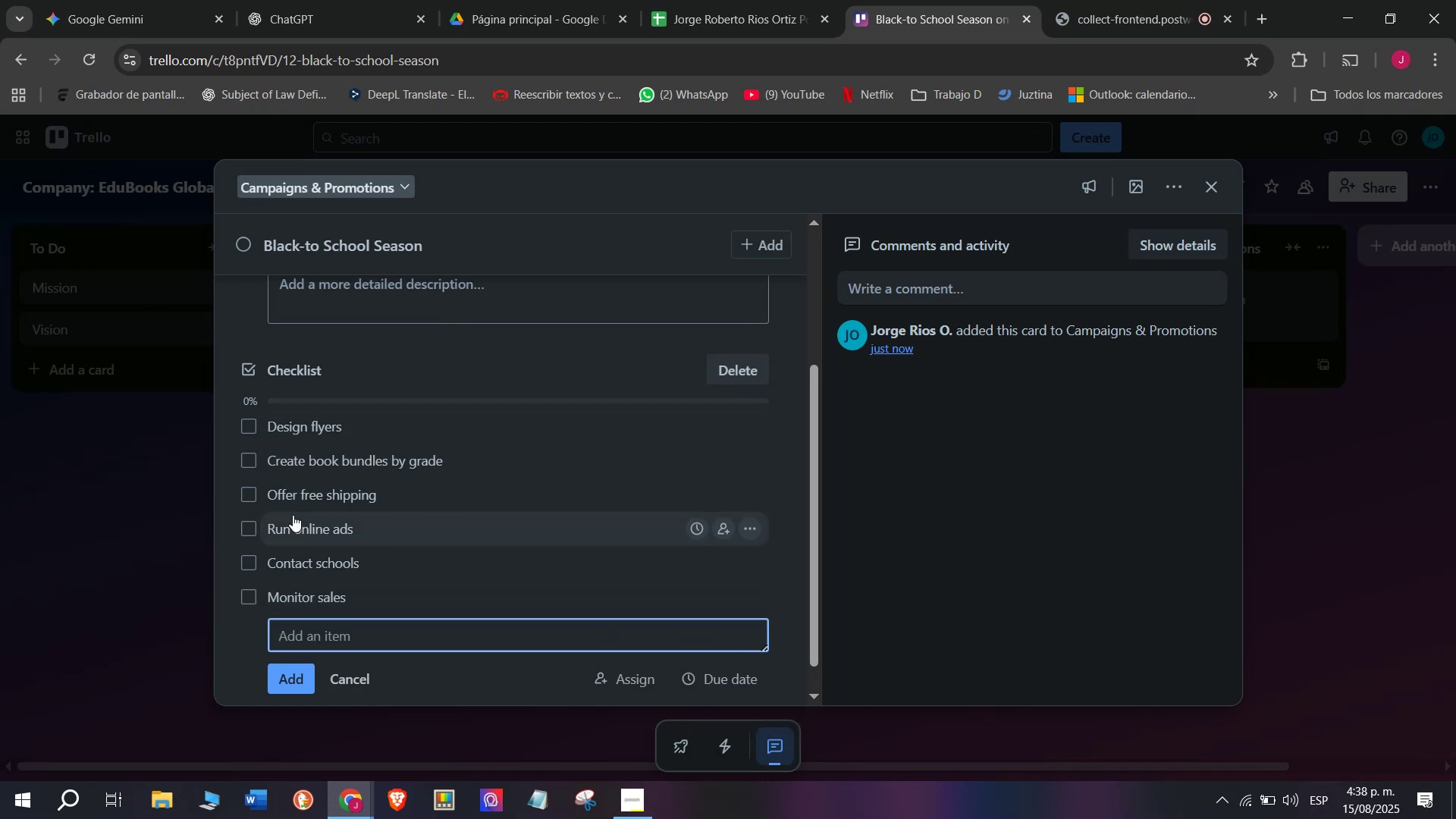 
scroll: coordinate [422, 583], scroll_direction: up, amount: 5.0
 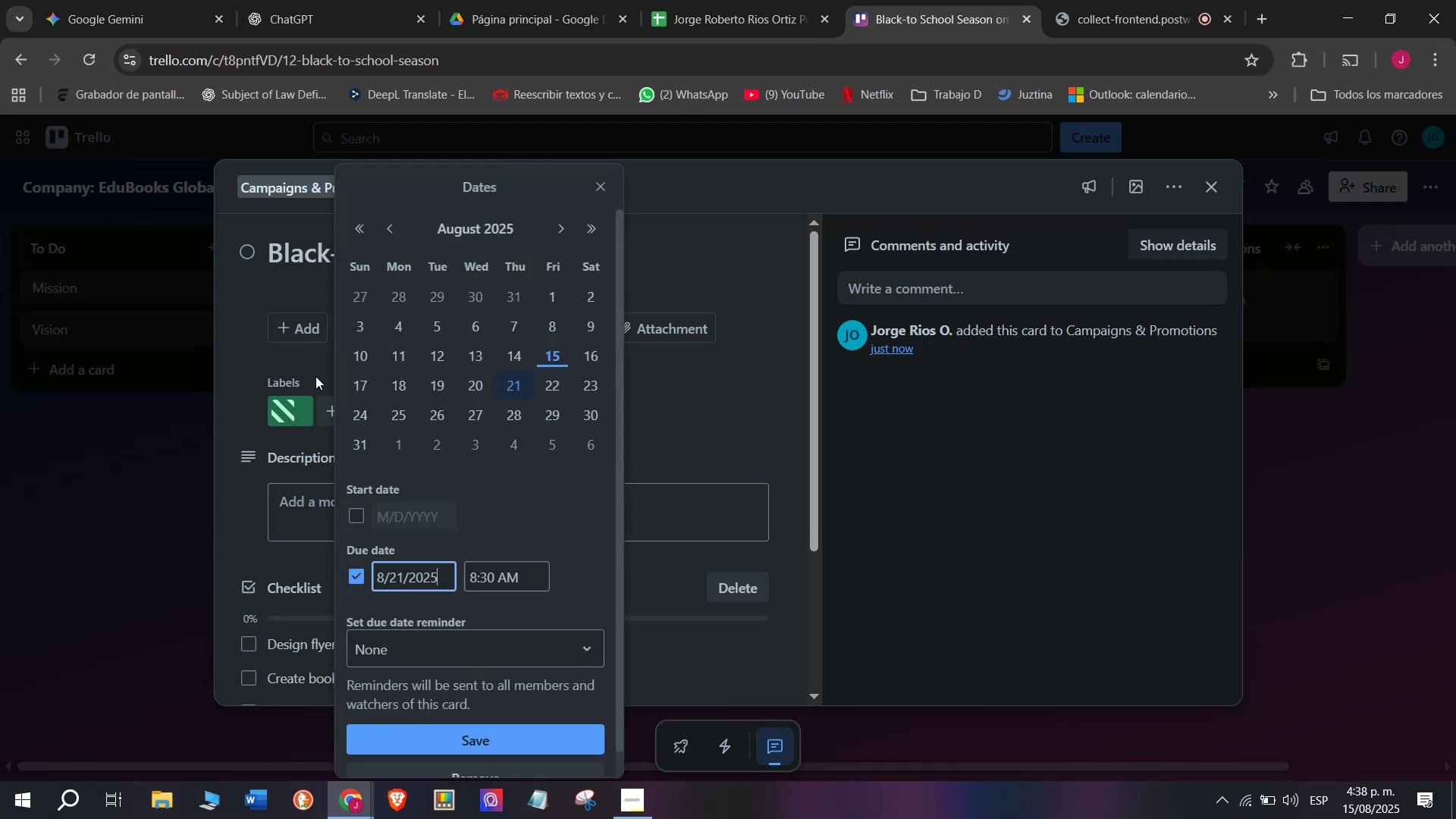 
left_click([101, 475])
 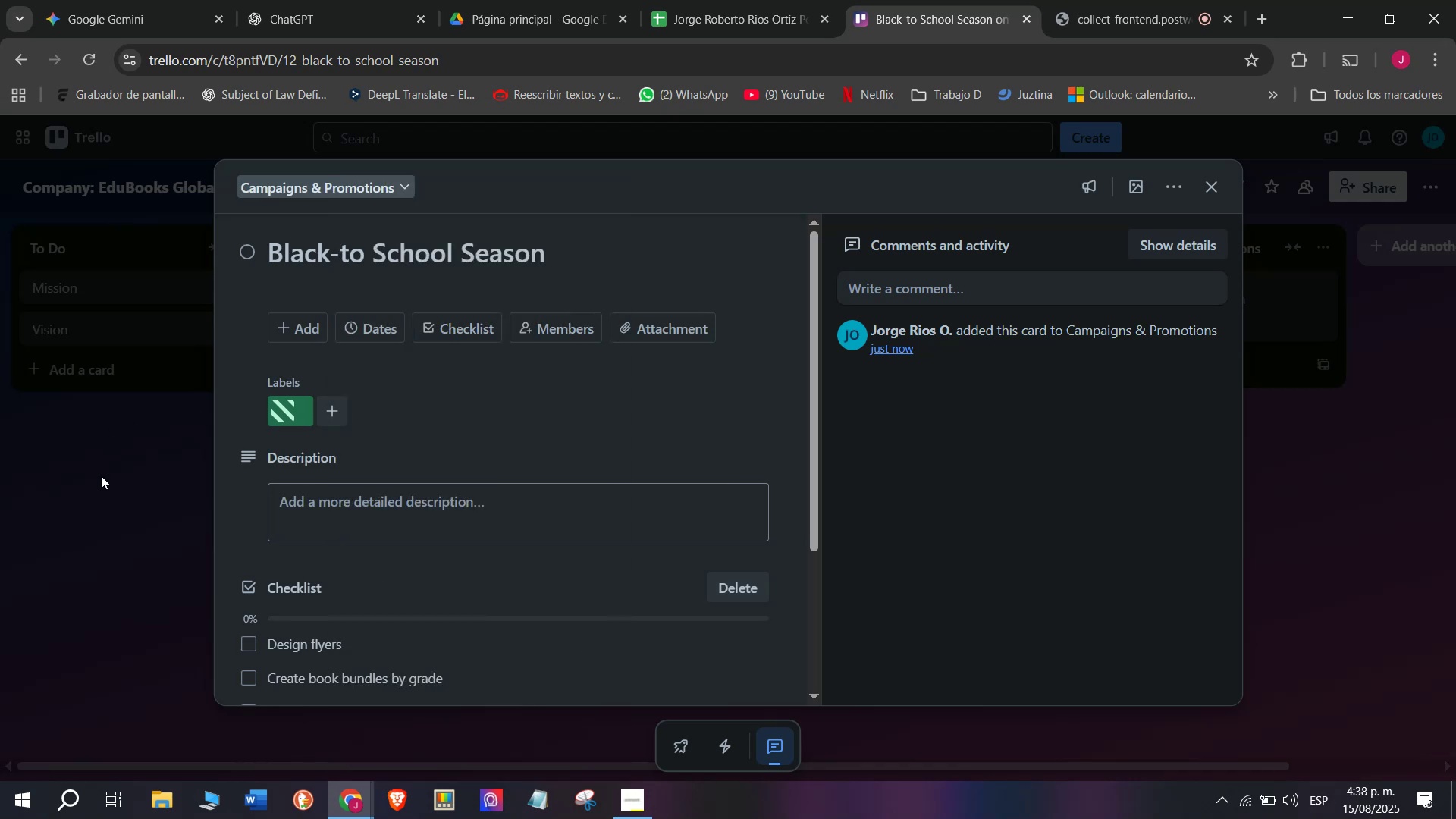 
left_click([101, 475])
 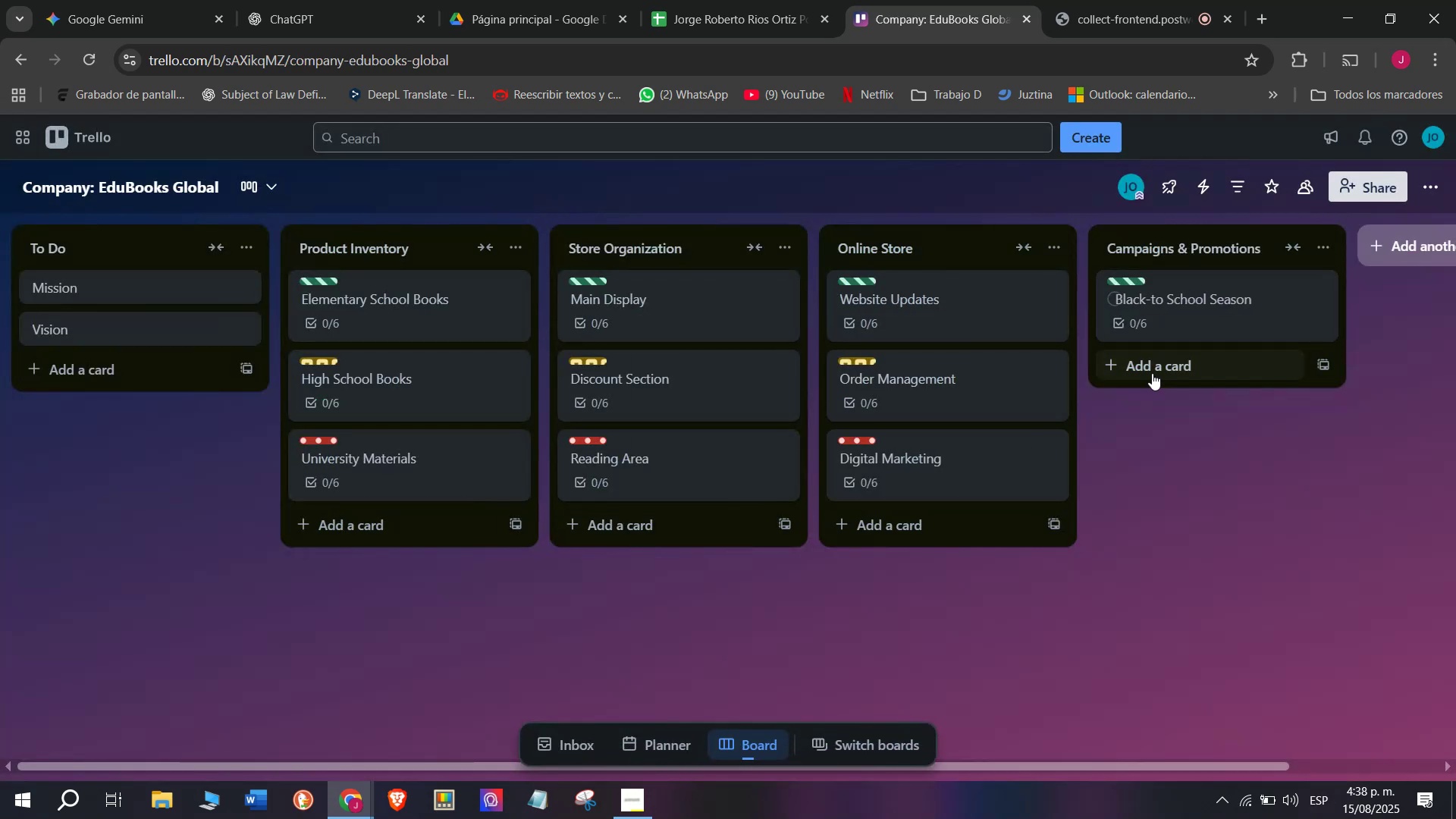 
left_click([1181, 371])
 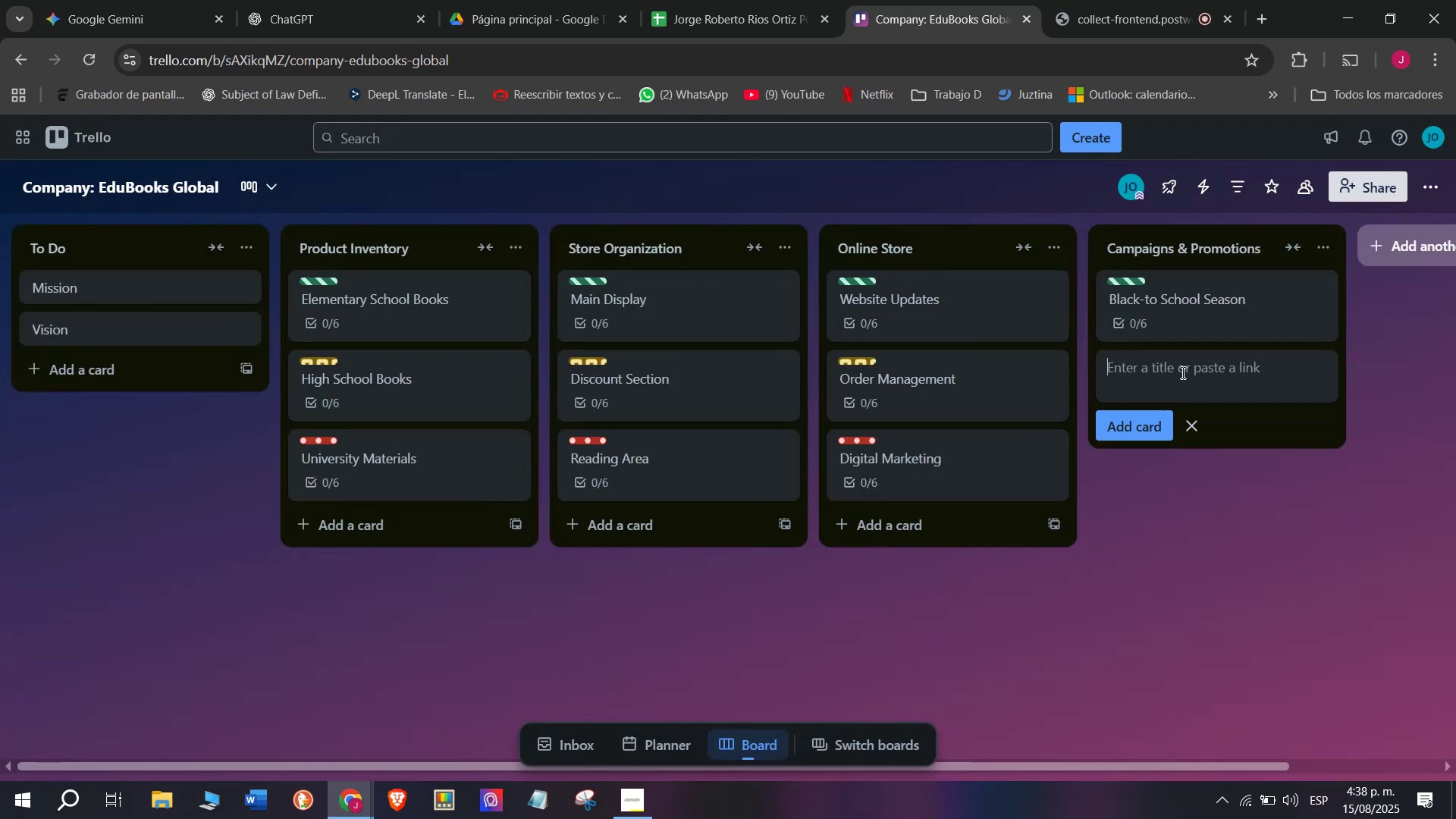 
left_click([1181, 372])
 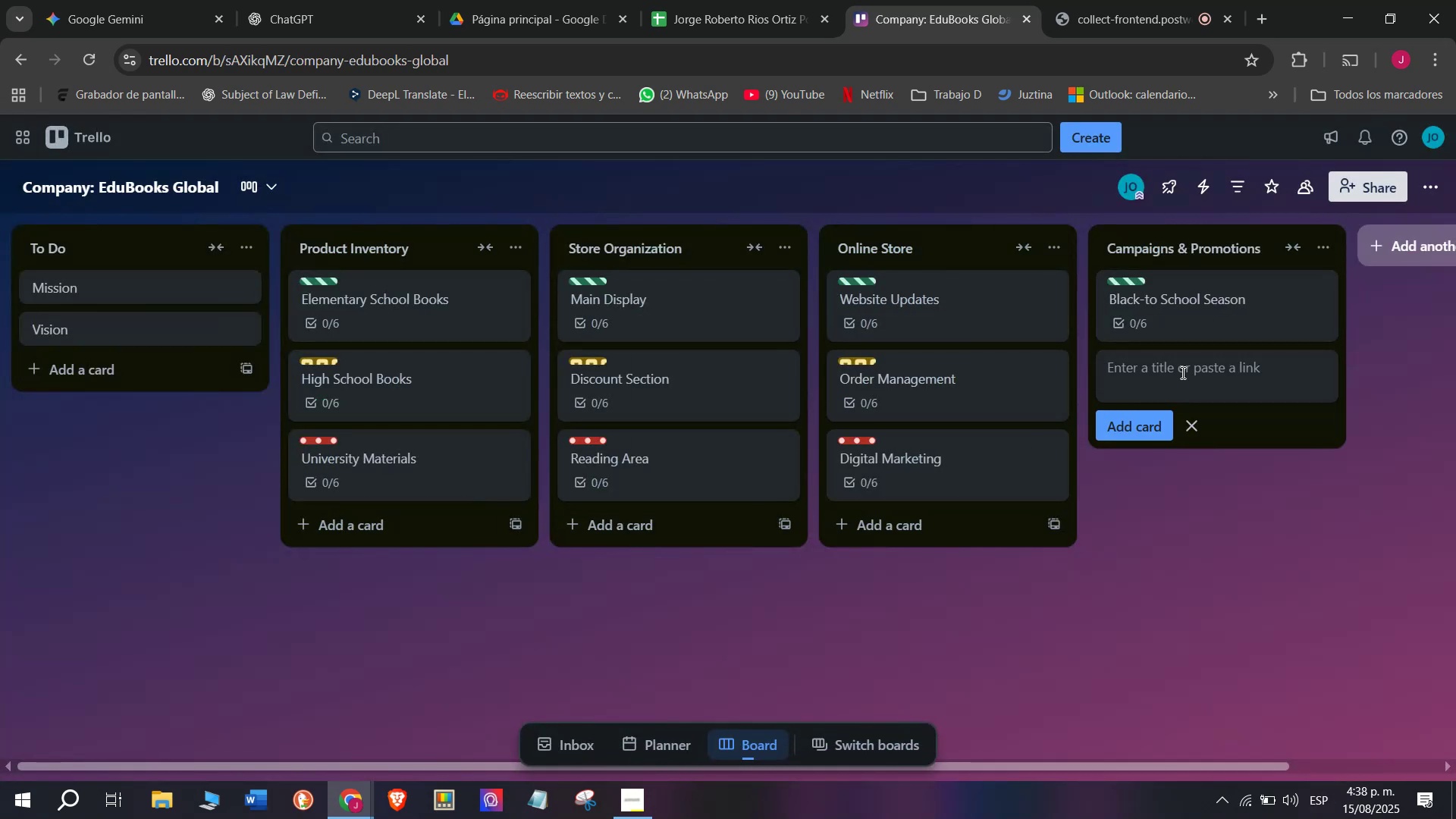 
type(Book Week )
 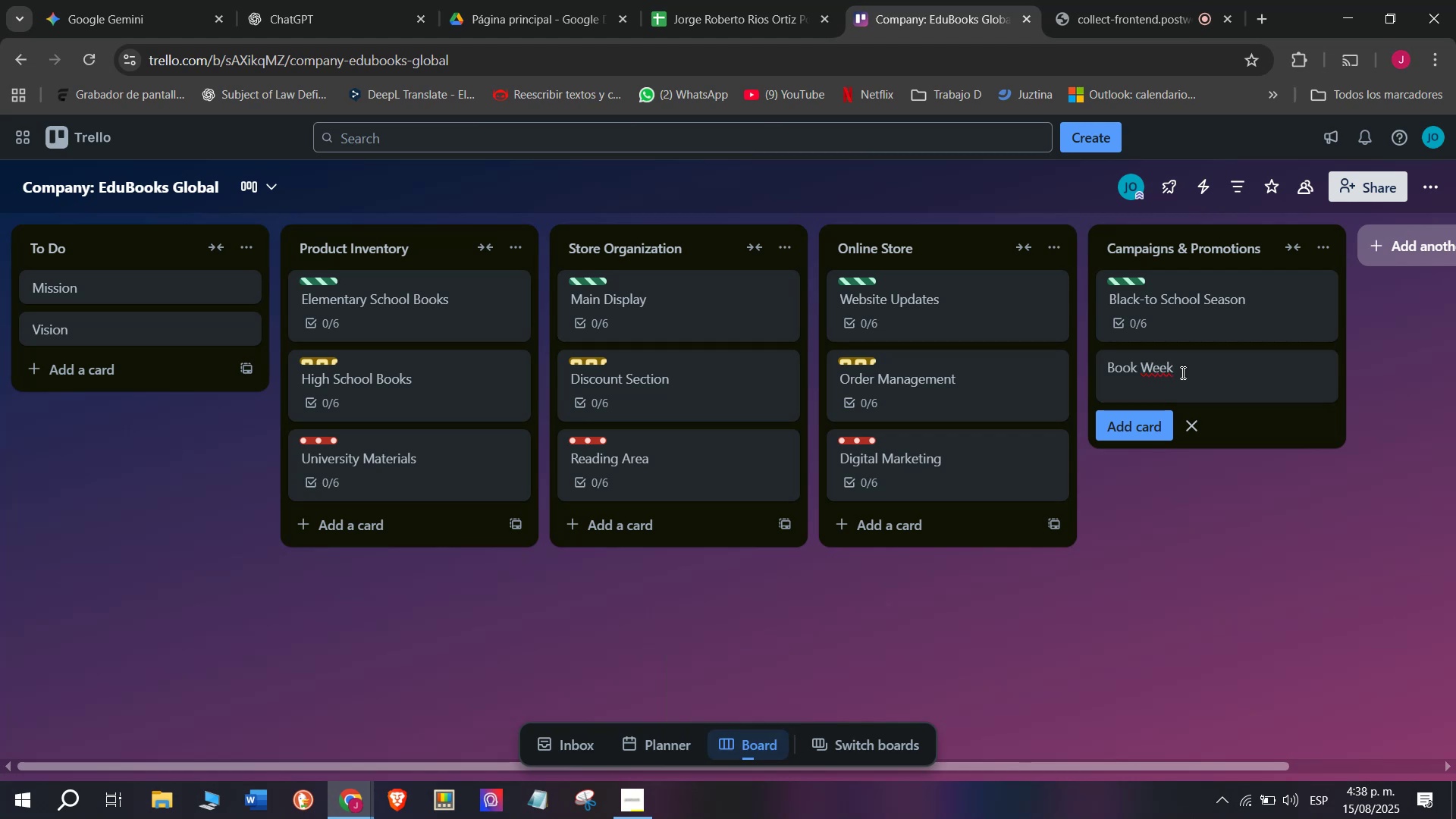 
key(Enter)
 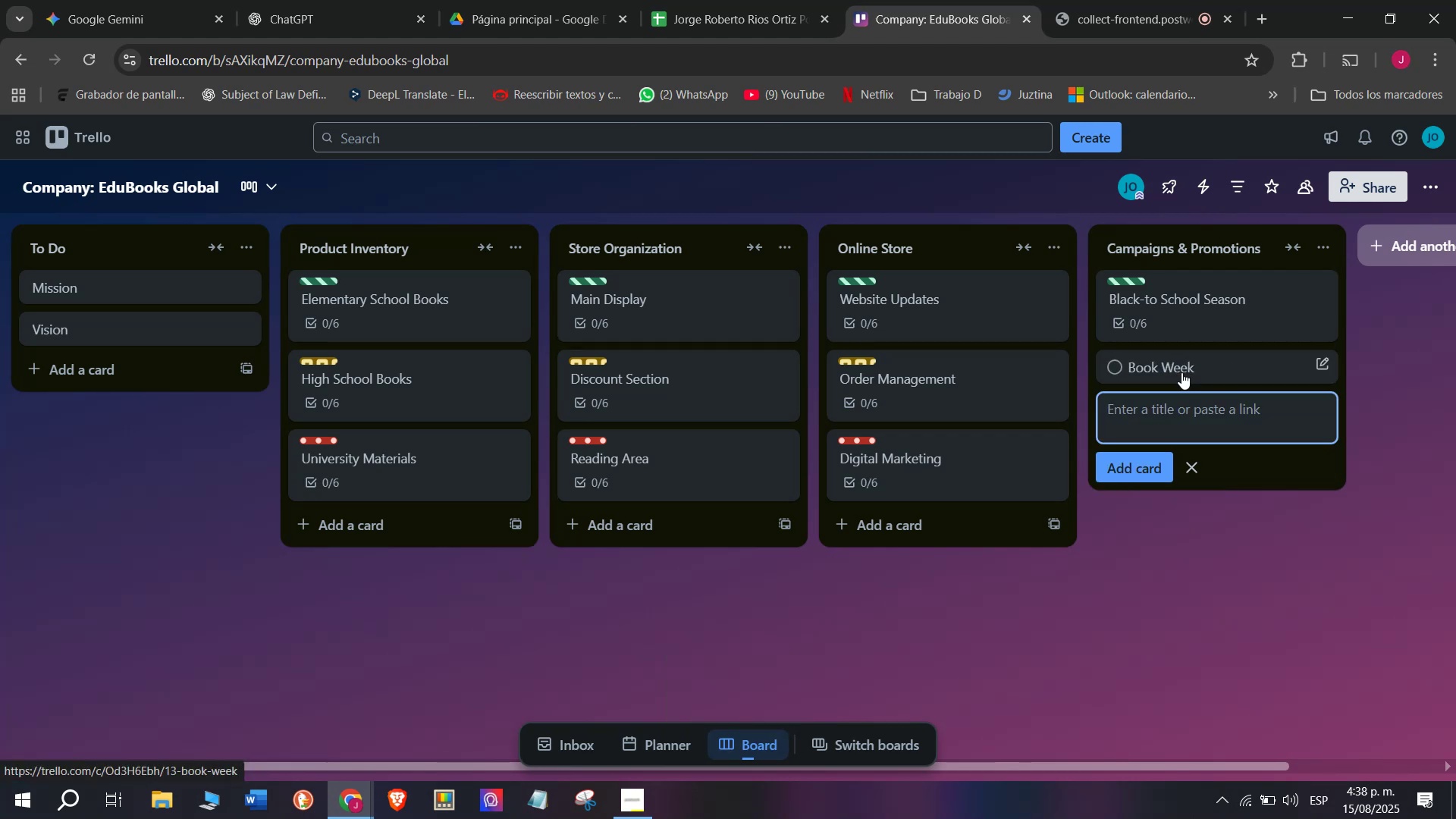 
left_click([1181, 372])
 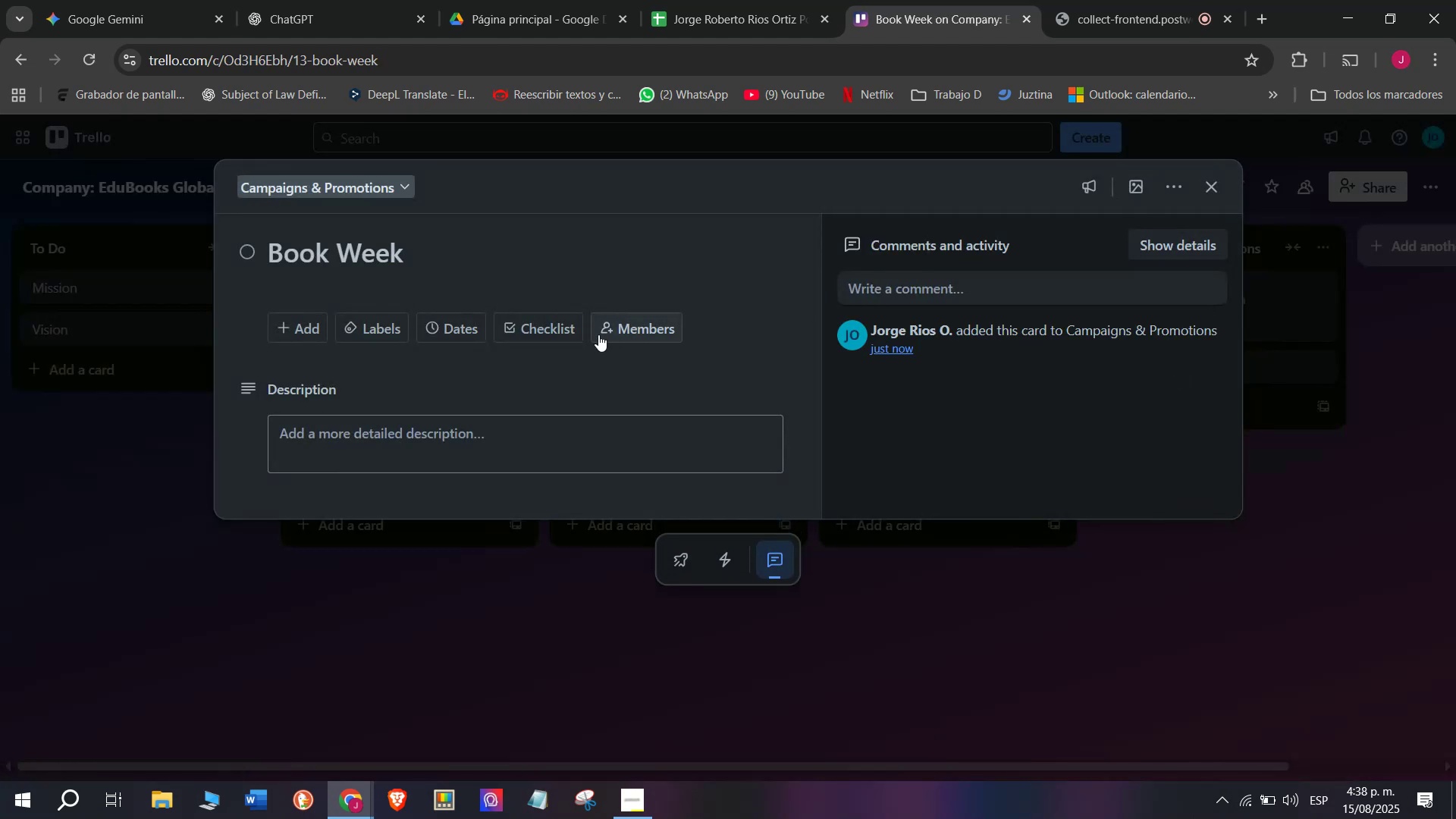 
left_click([554, 334])
 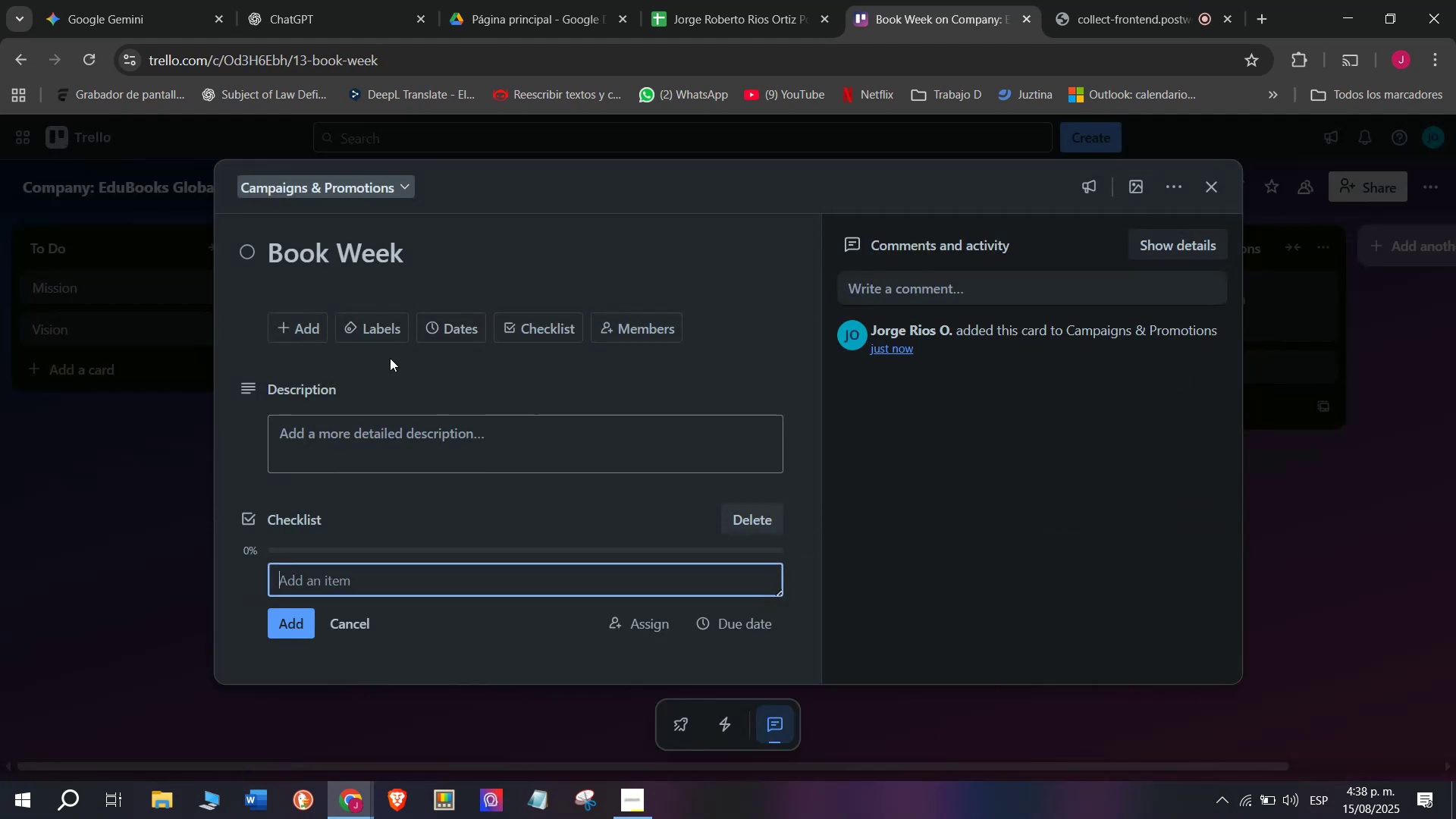 
scroll: coordinate [429, 520], scroll_direction: down, amount: 4.0
 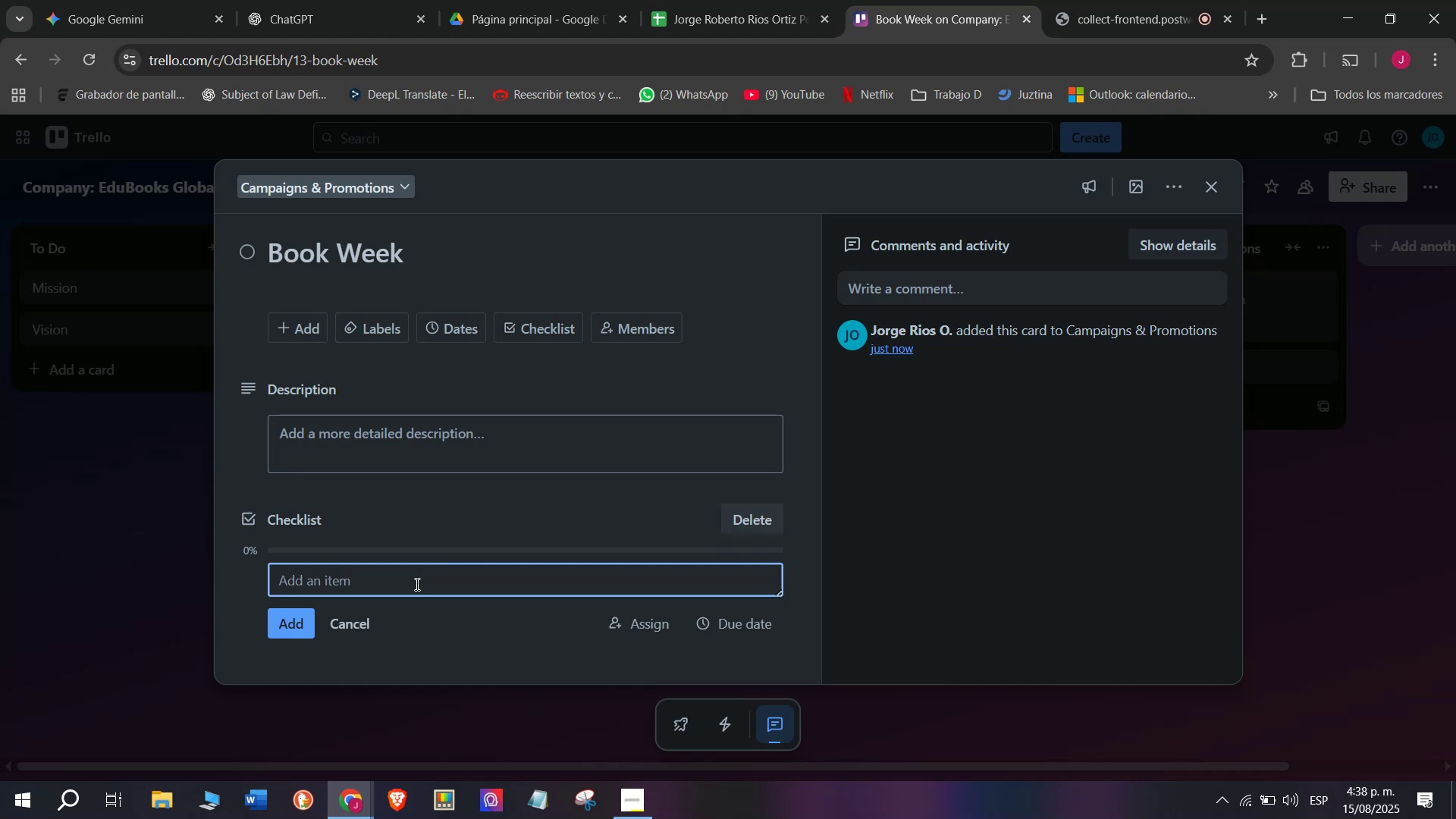 
type(Host)
 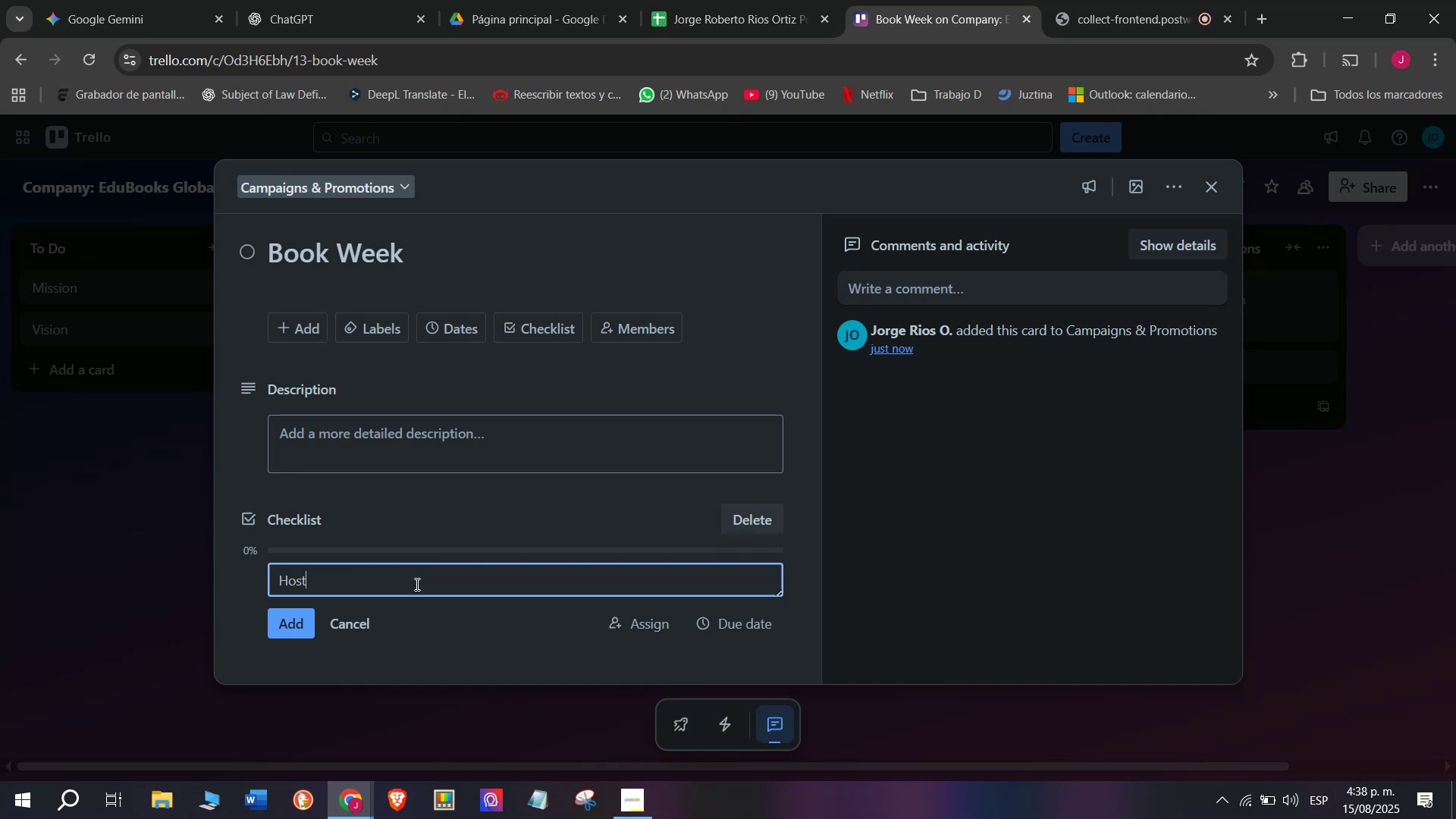 
type( educations talks )
 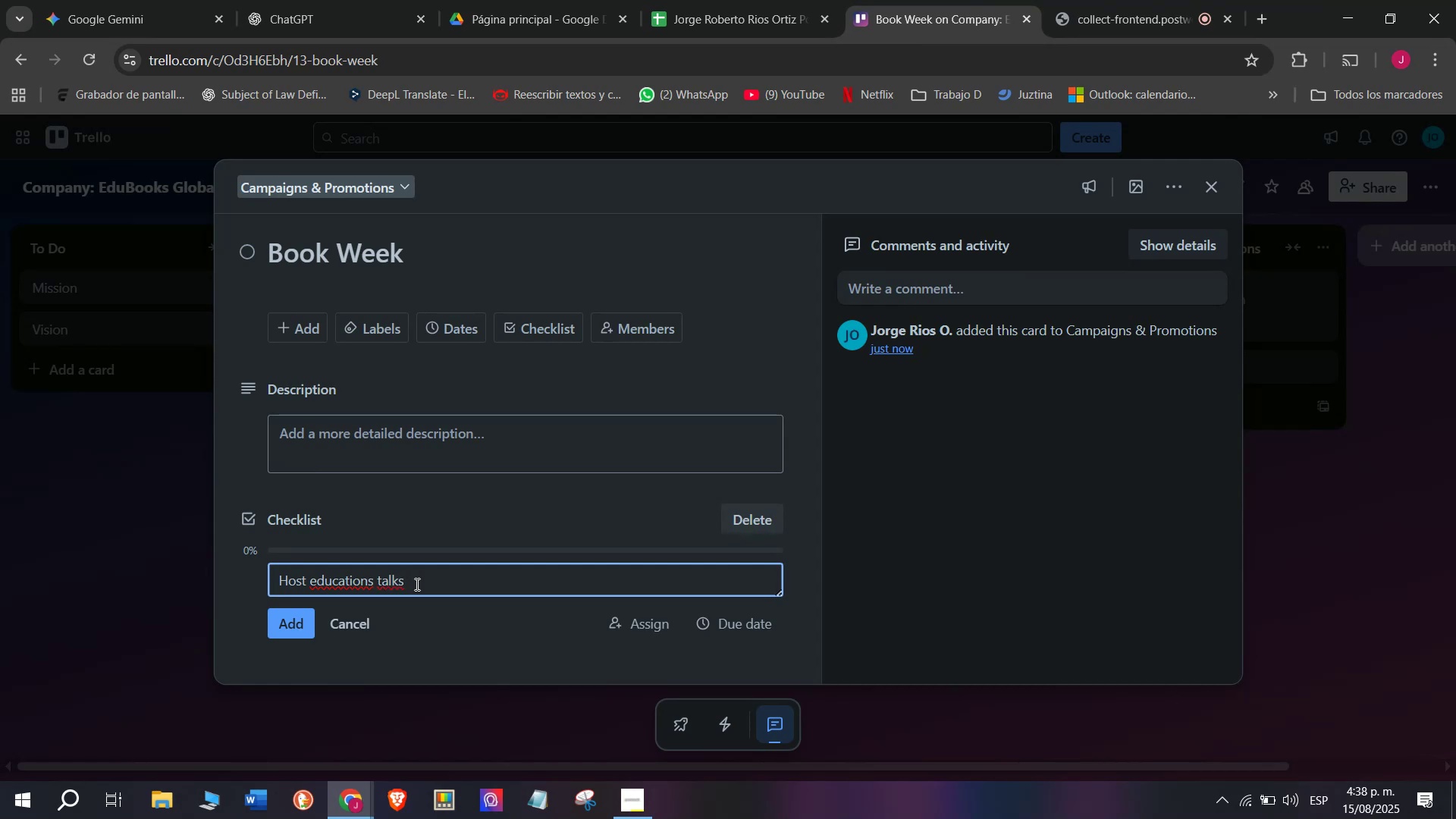 
key(Enter)
 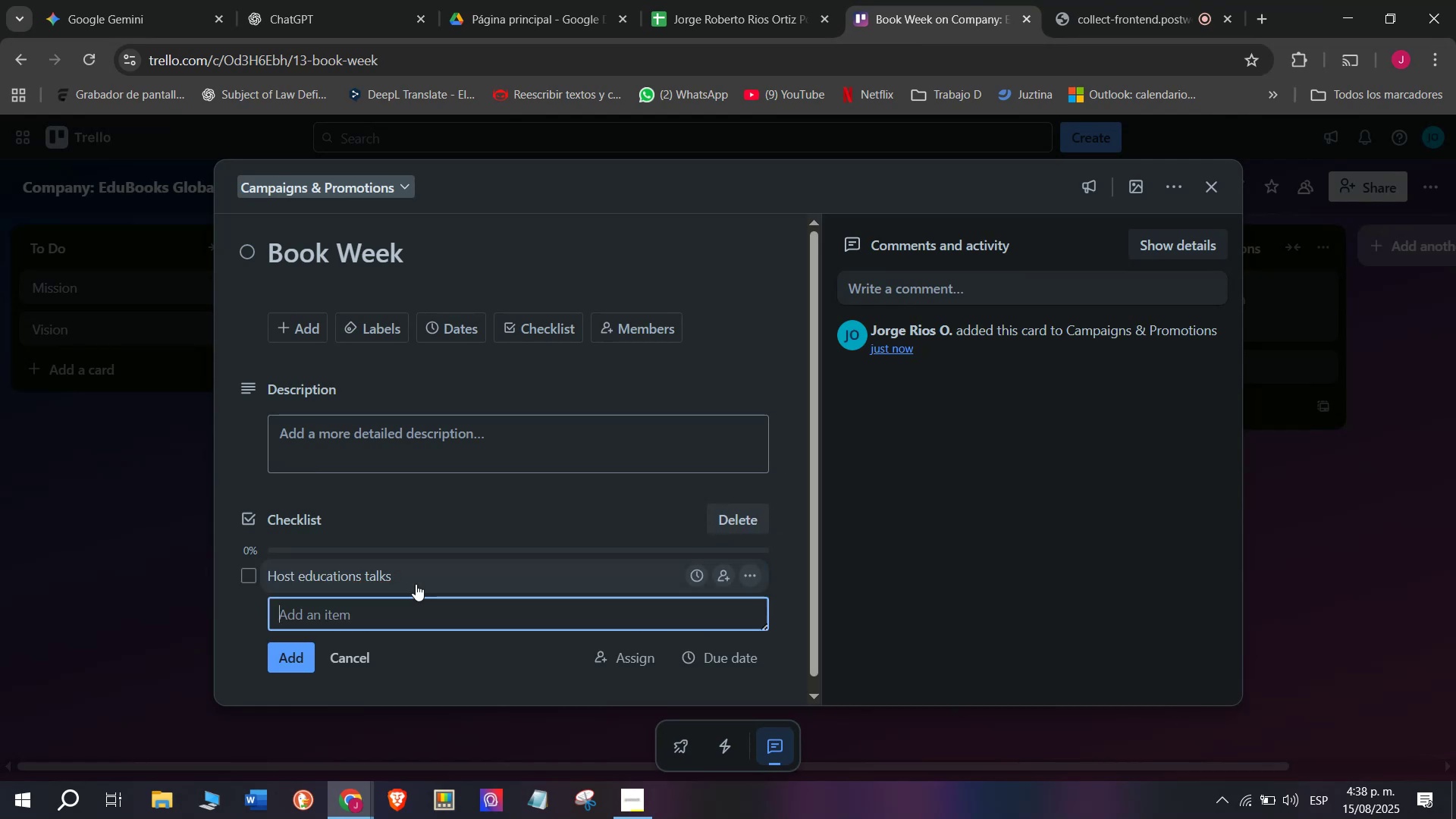 
type(Invitye)
key(Backspace)
key(Backspace)
type(e authors)
 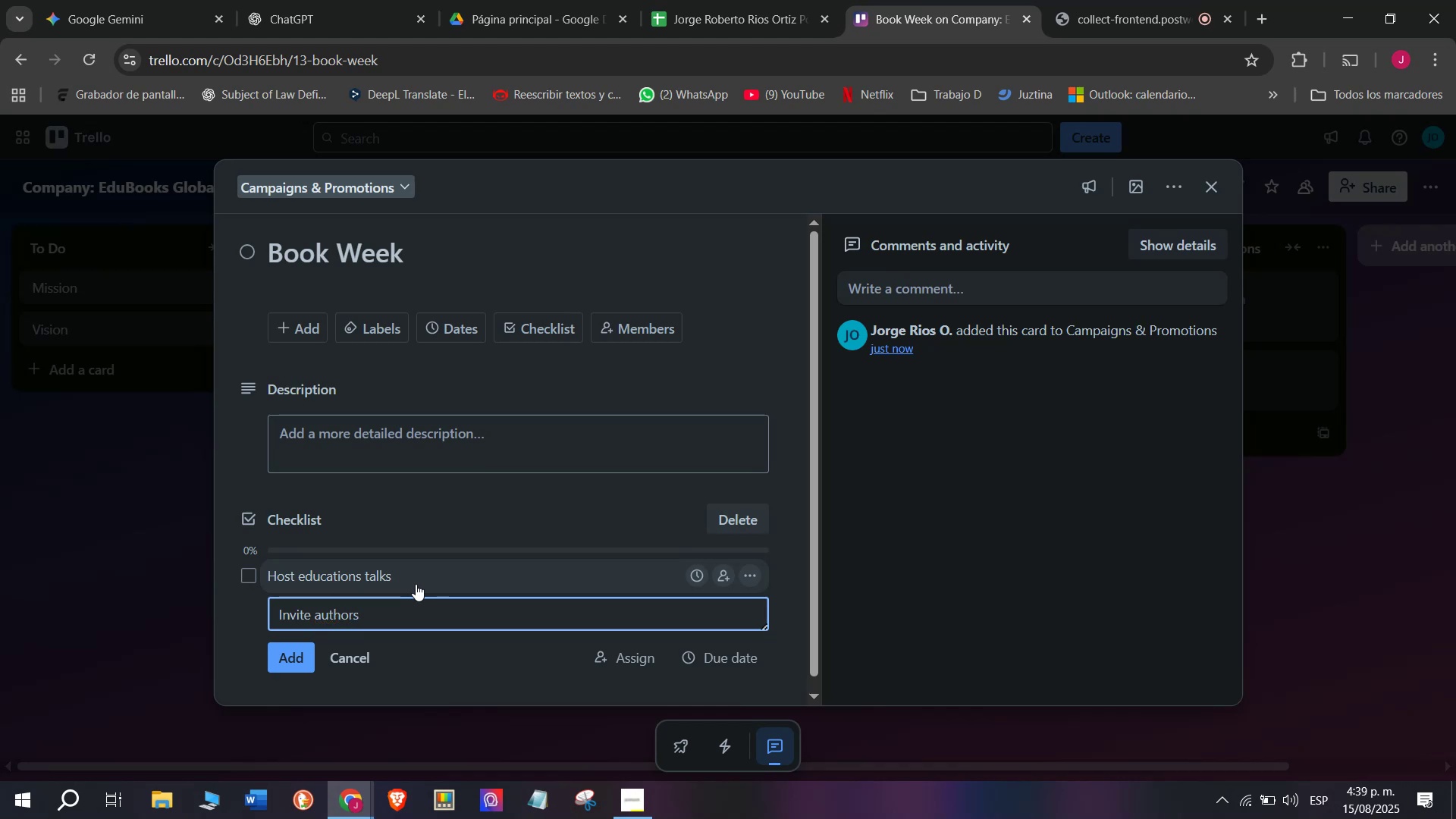 
key(Enter)
 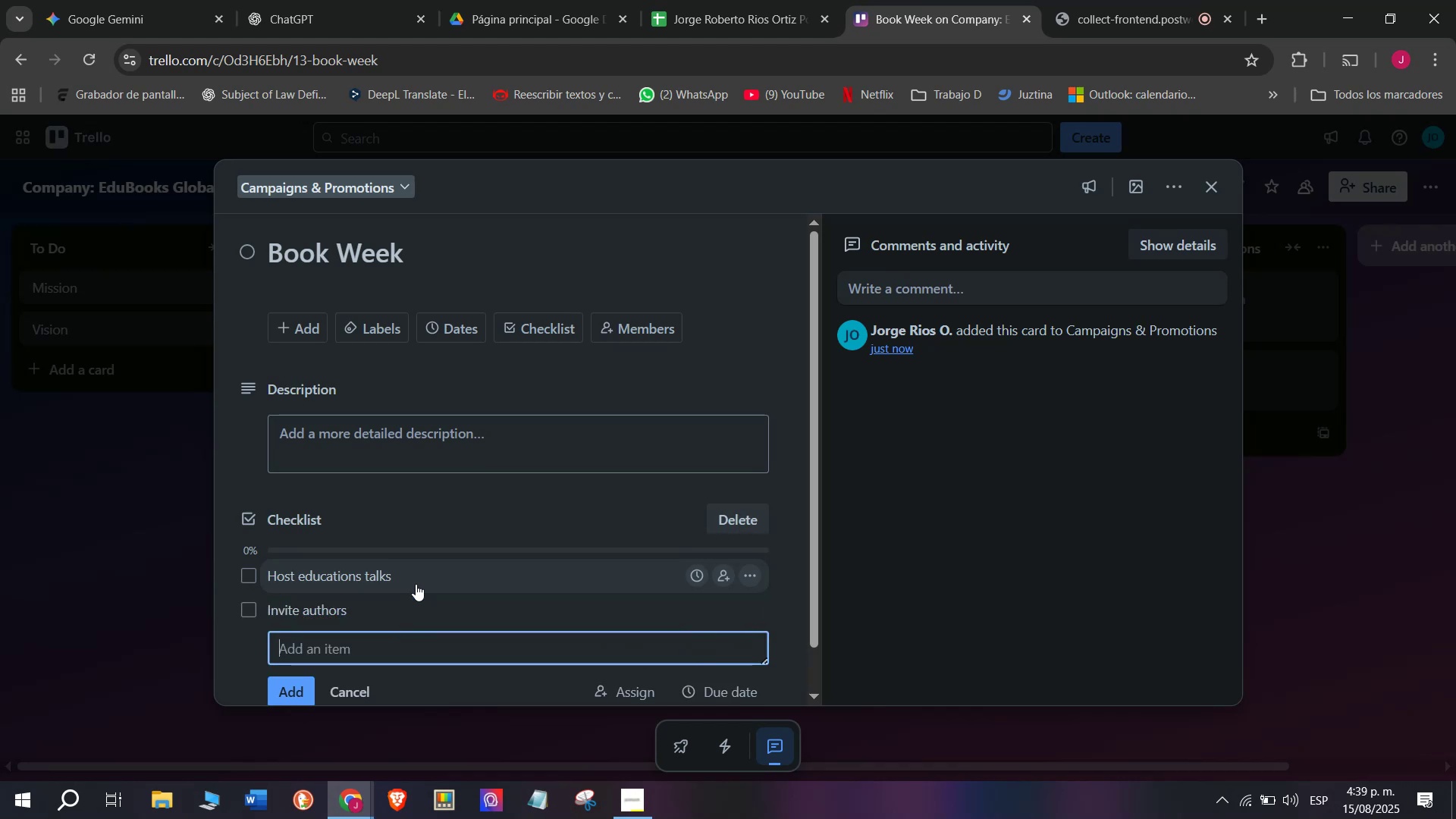 
type(Apply special discounts)
 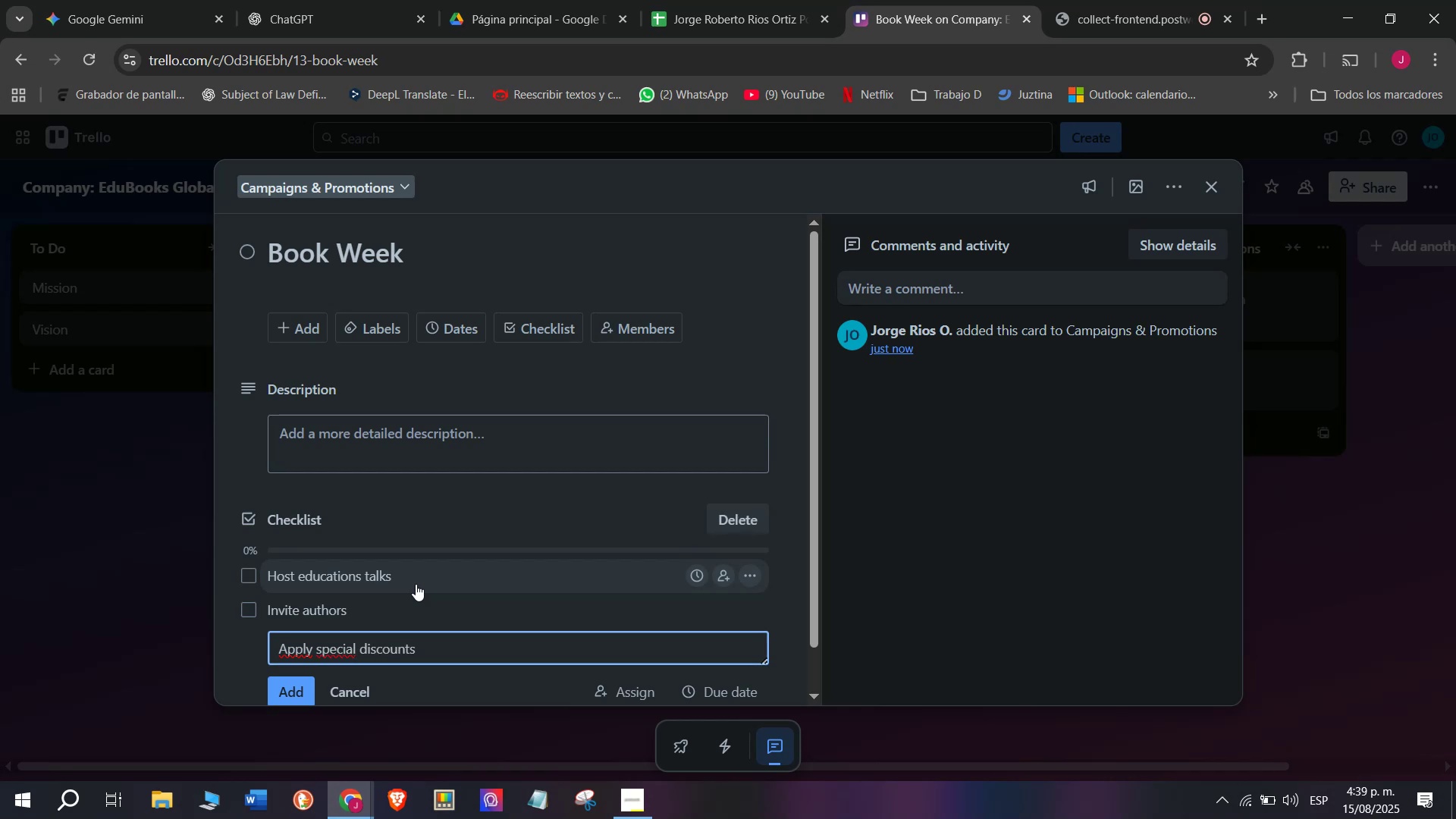 
key(Enter)
 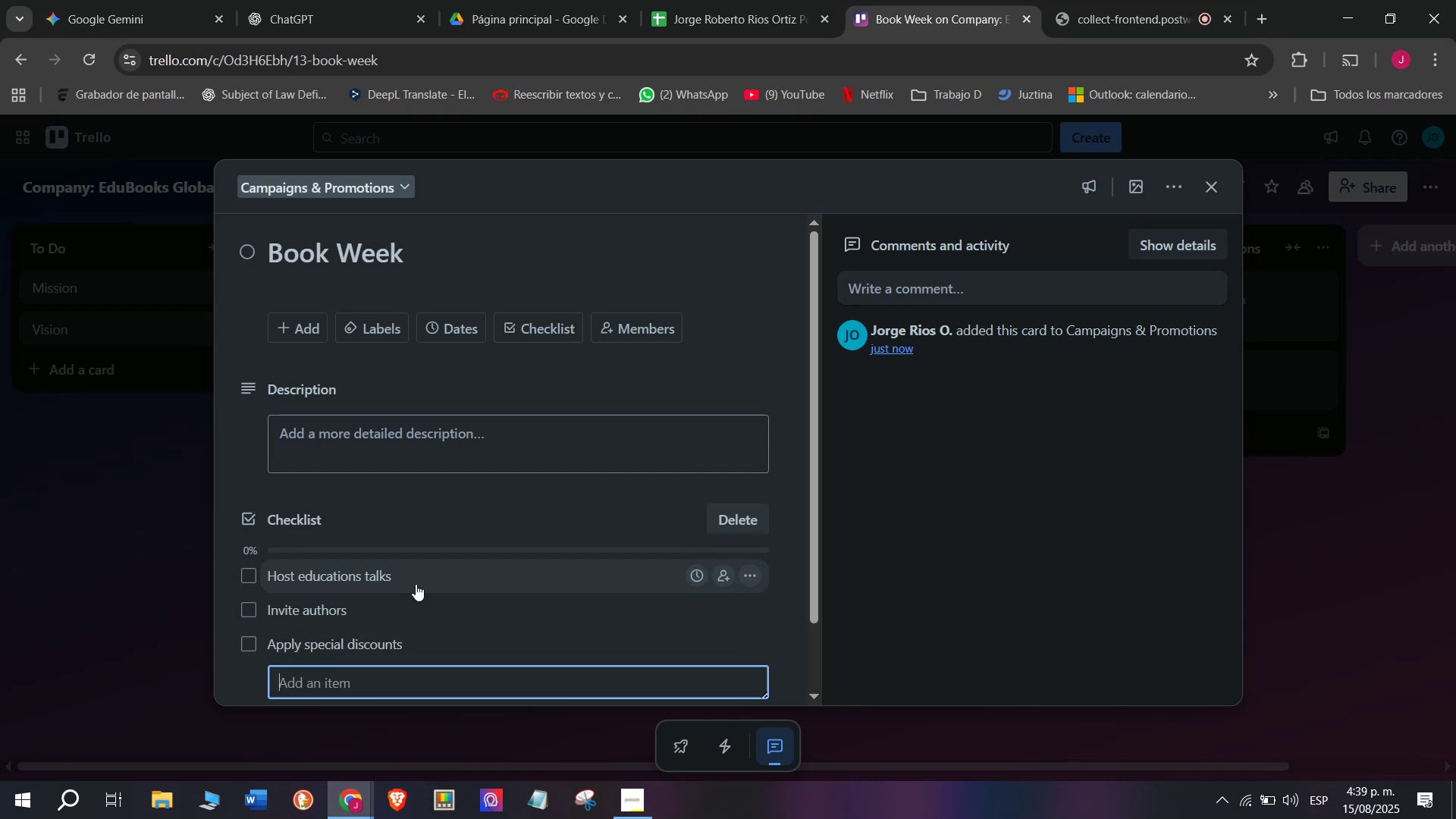 
type(Organize contests)
 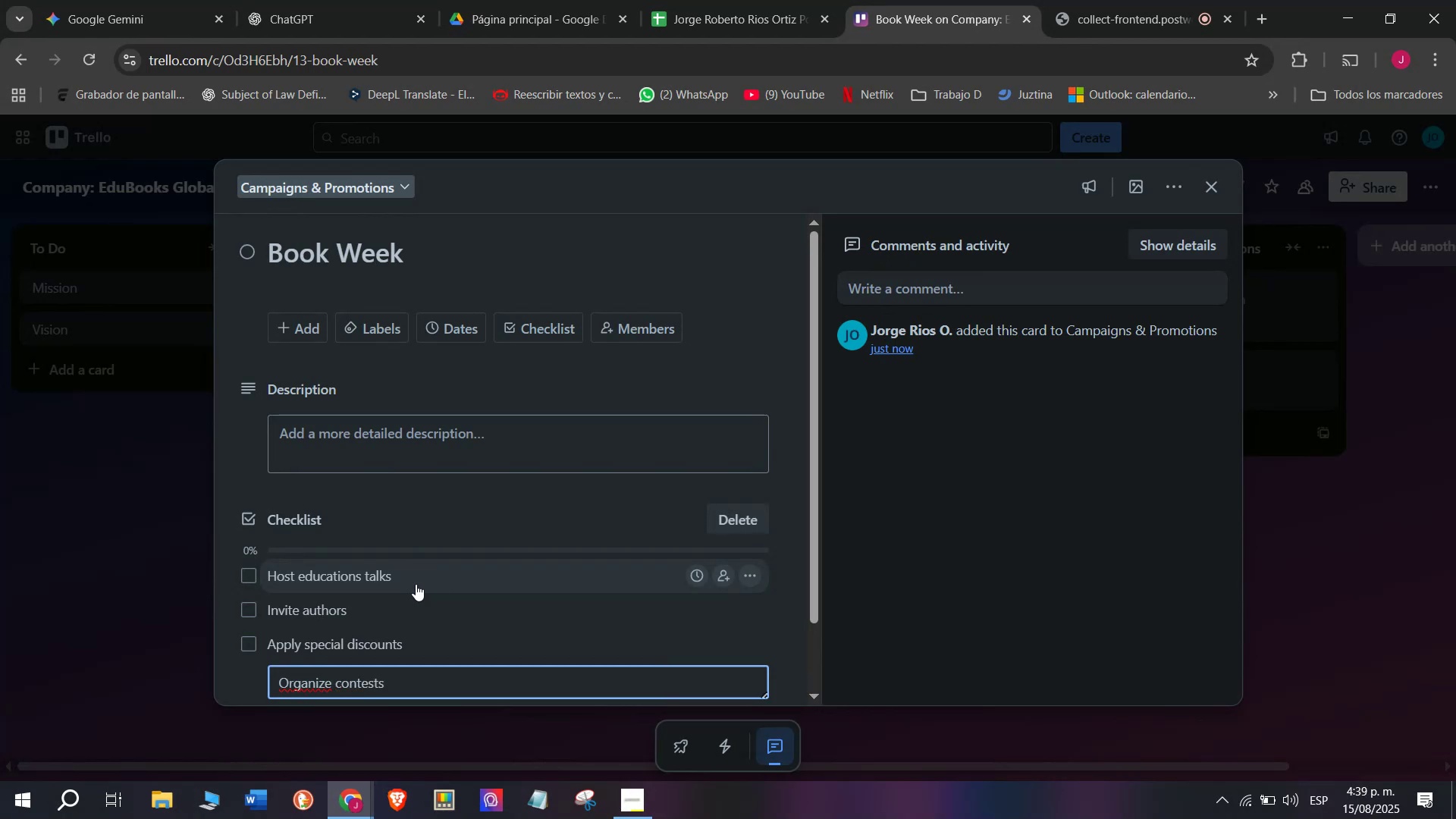 
key(Enter)
 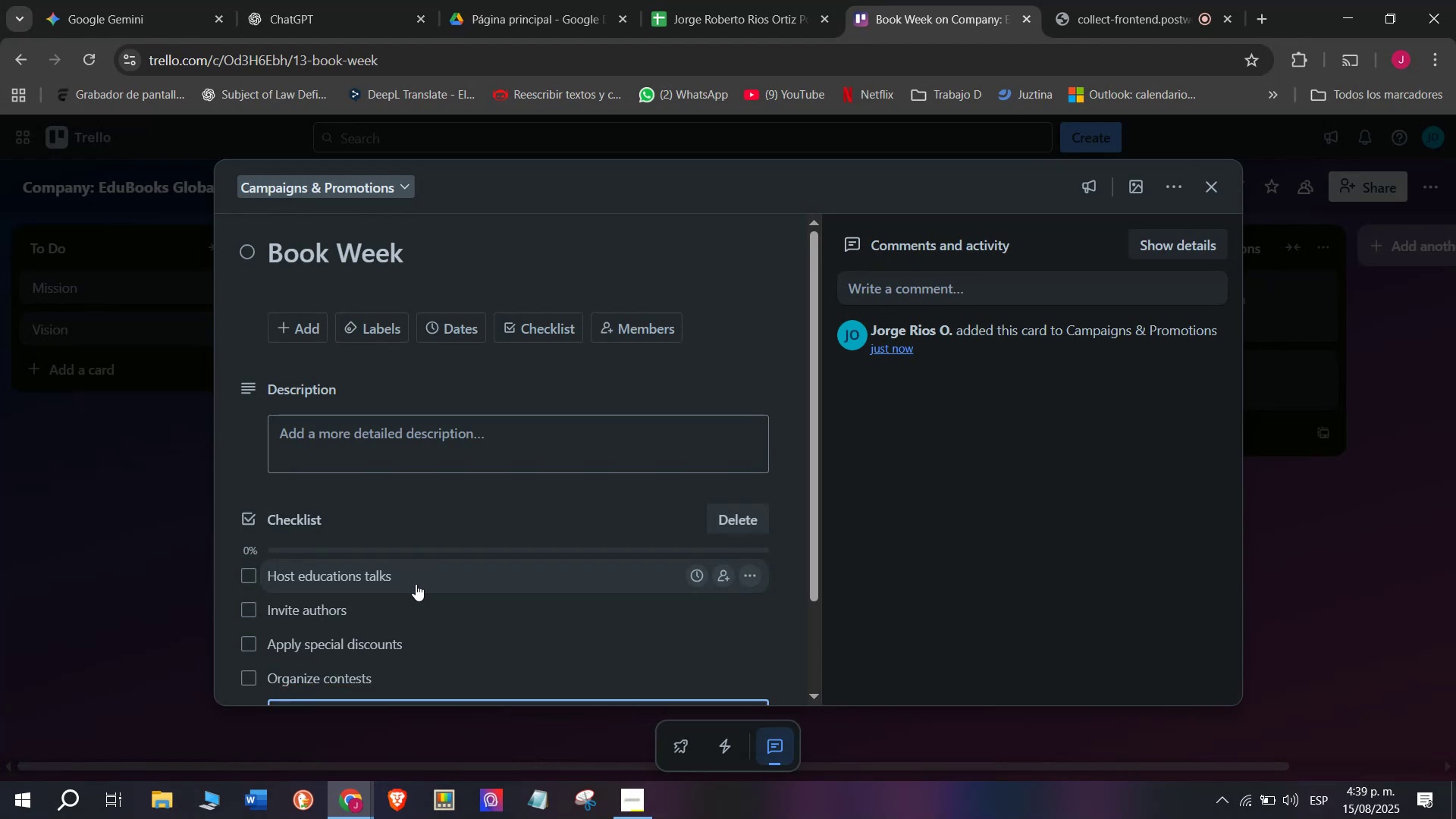 
type(Take prhotos and videos )
 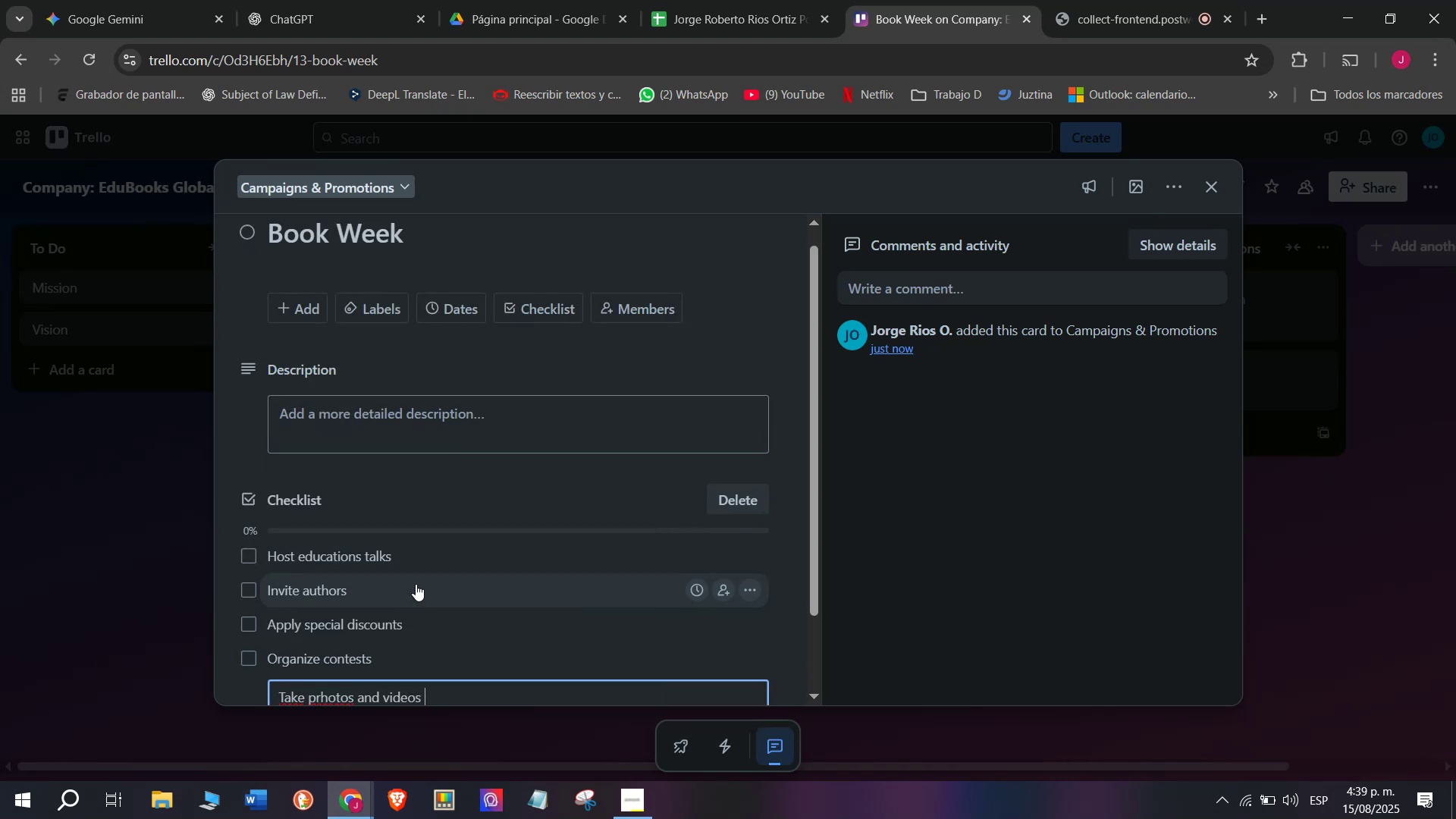 
key(Enter)
 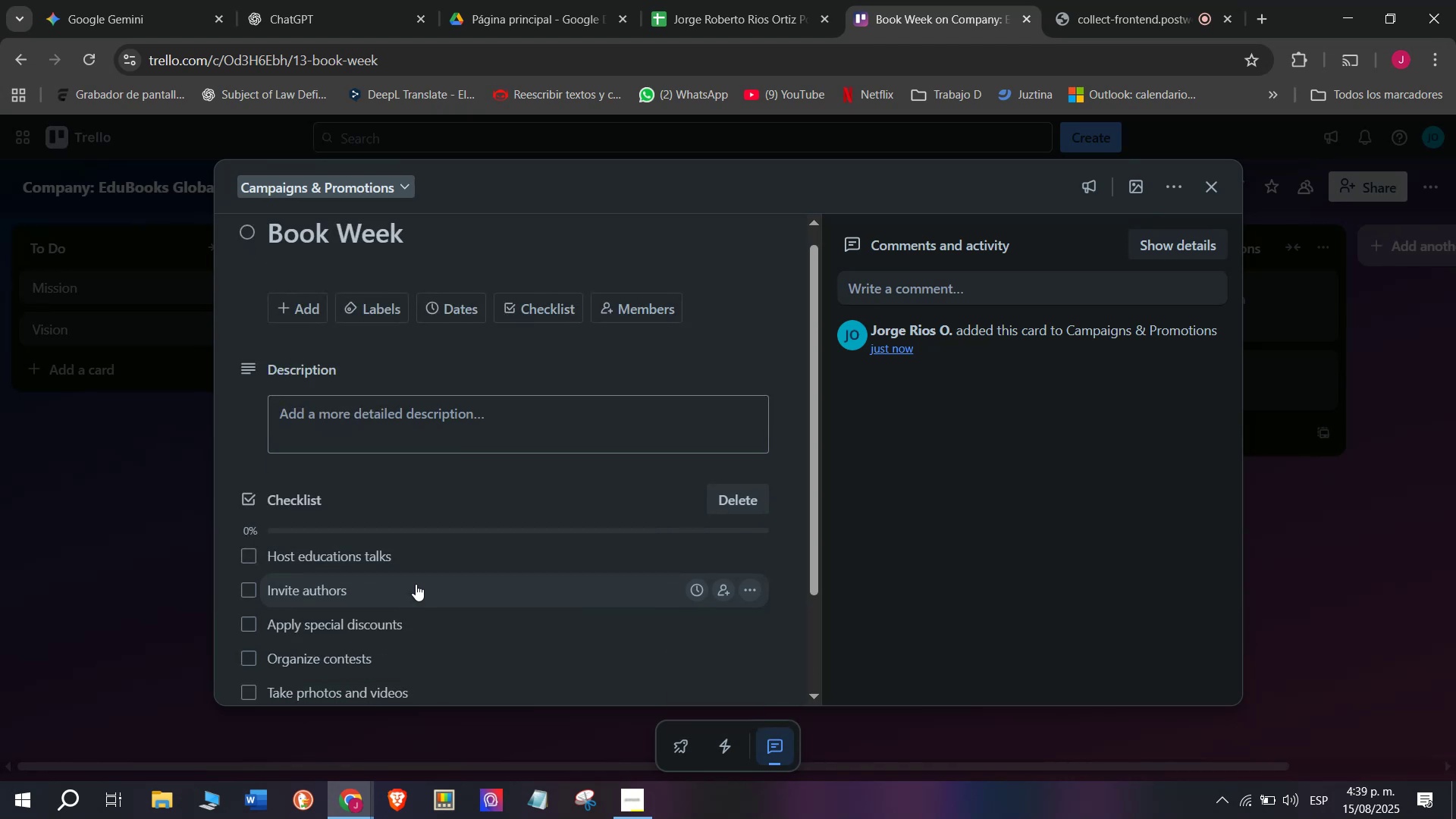 
scroll: coordinate [416, 584], scroll_direction: down, amount: 2.0
 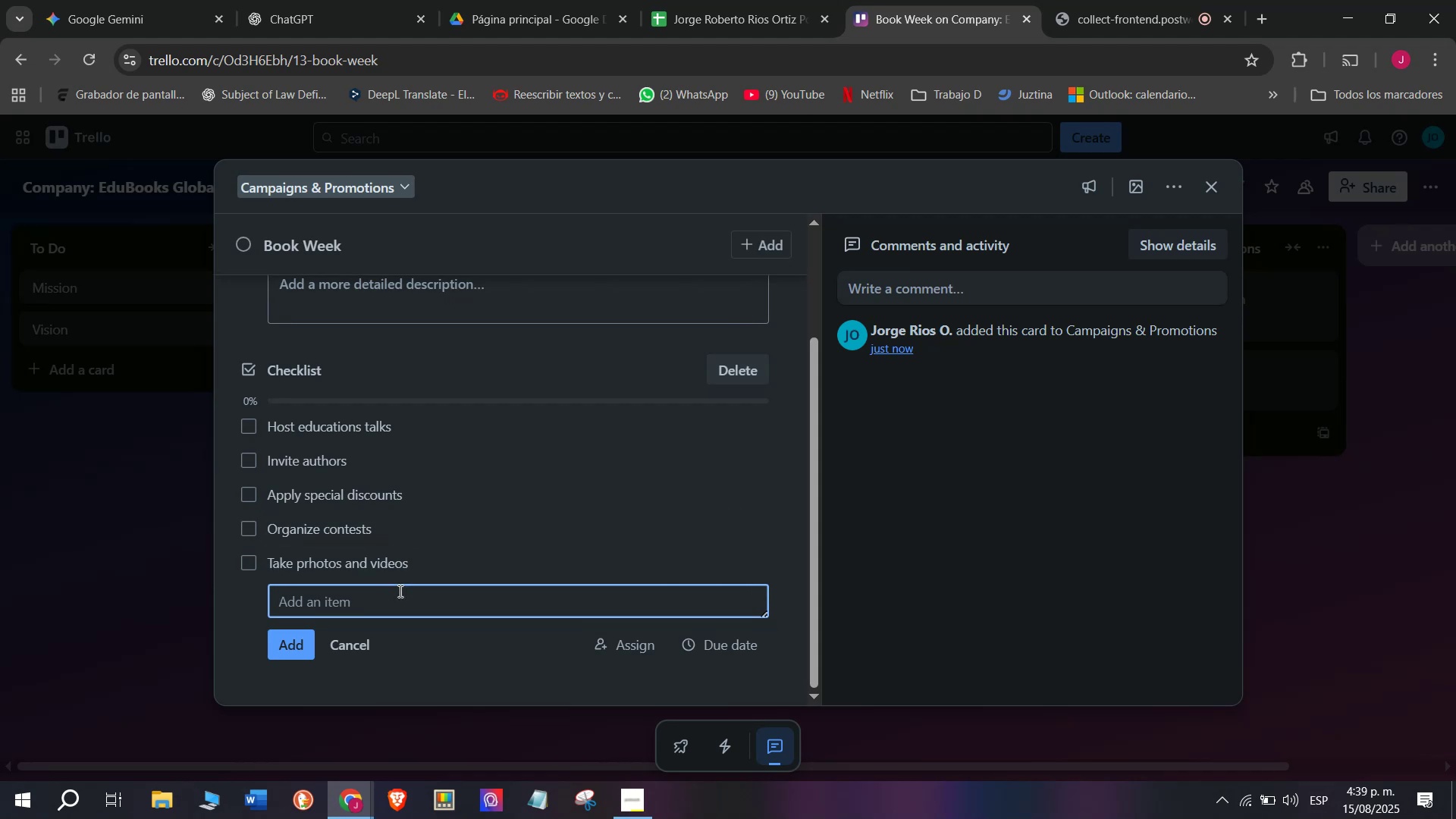 
type(Post event highlighj)
key(Backspace)
type(ts)
 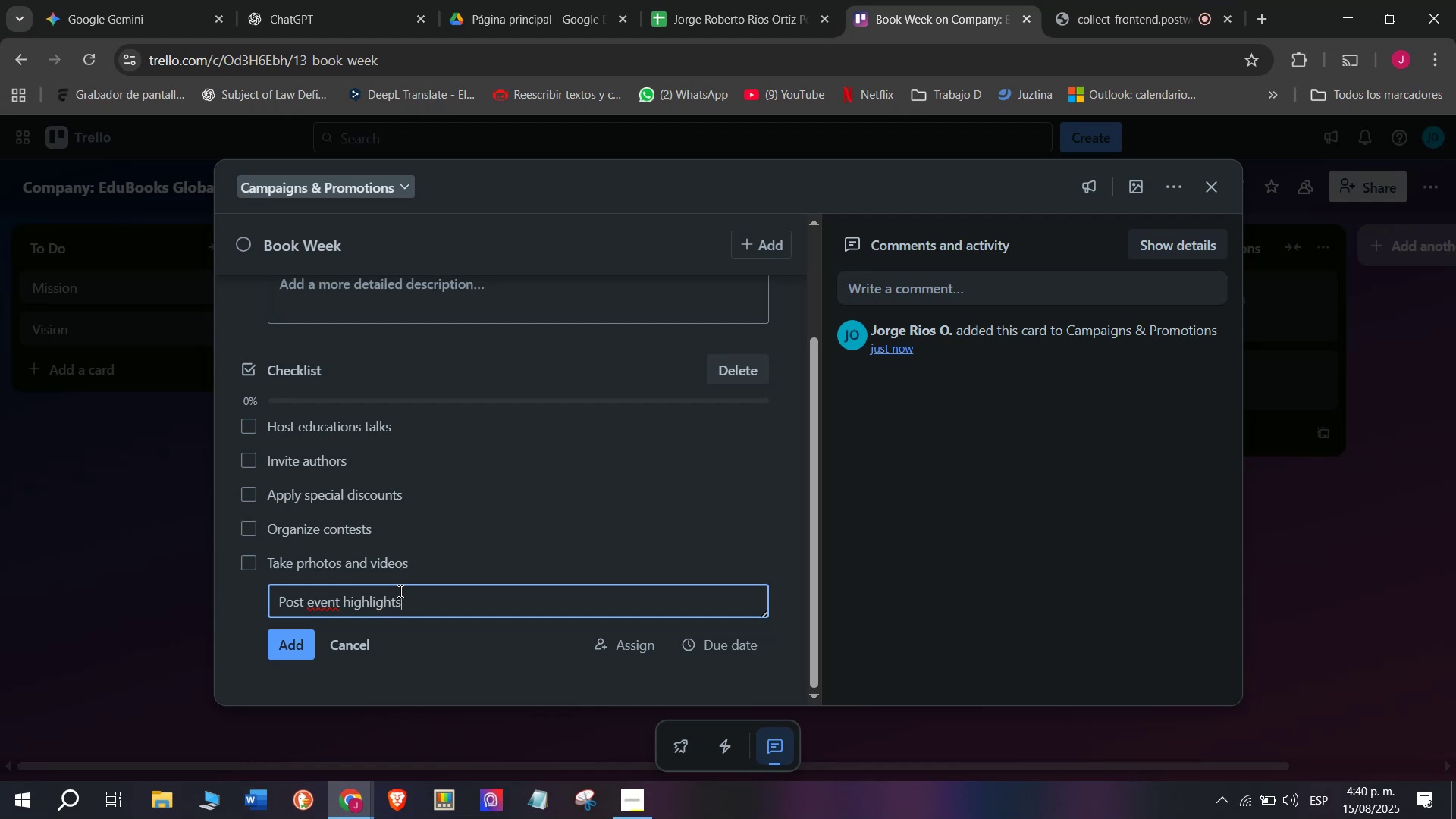 
hold_key(key=Enter, duration=0.37)
 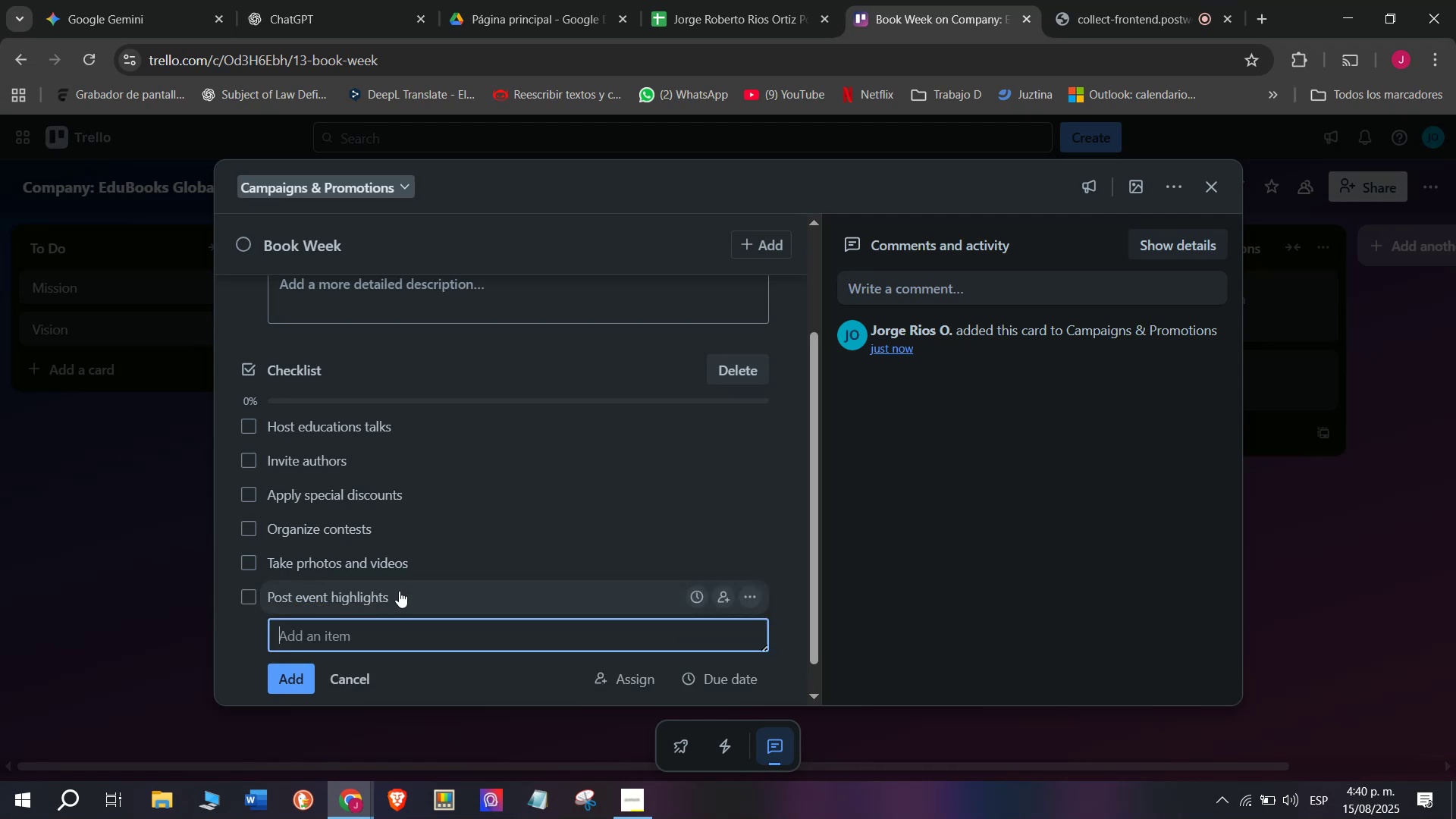 
scroll: coordinate [434, 537], scroll_direction: up, amount: 4.0
 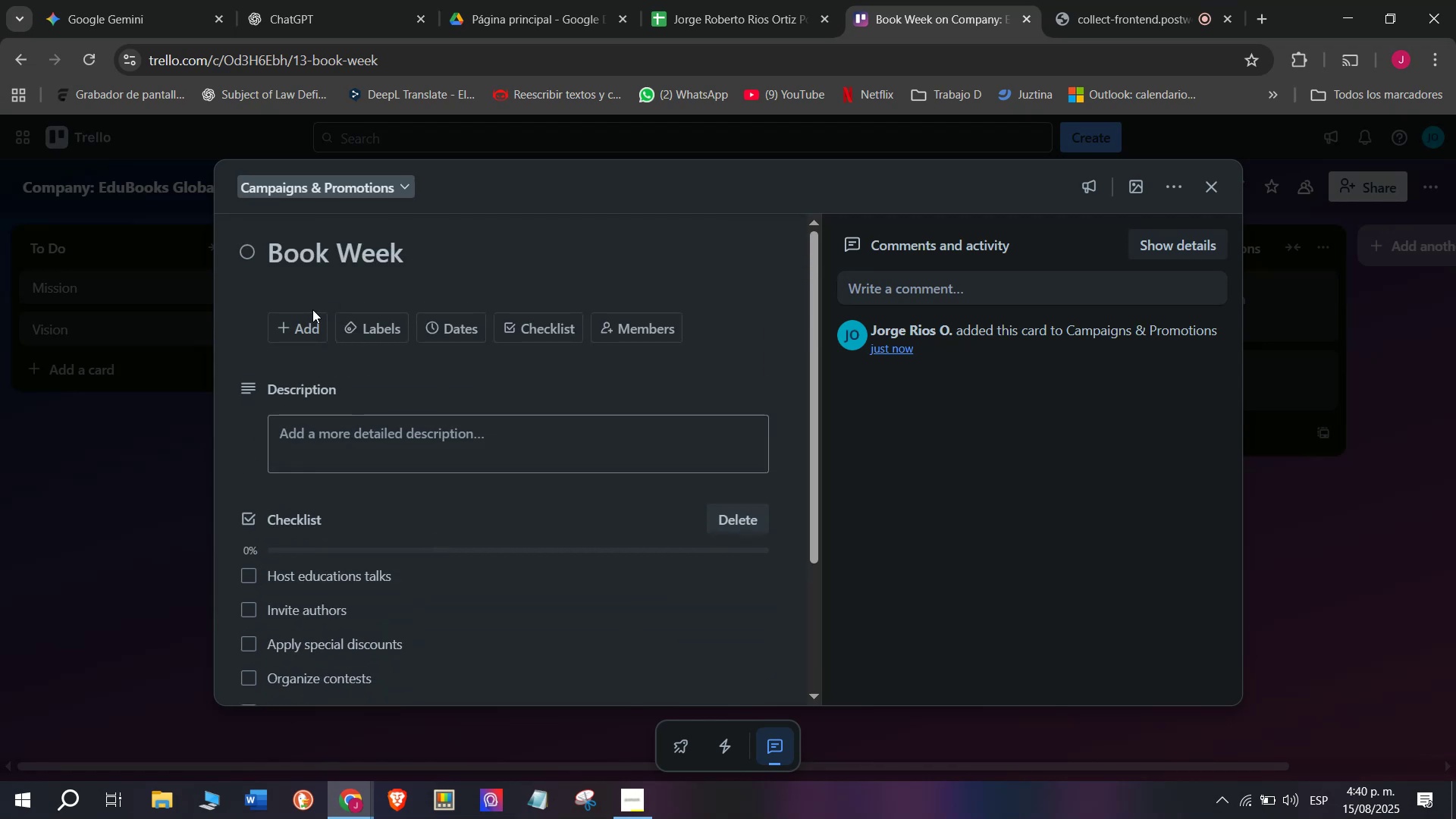 
left_click([309, 334])
 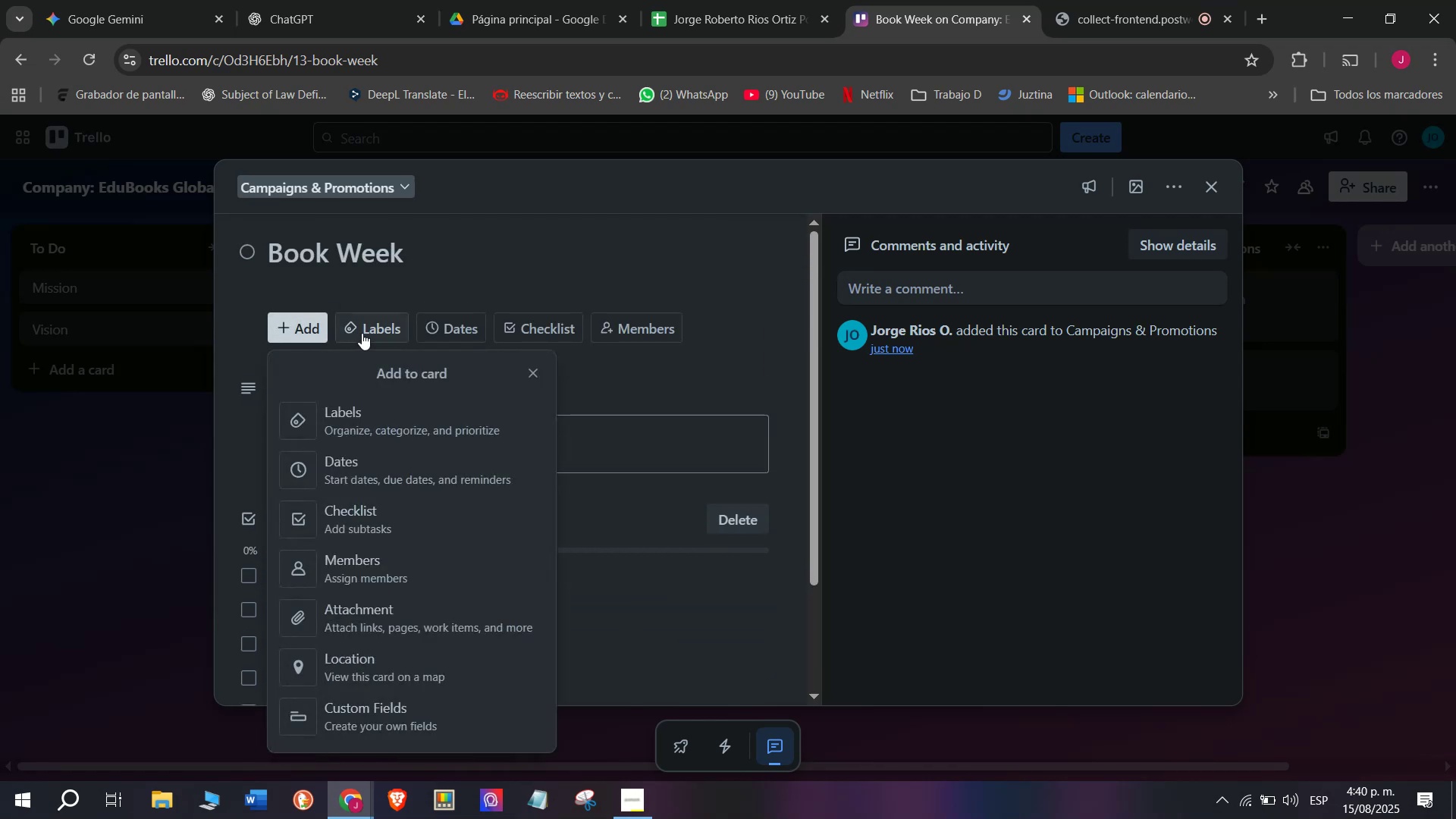 
left_click([370, 325])
 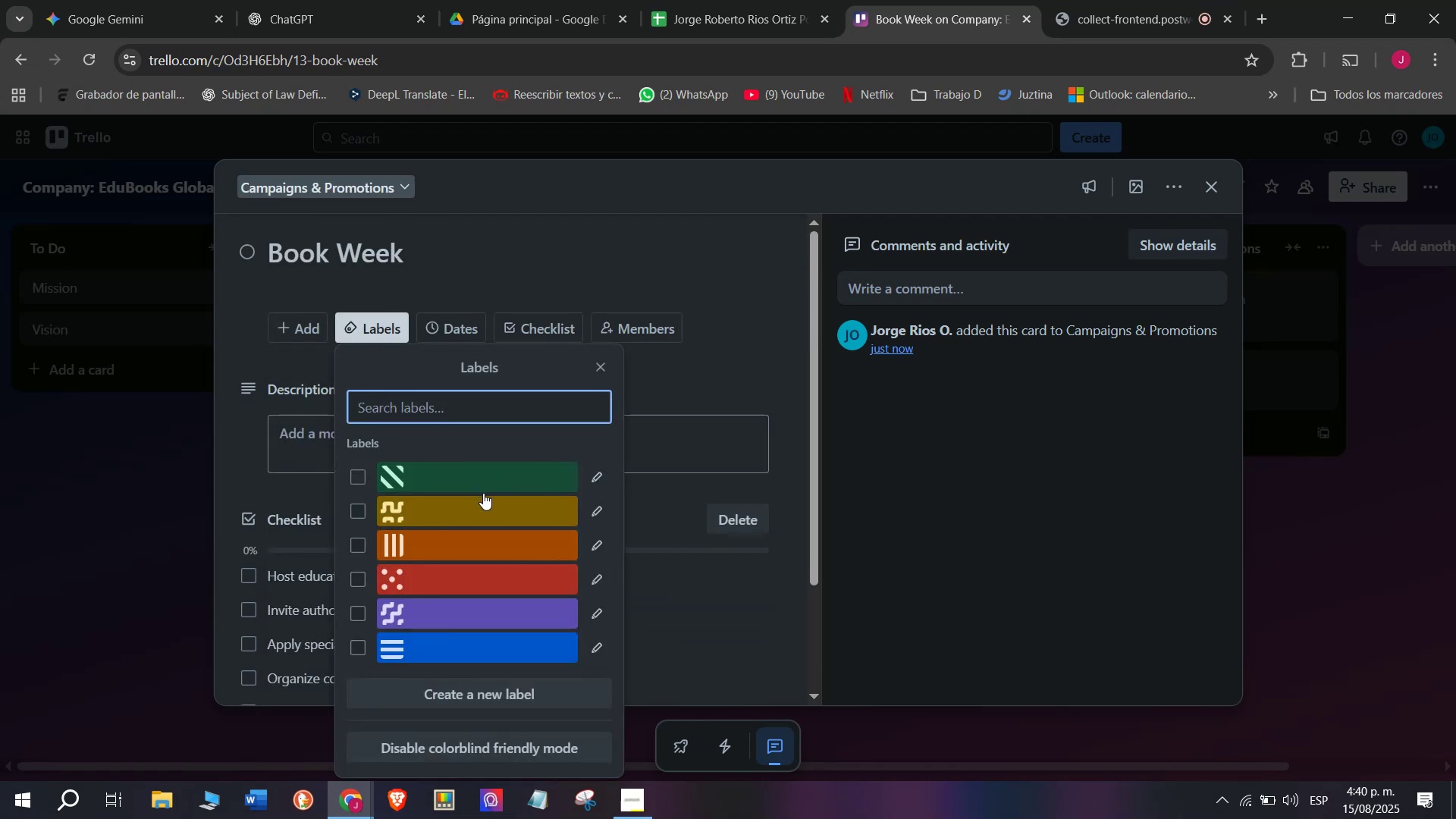 
left_click([475, 510])
 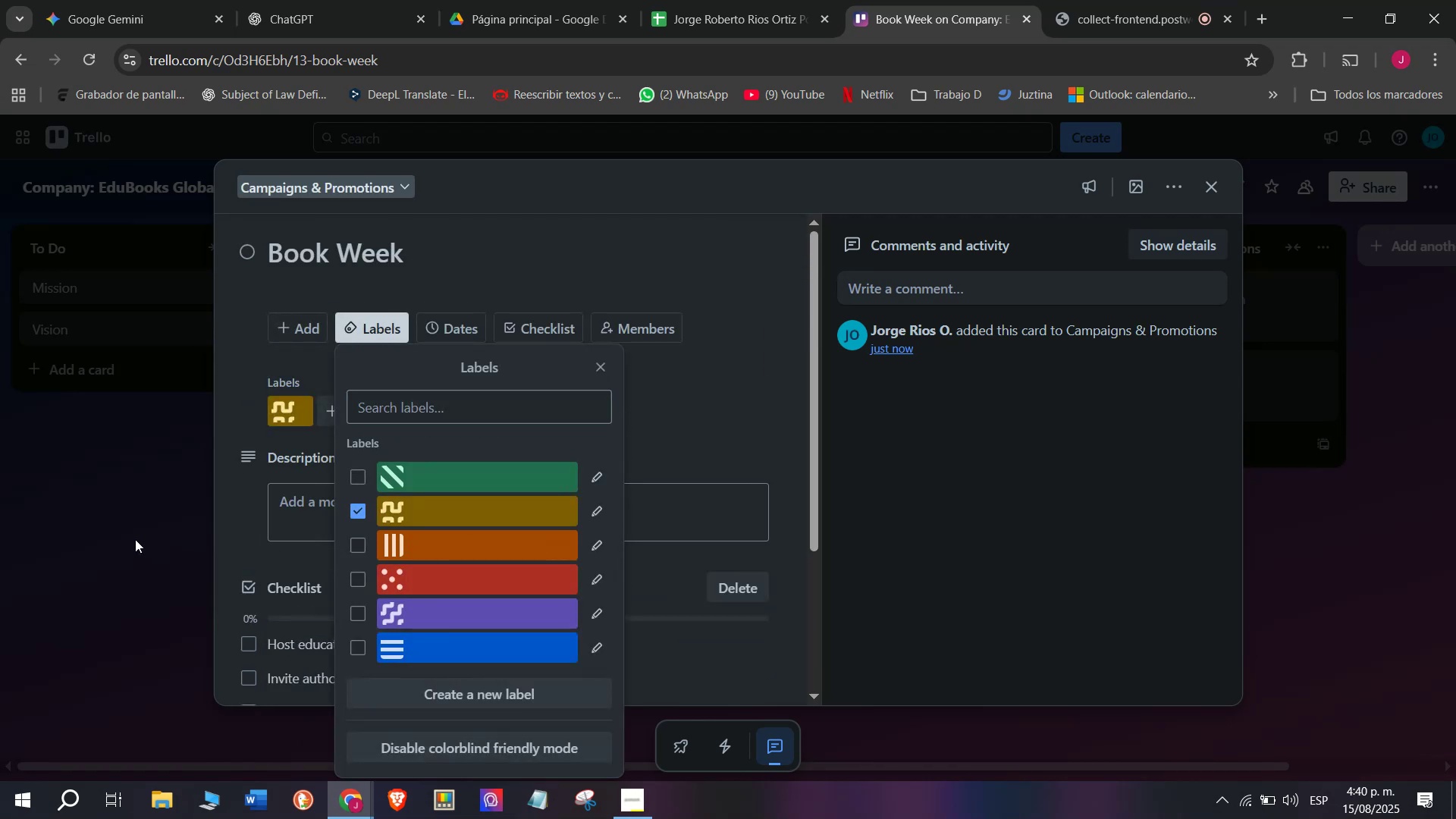 
double_click([135, 539])
 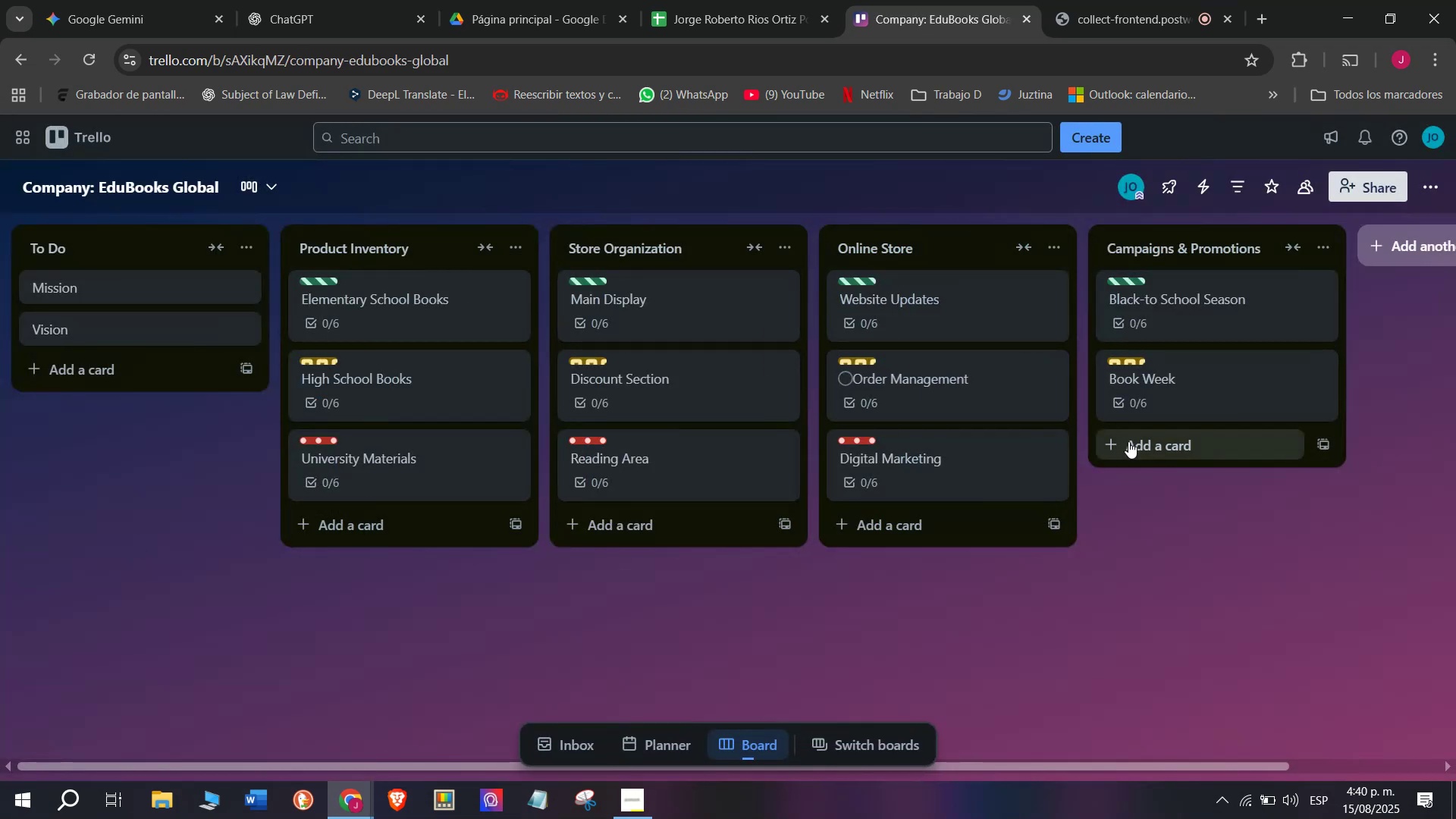 
left_click([1176, 441])
 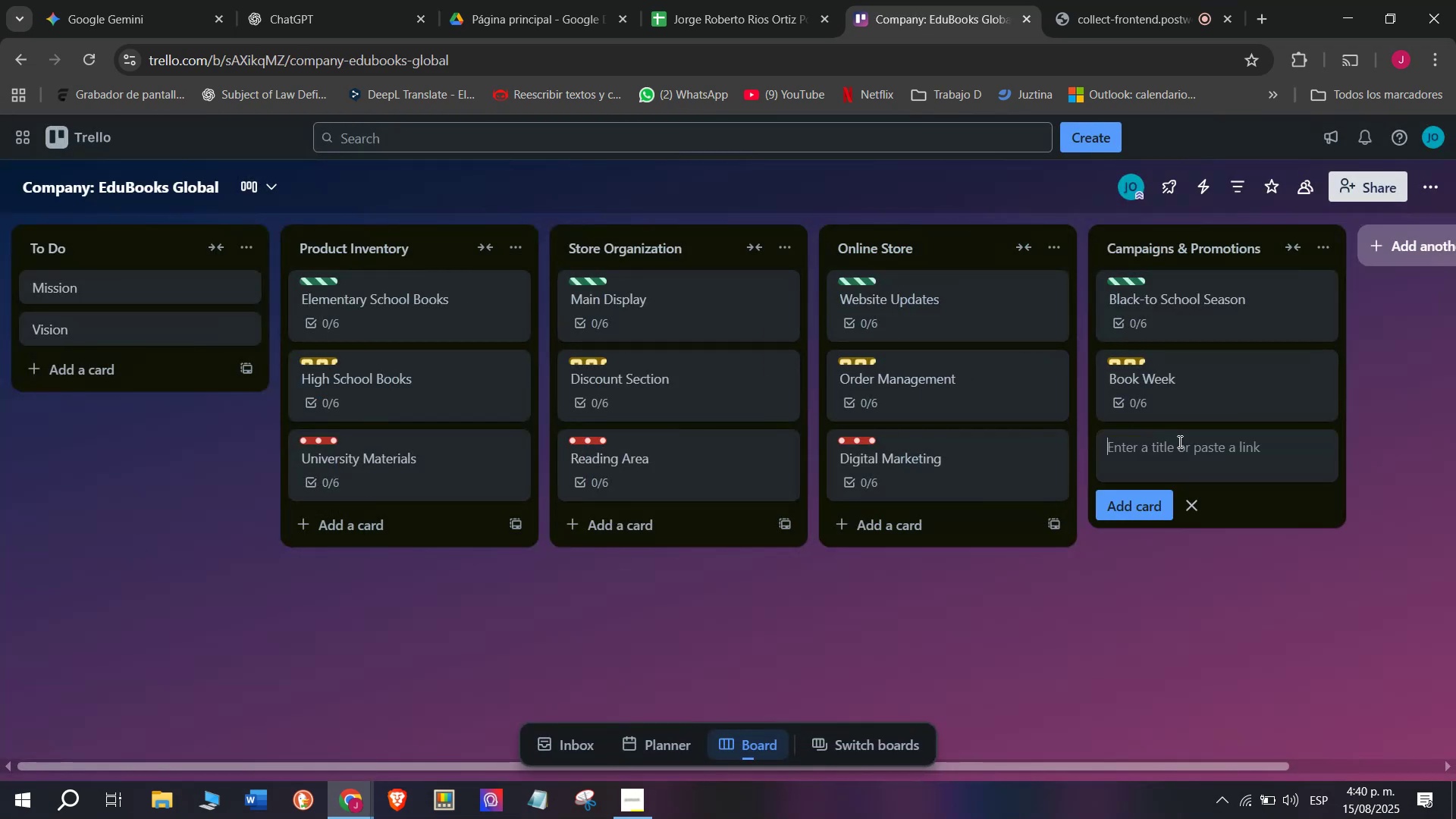 
left_click([1178, 441])
 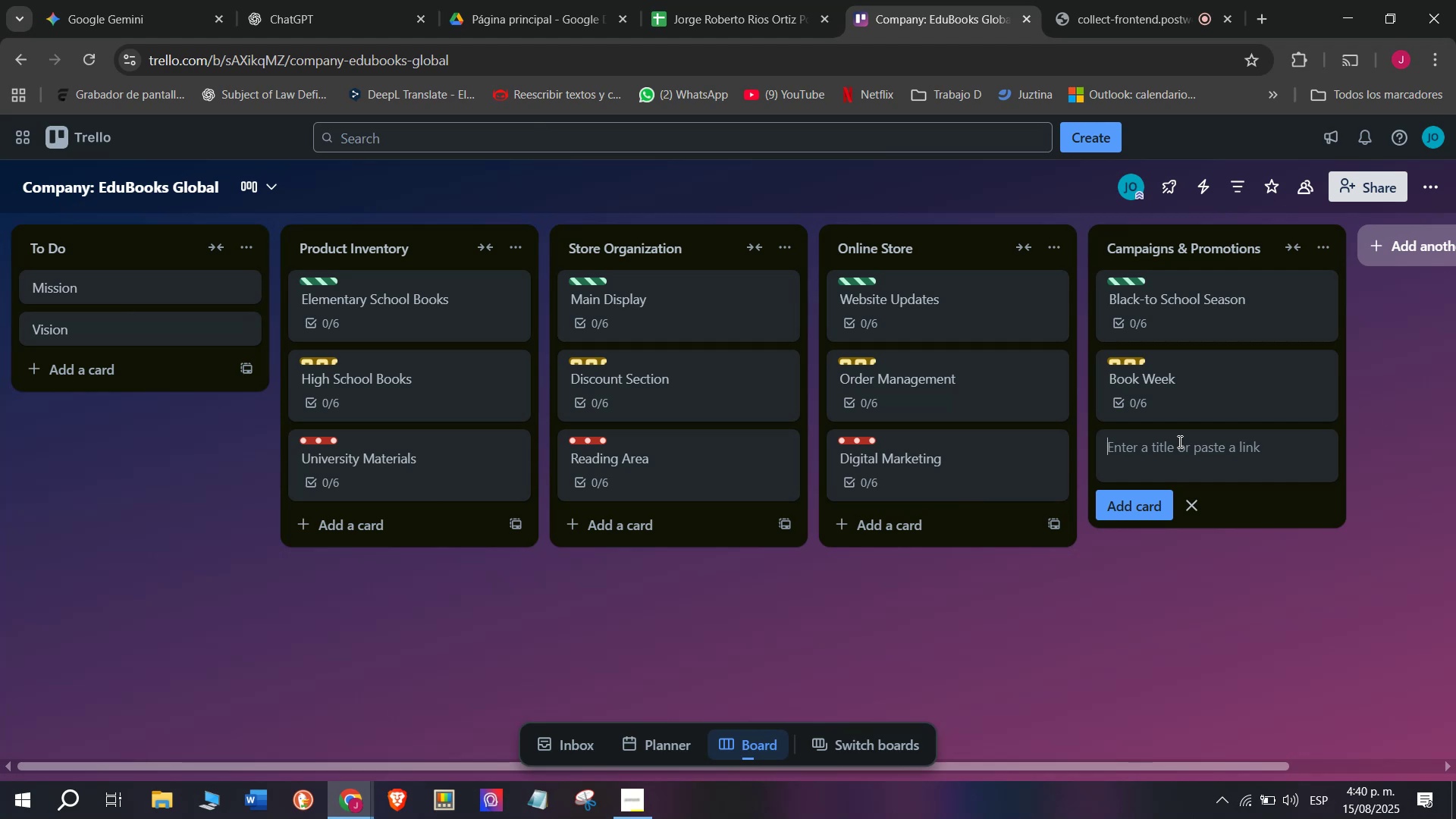 
wait(6.67)
 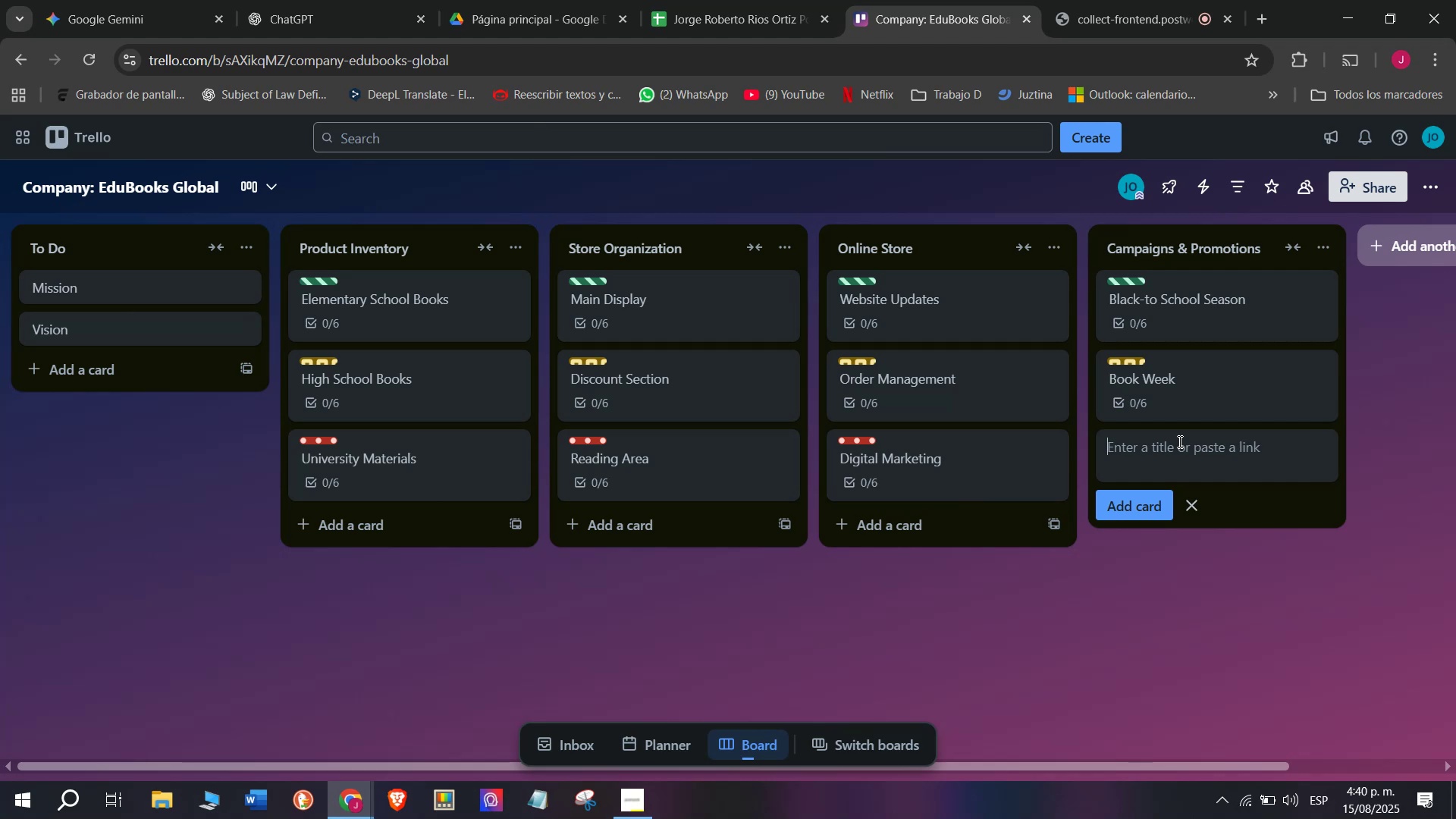 
type(Inui)
key(Backspace)
key(Backspace)
key(Backspace)
key(Backspace)
type(Uni)
 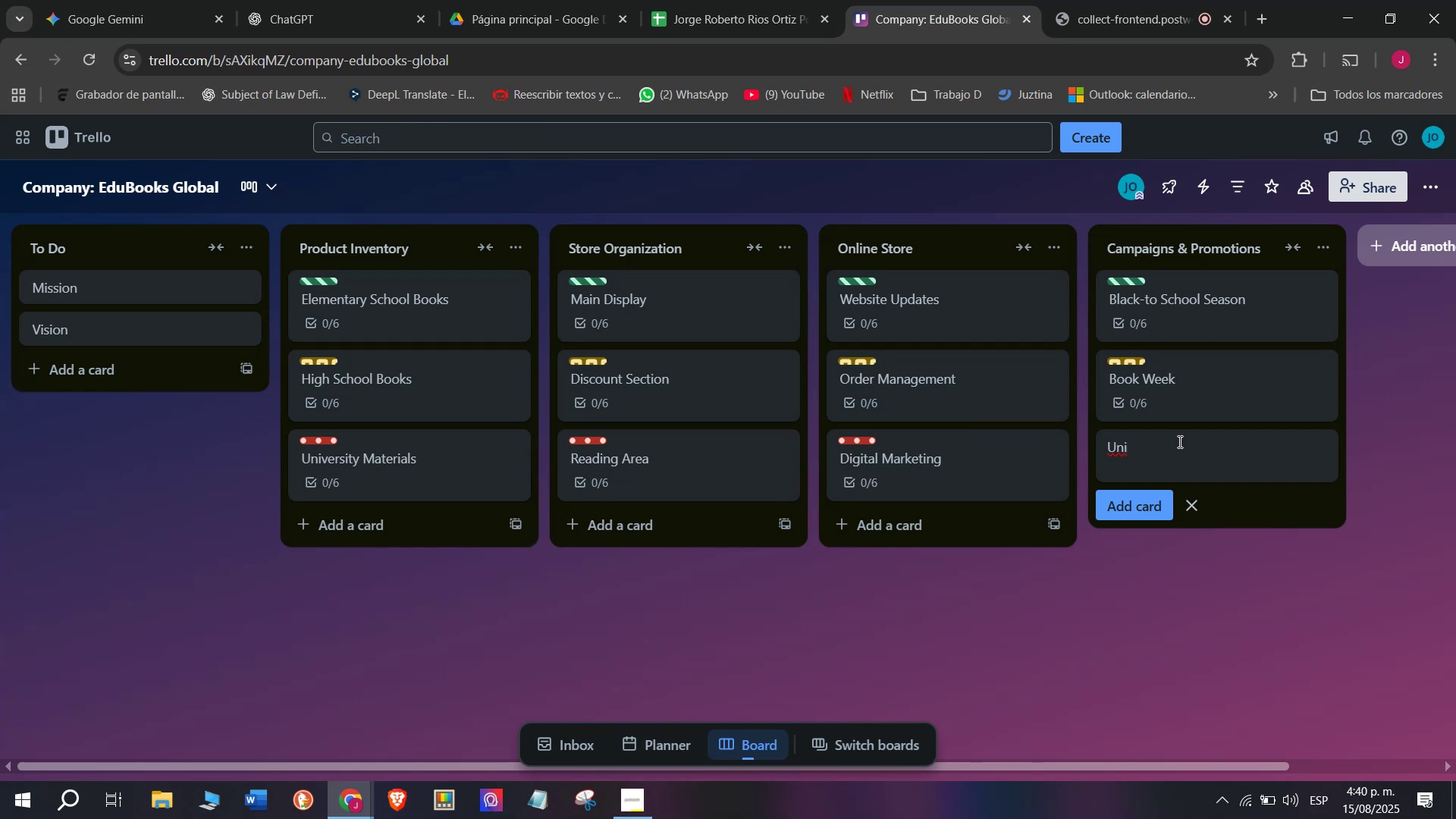 
wait(5.64)
 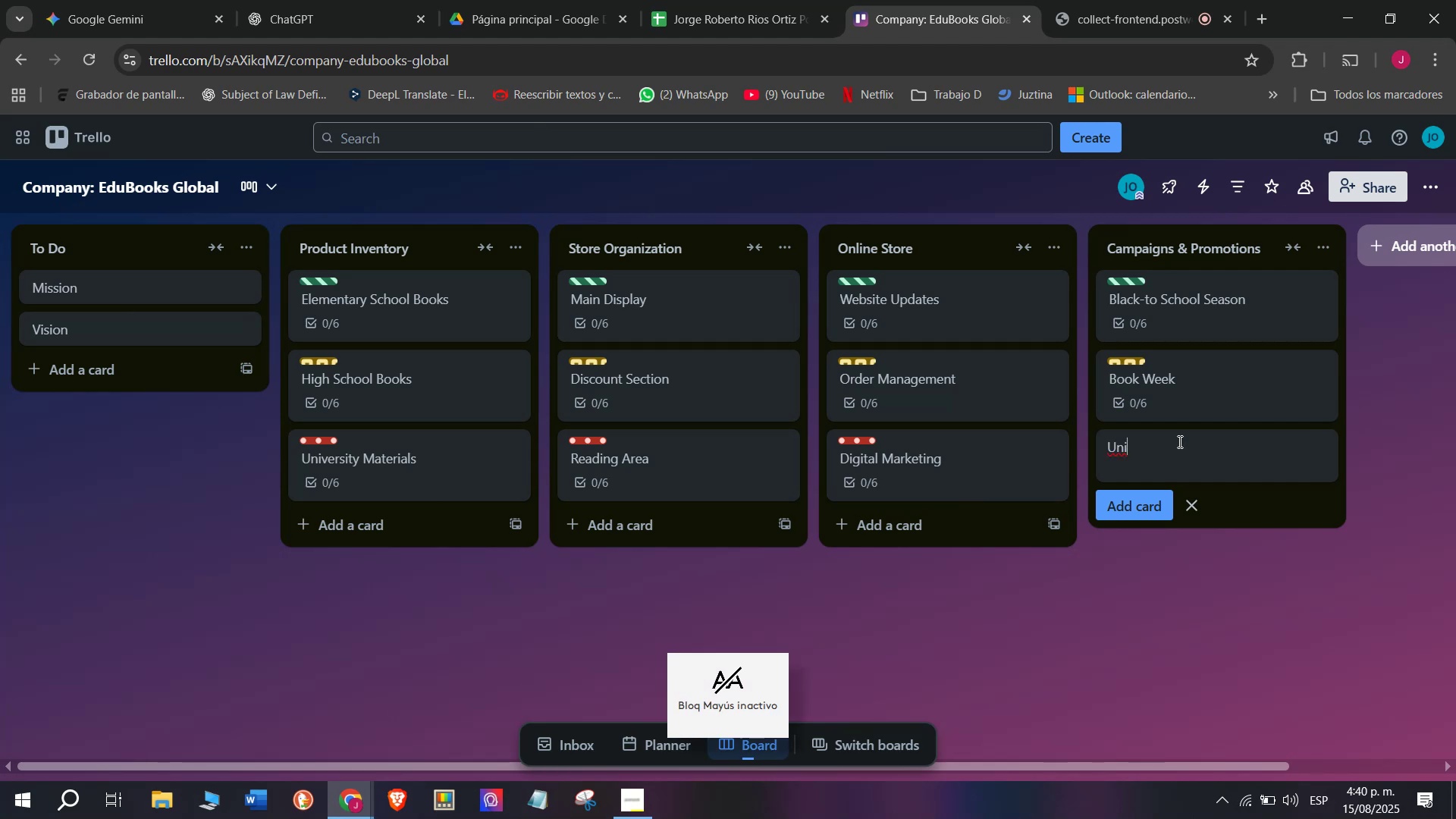 
type(versity Specials)
 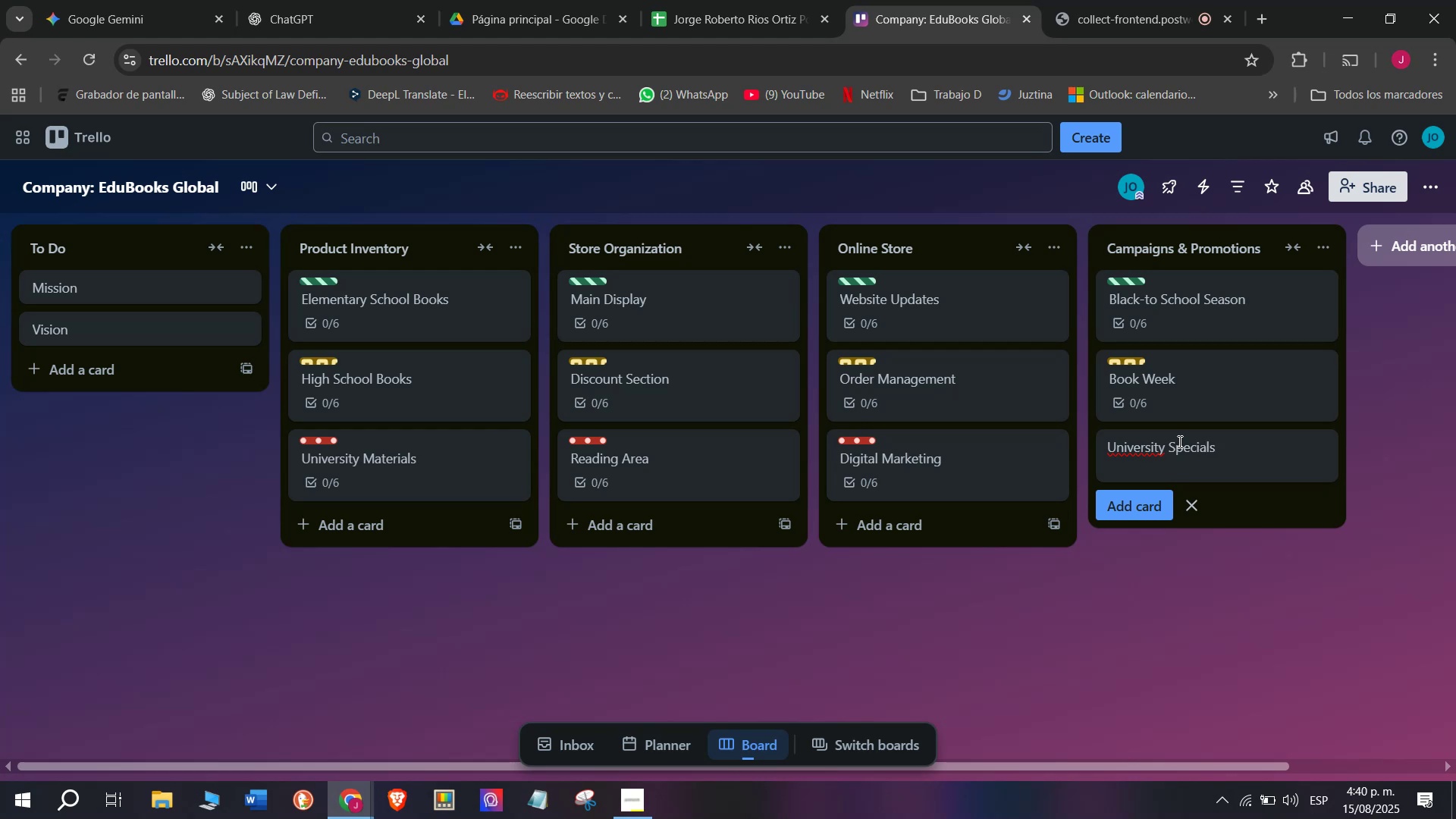 
key(Enter)
 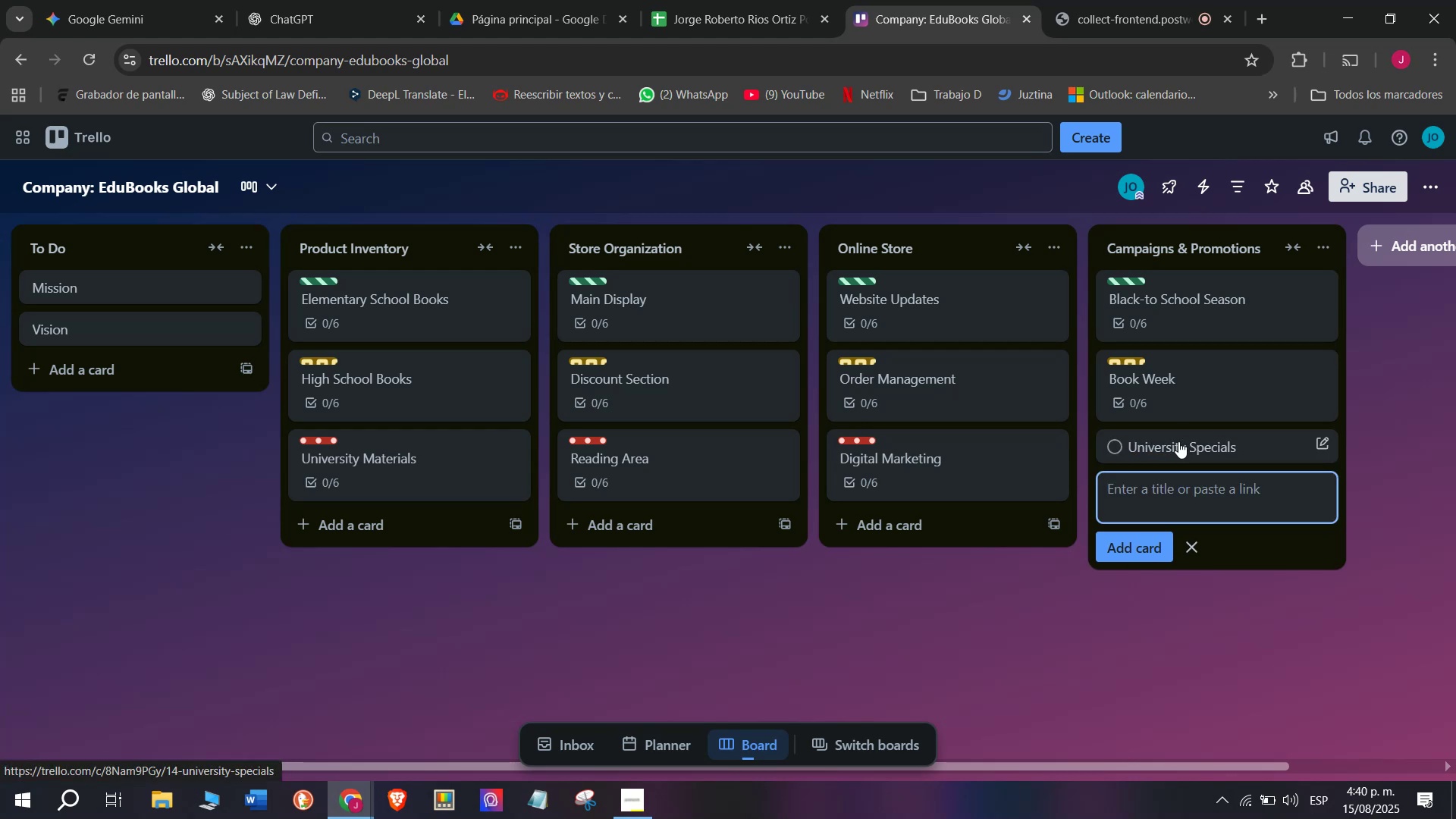 
left_click([1178, 441])
 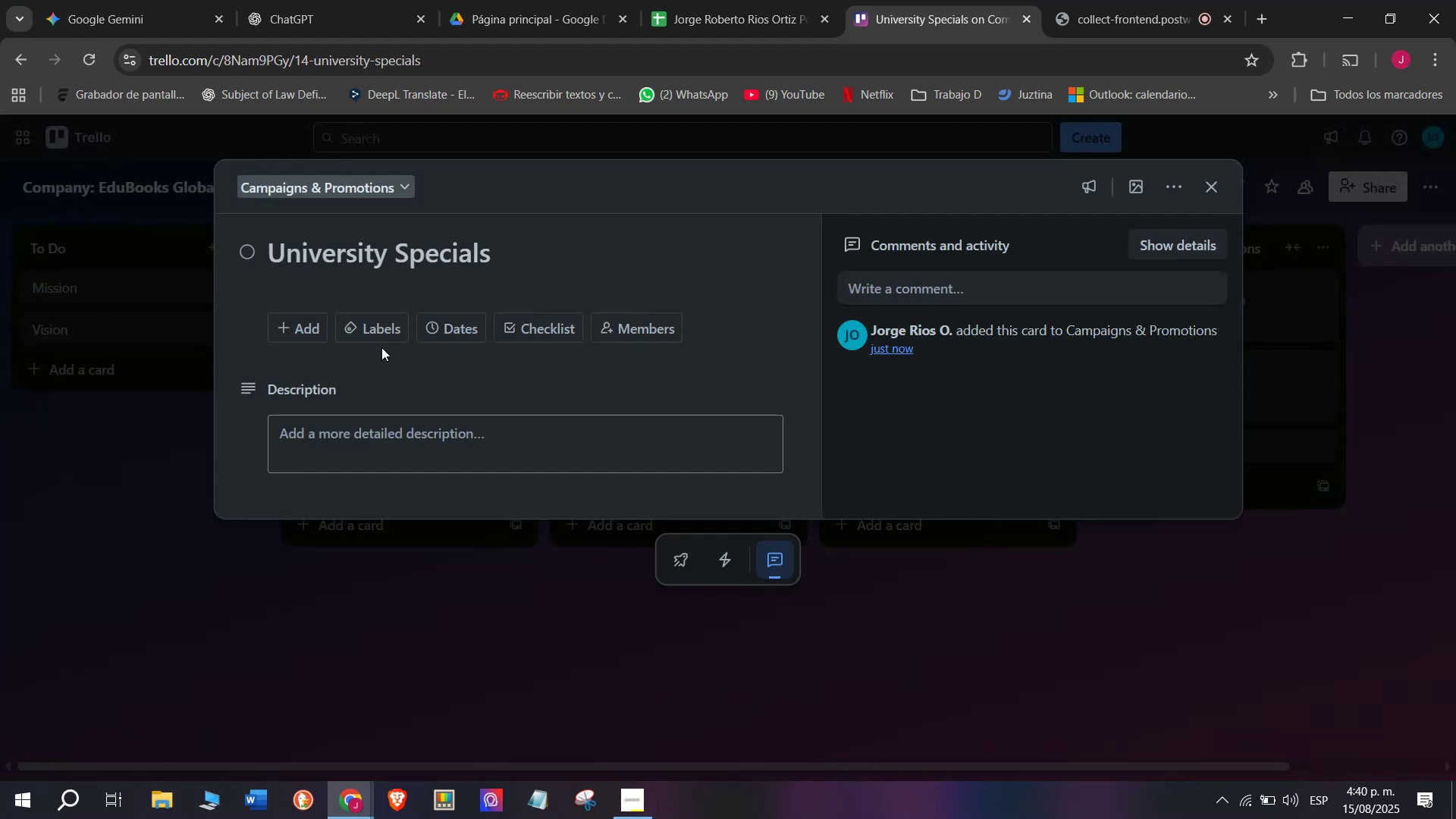 
left_click([378, 329])
 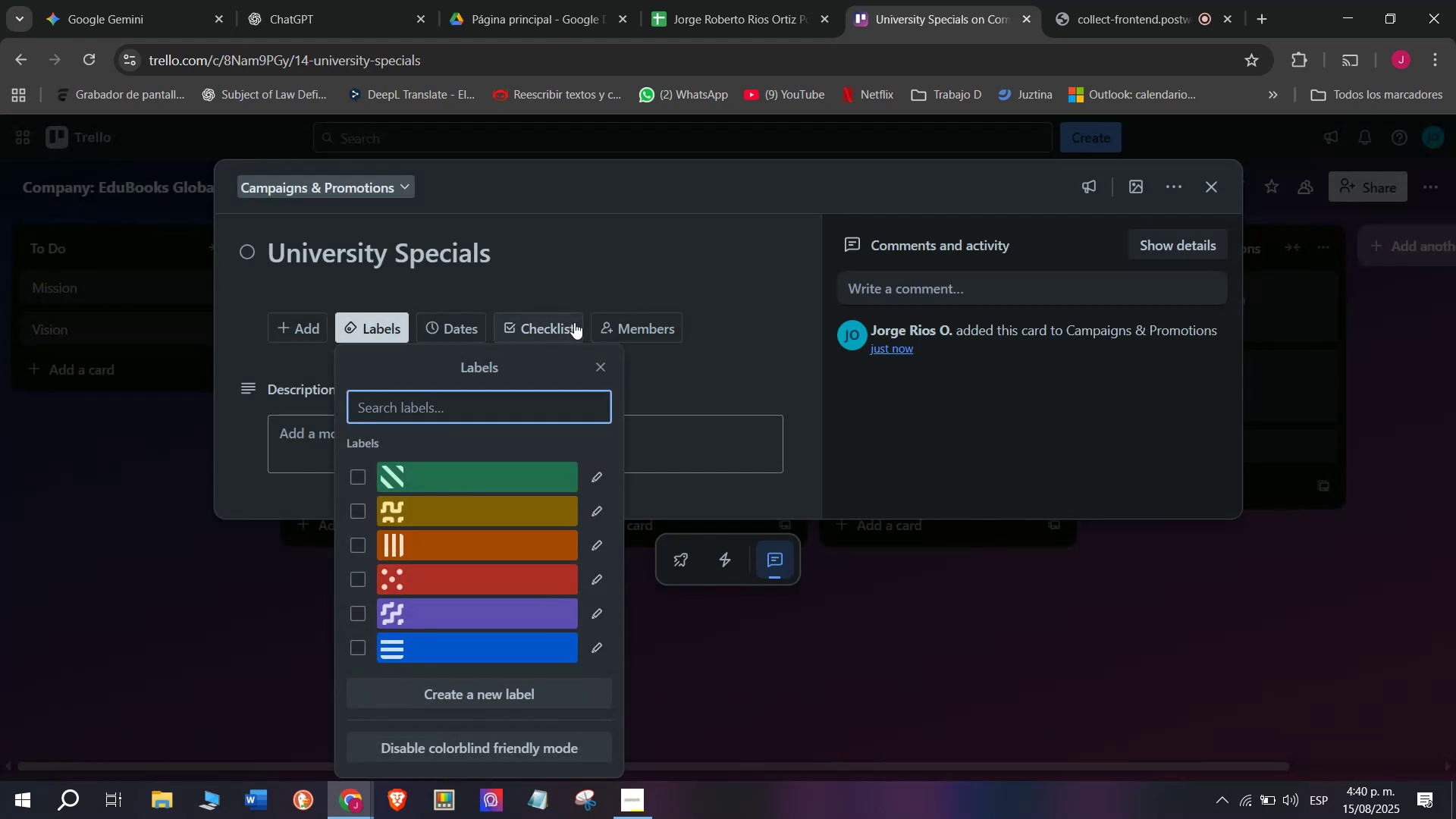 
left_click([539, 331])
 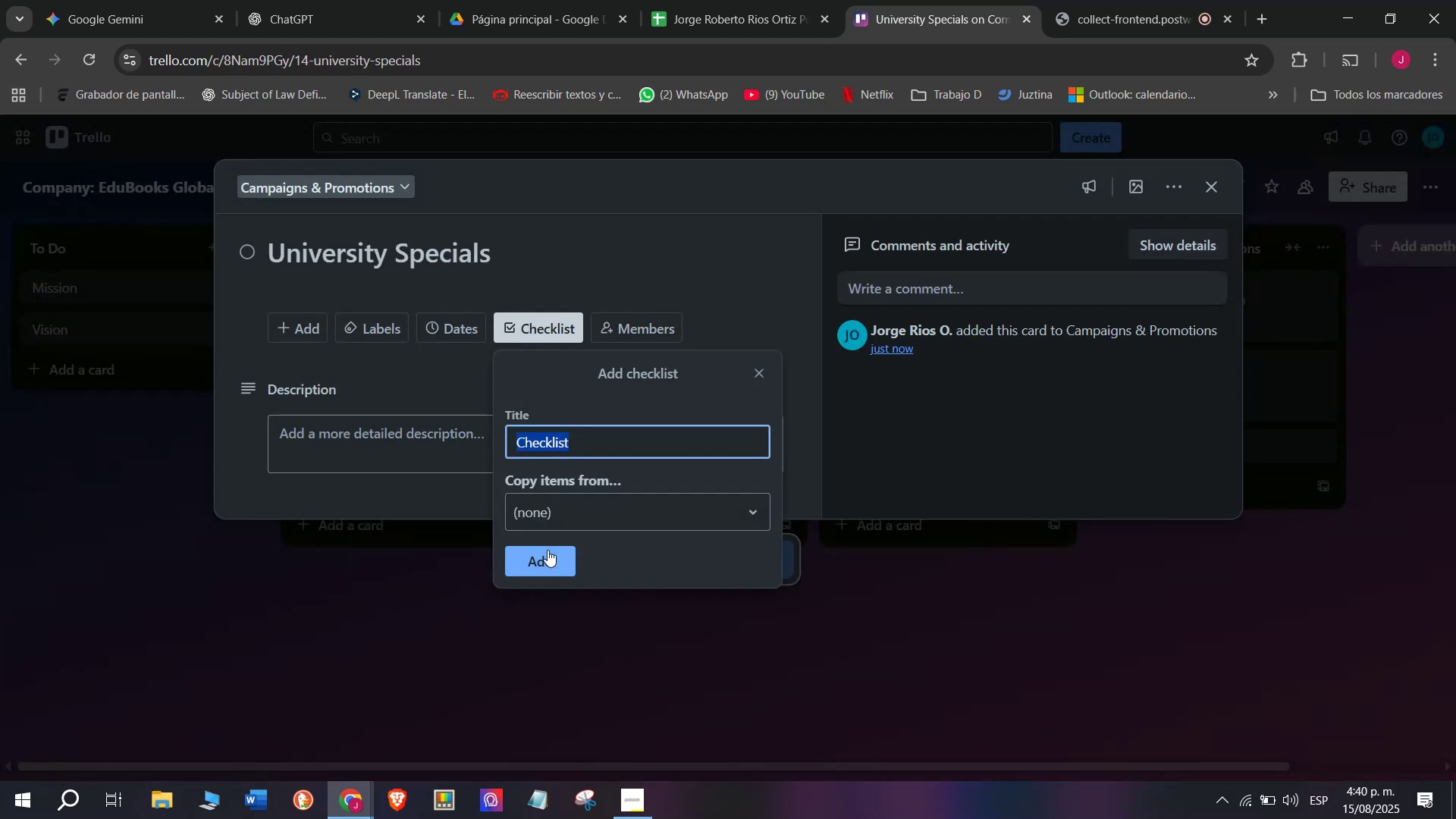 
left_click([548, 550])
 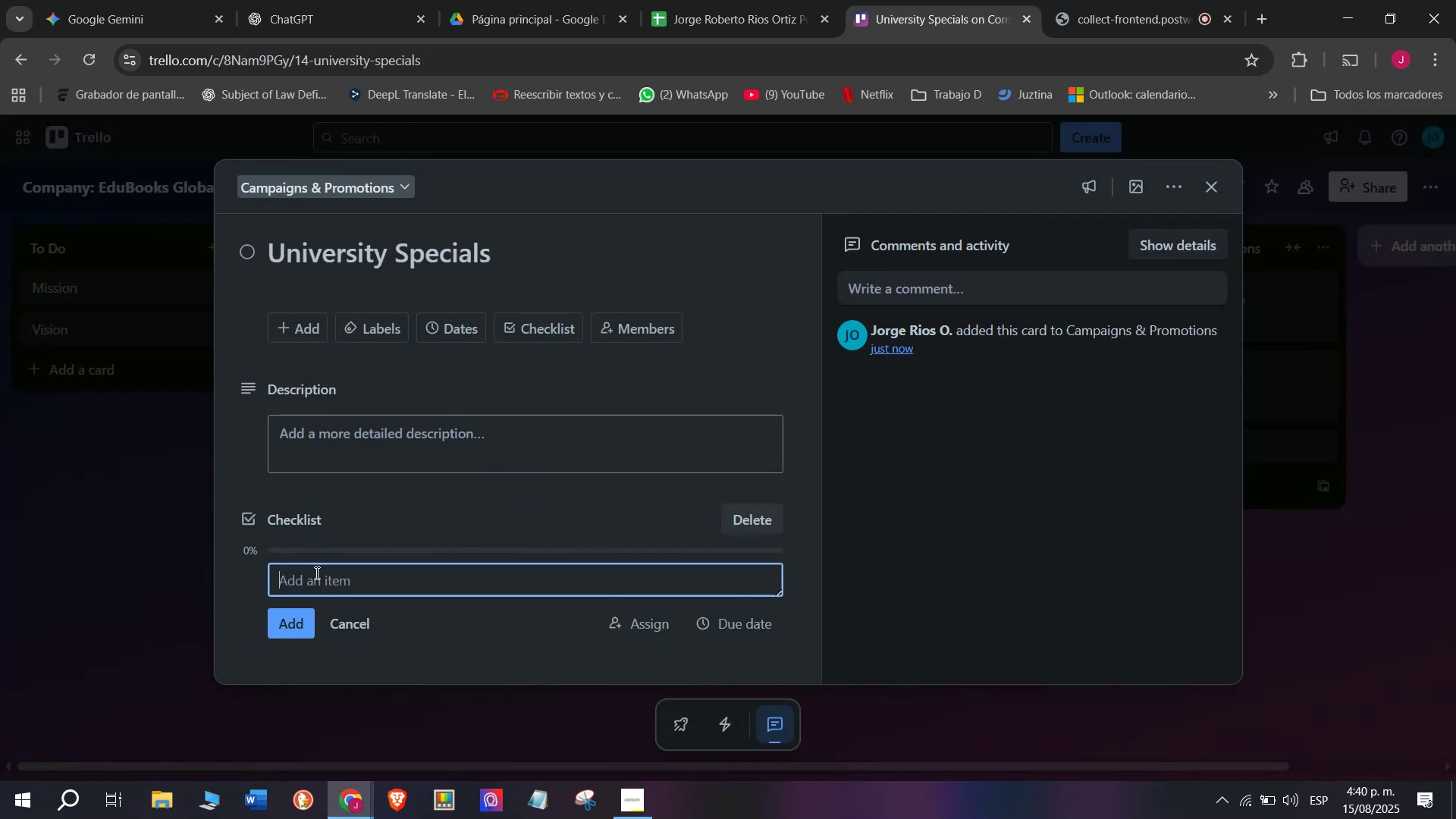 
left_click([315, 573])
 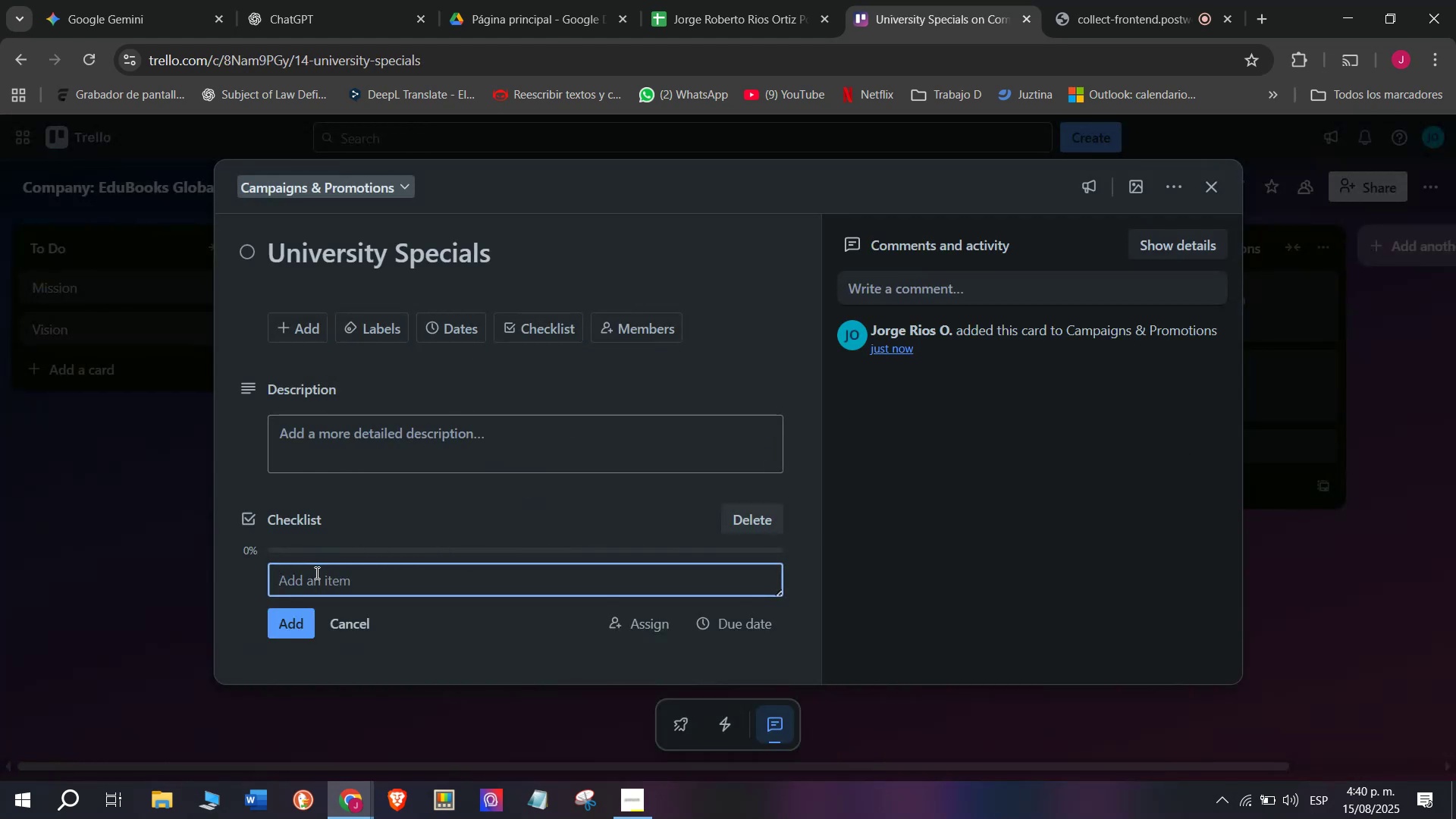 
type(Applyu)
key(Backspace)
type( bulk discountys)
key(Backspace)
key(Backspace)
type(s )
 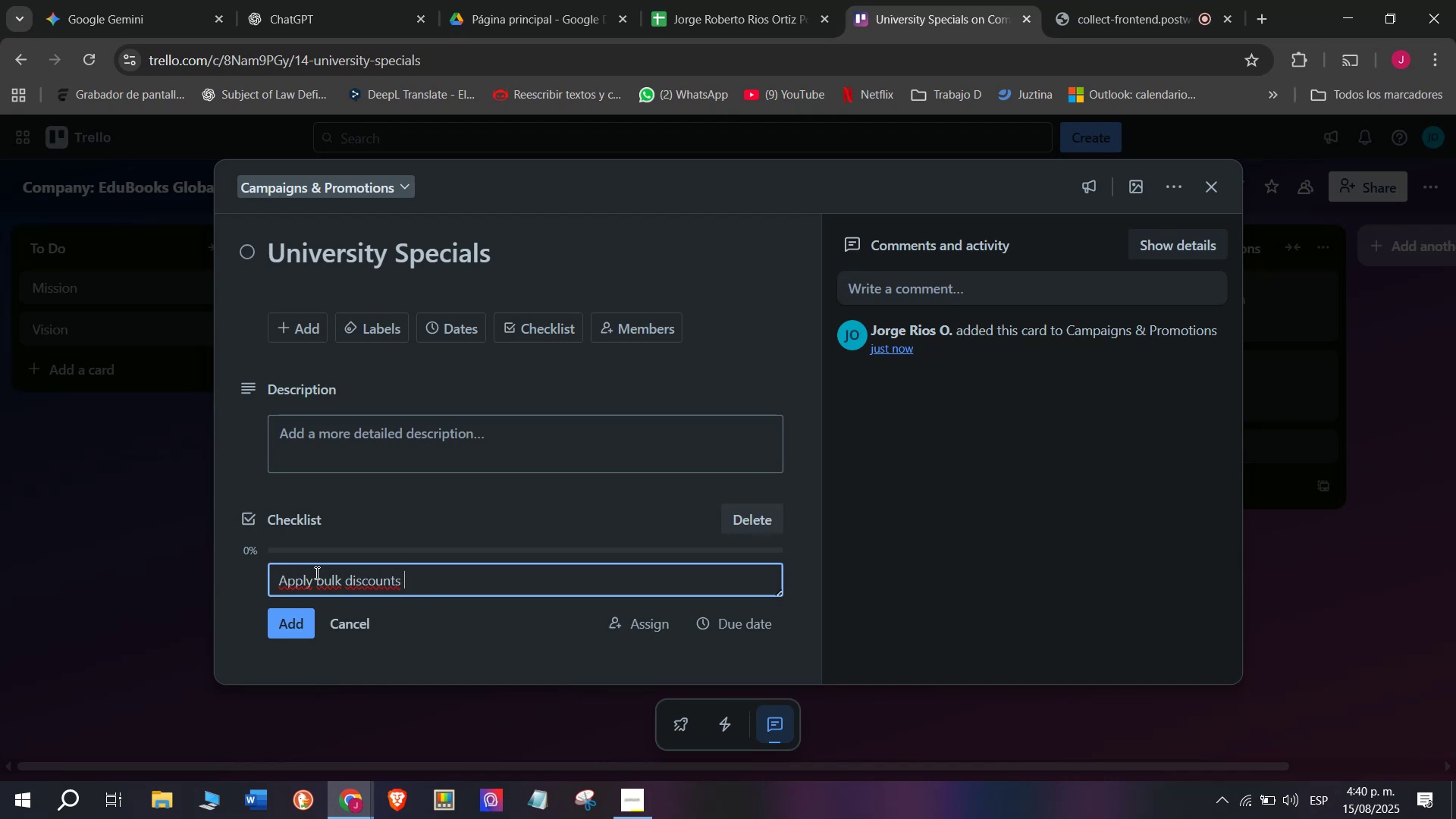 
key(Enter)
 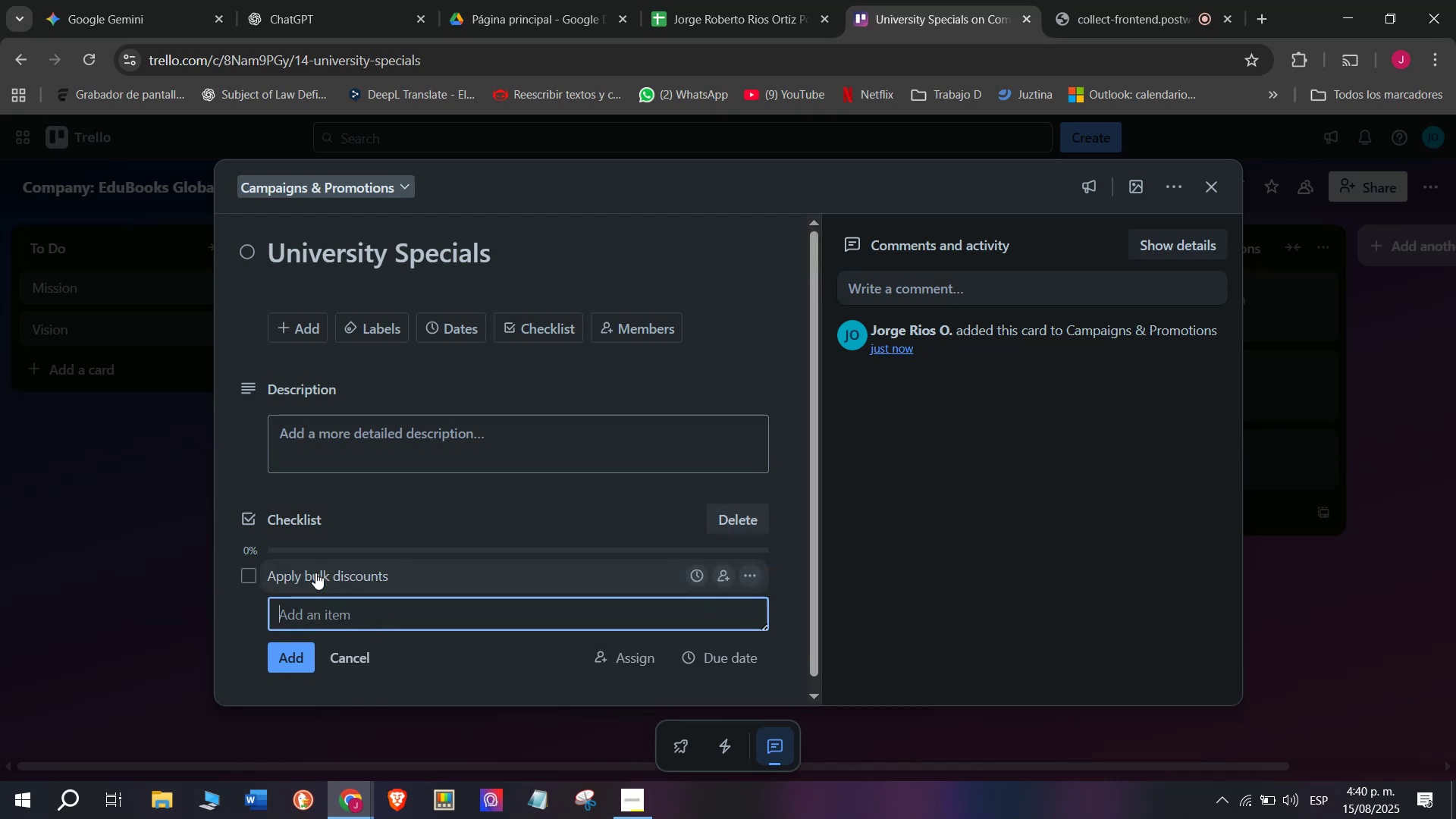 
type(O)
key(Backspace)
type(Priom)
key(Backspace)
key(Backspace)
key(Backspace)
type(omote tech)
key(Backspace)
key(Backspace)
type(ch)
 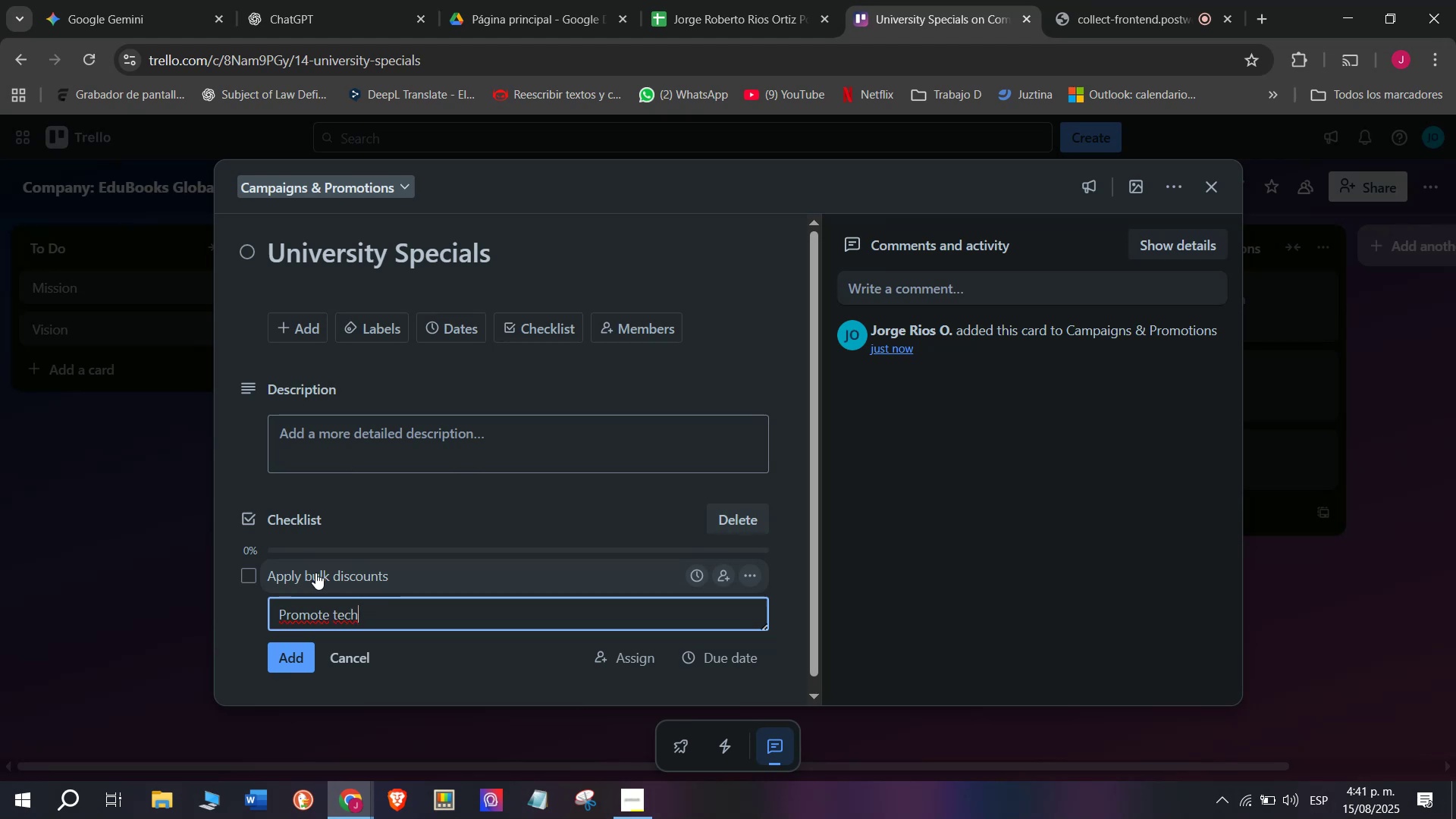 
type(nidal)
key(Backspace)
key(Backspace)
key(Backspace)
type(cal )
 